 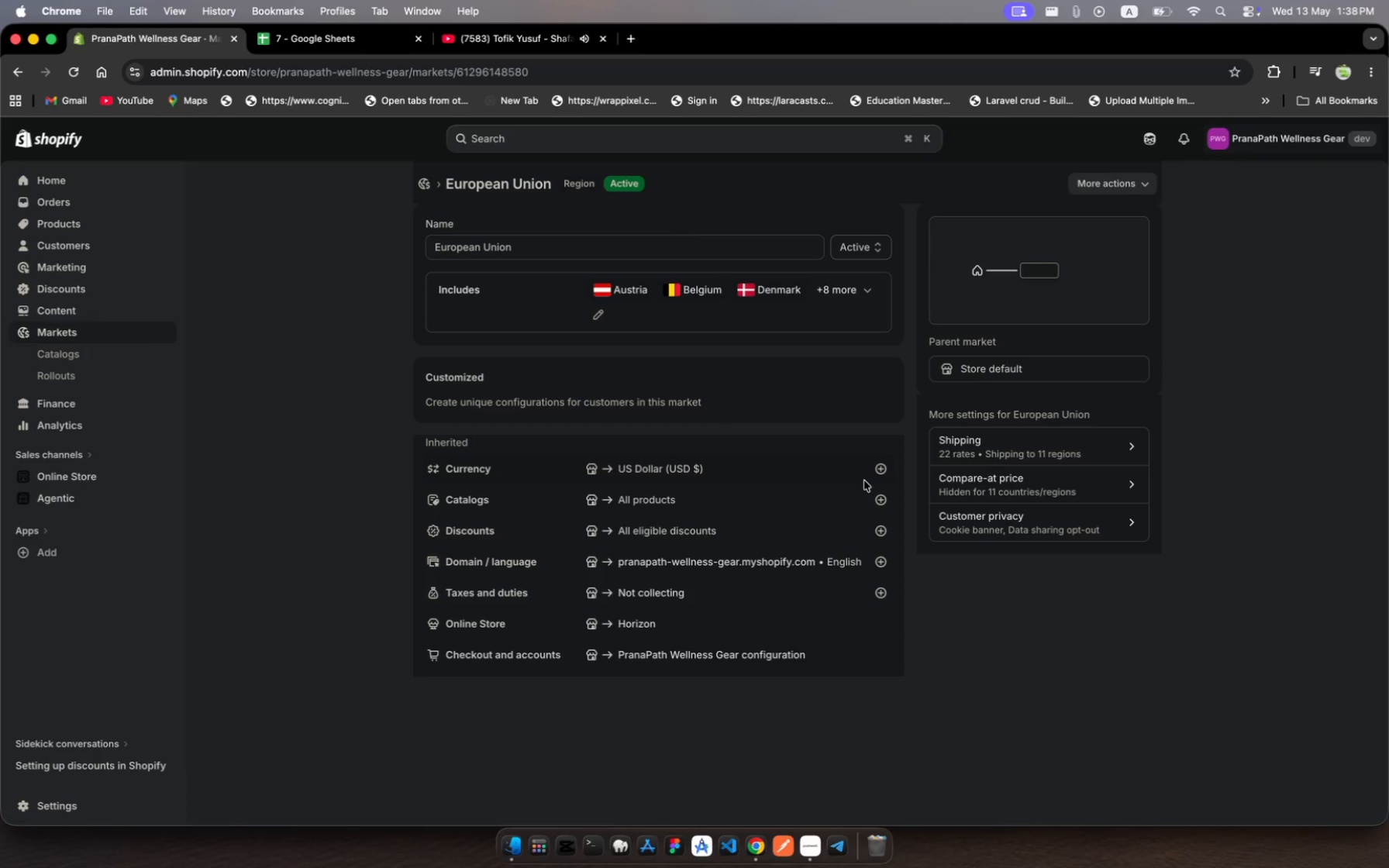 
left_click([882, 471])
 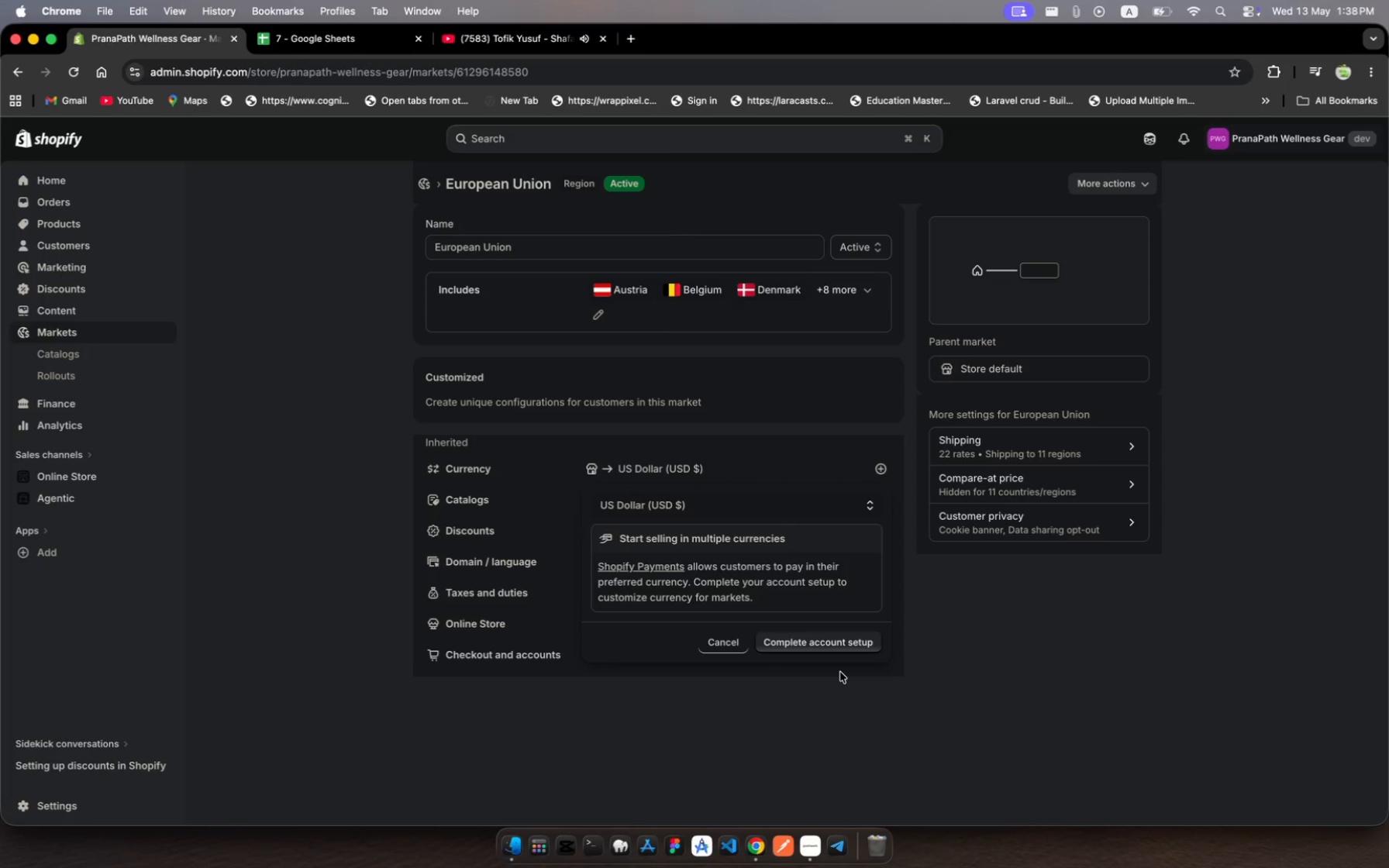 
wait(7.82)
 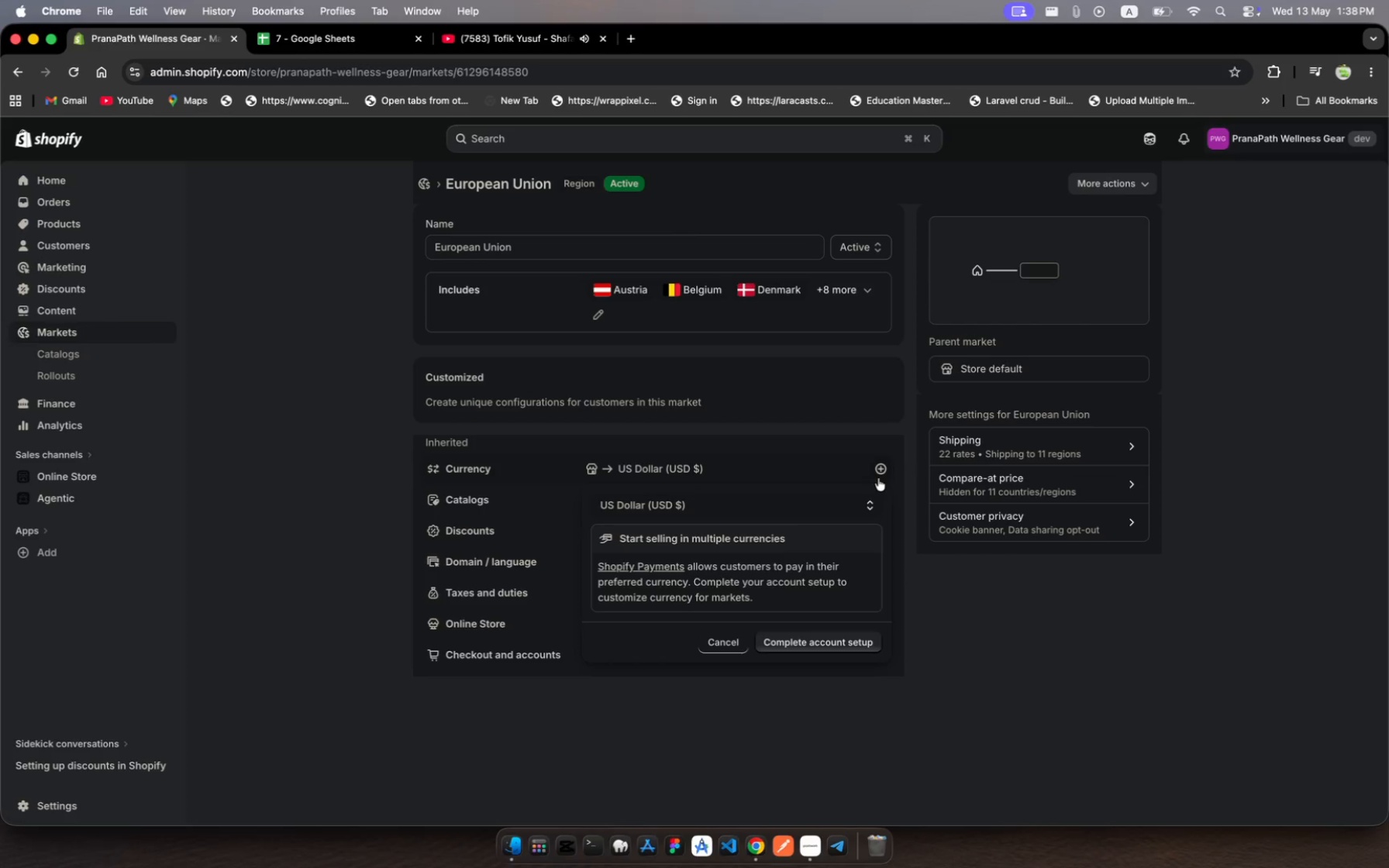 
left_click([827, 642])
 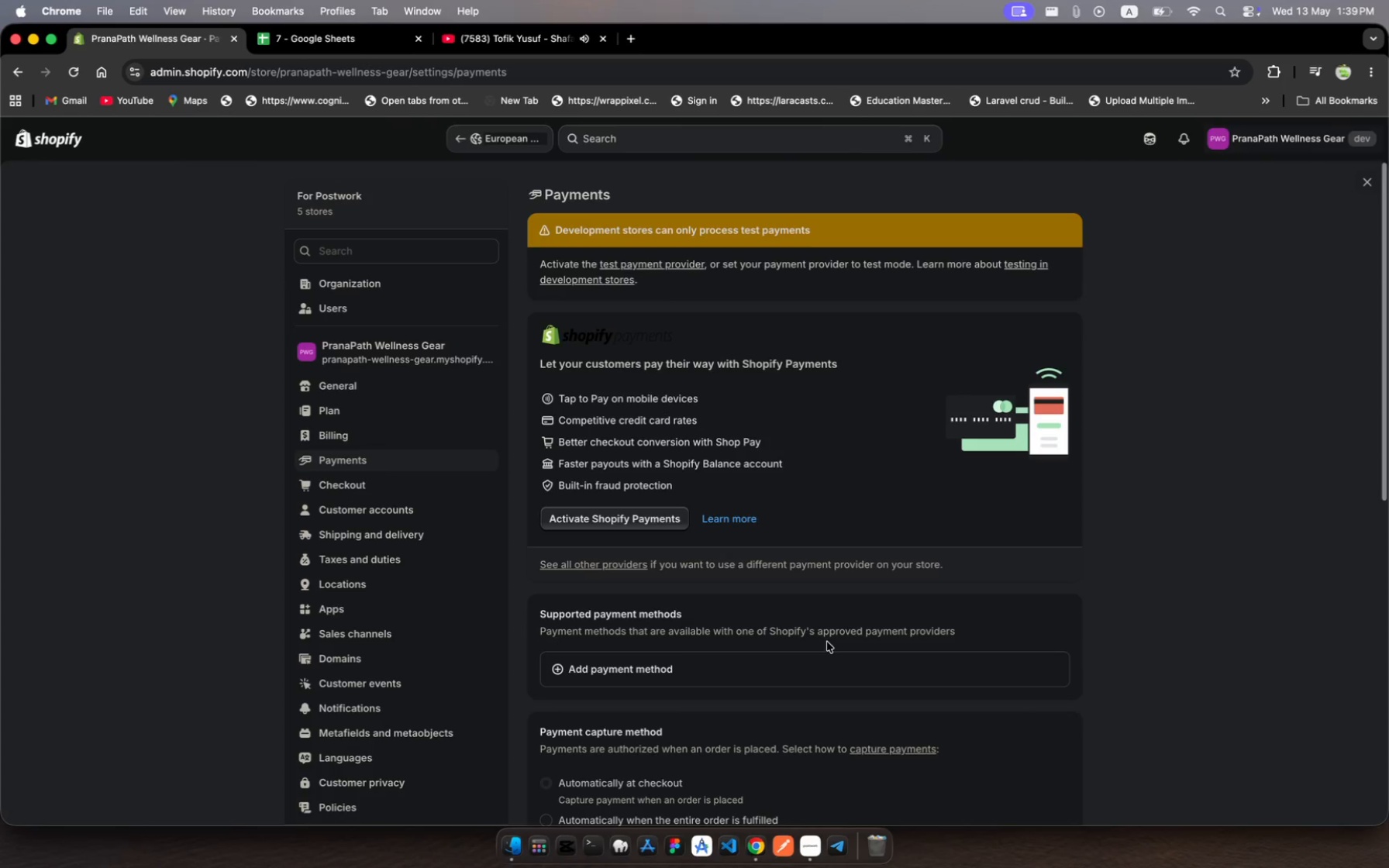 
wait(6.02)
 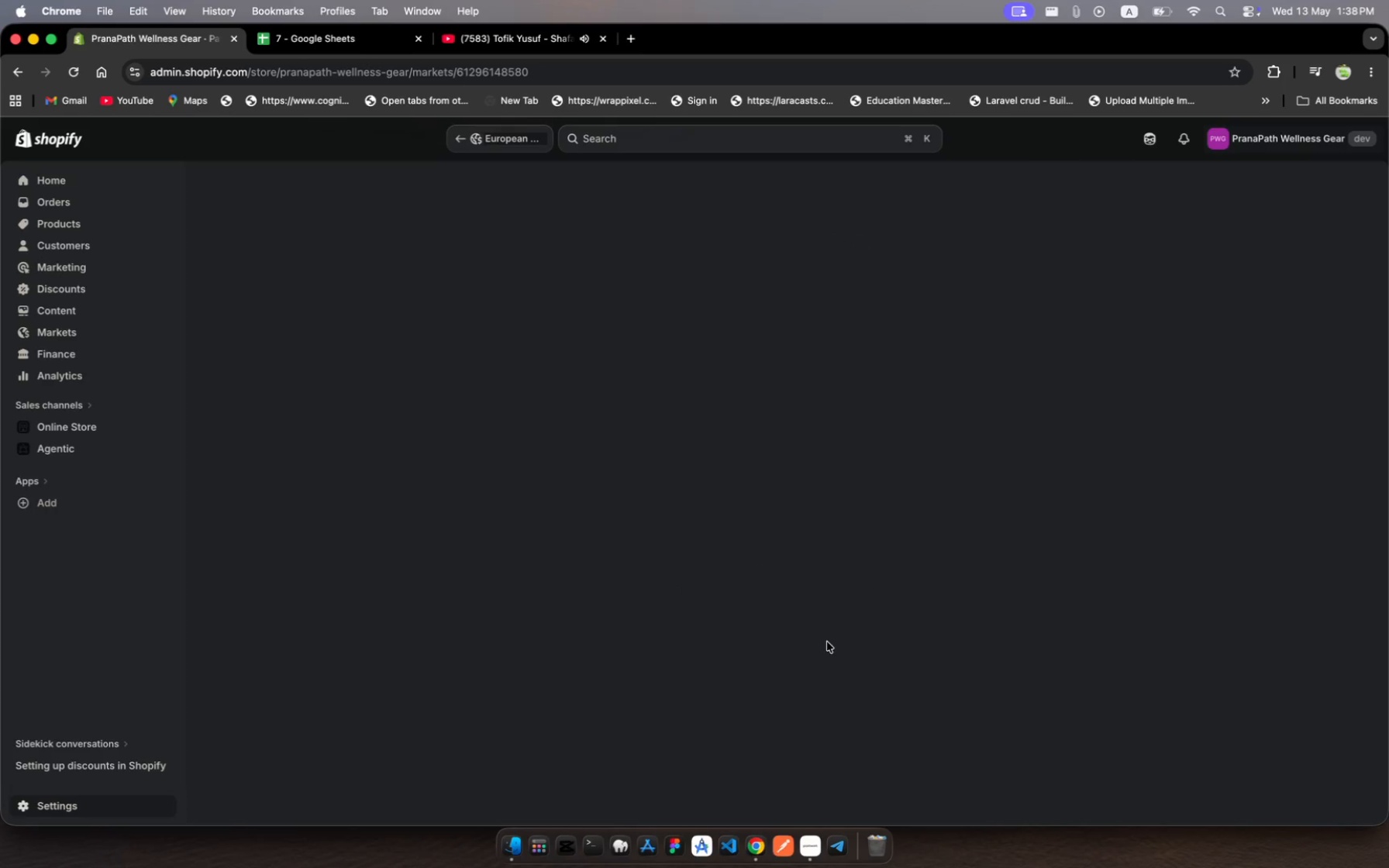 
left_click([827, 642])
 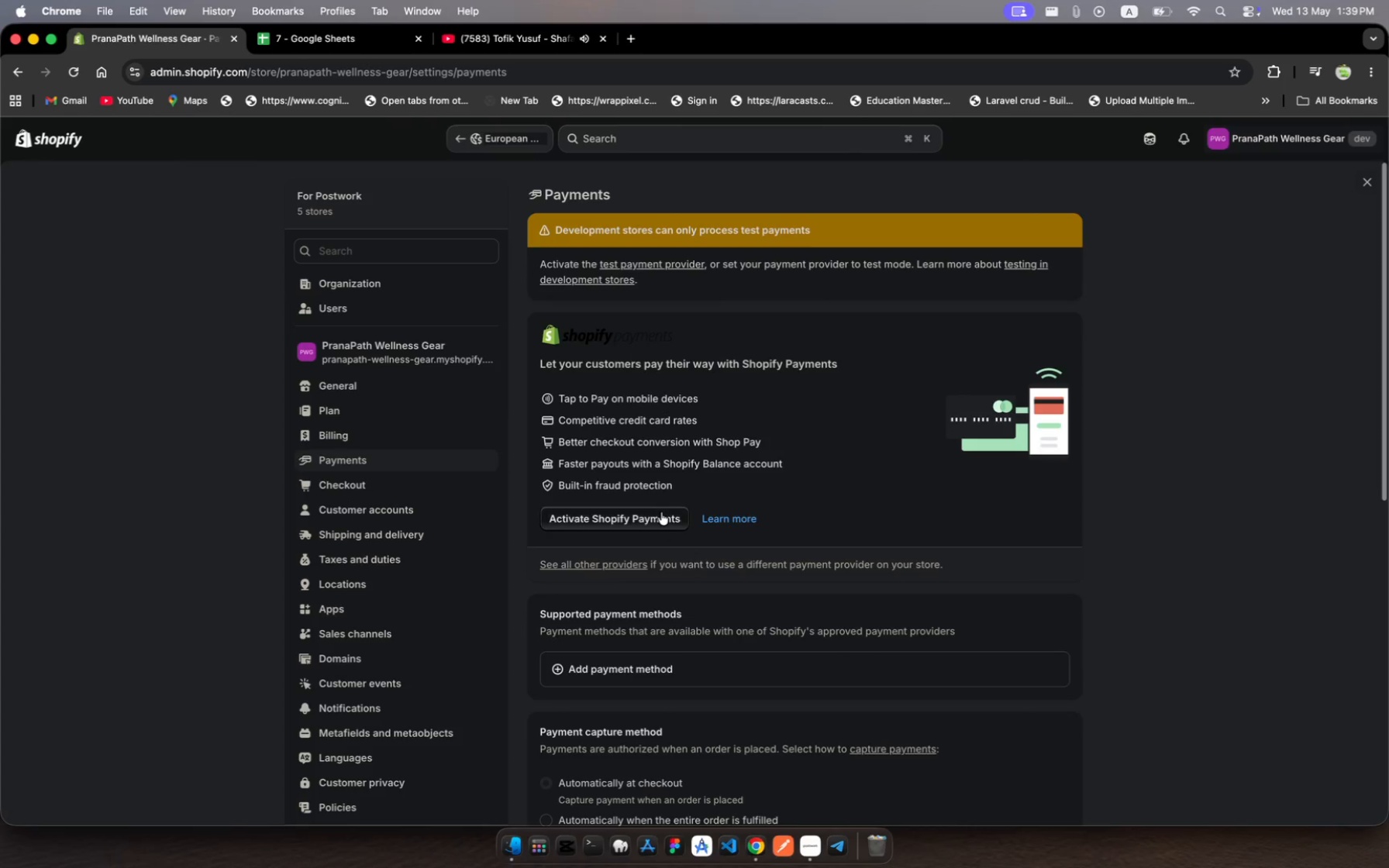 
left_click([660, 512])
 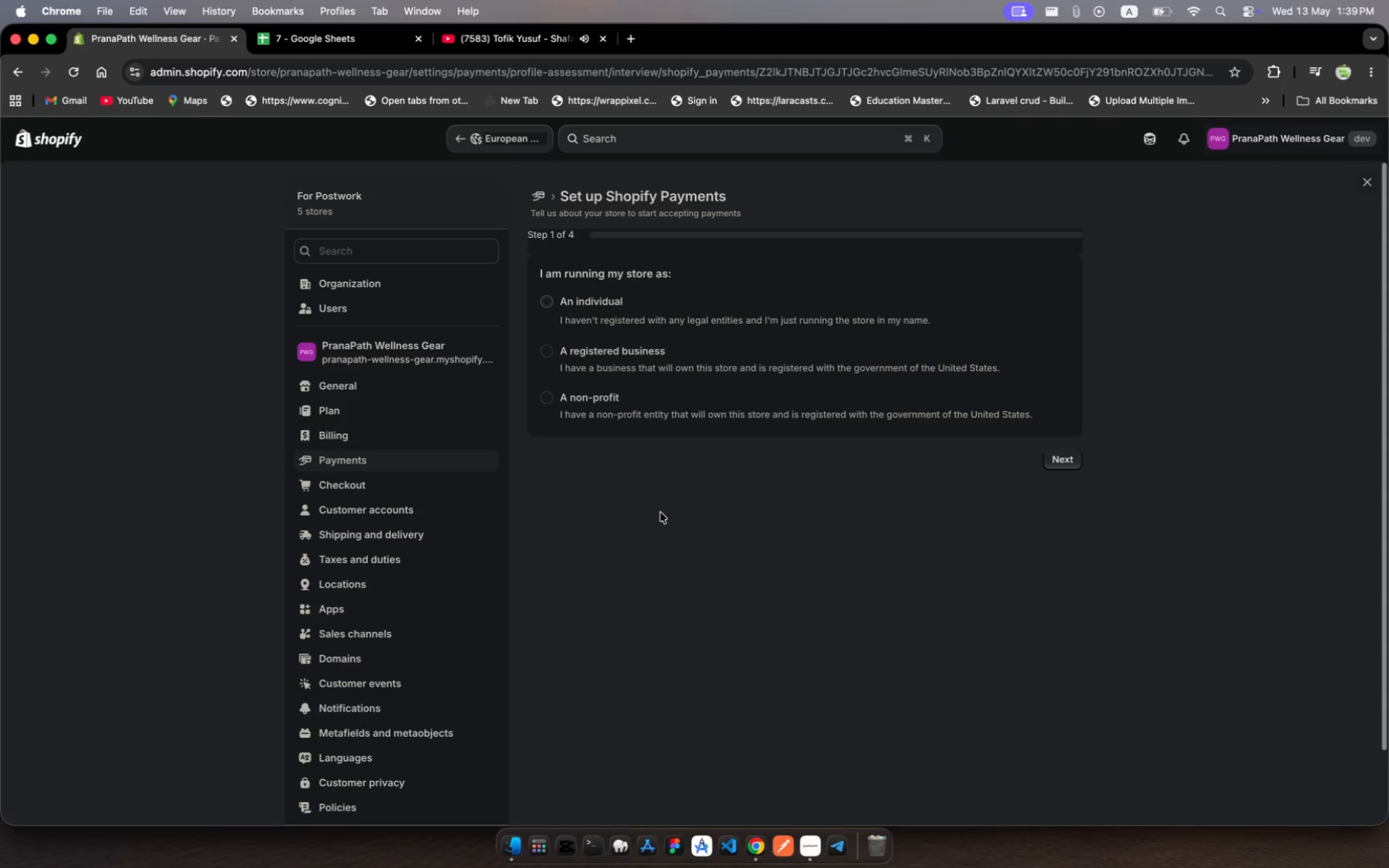 
wait(24.58)
 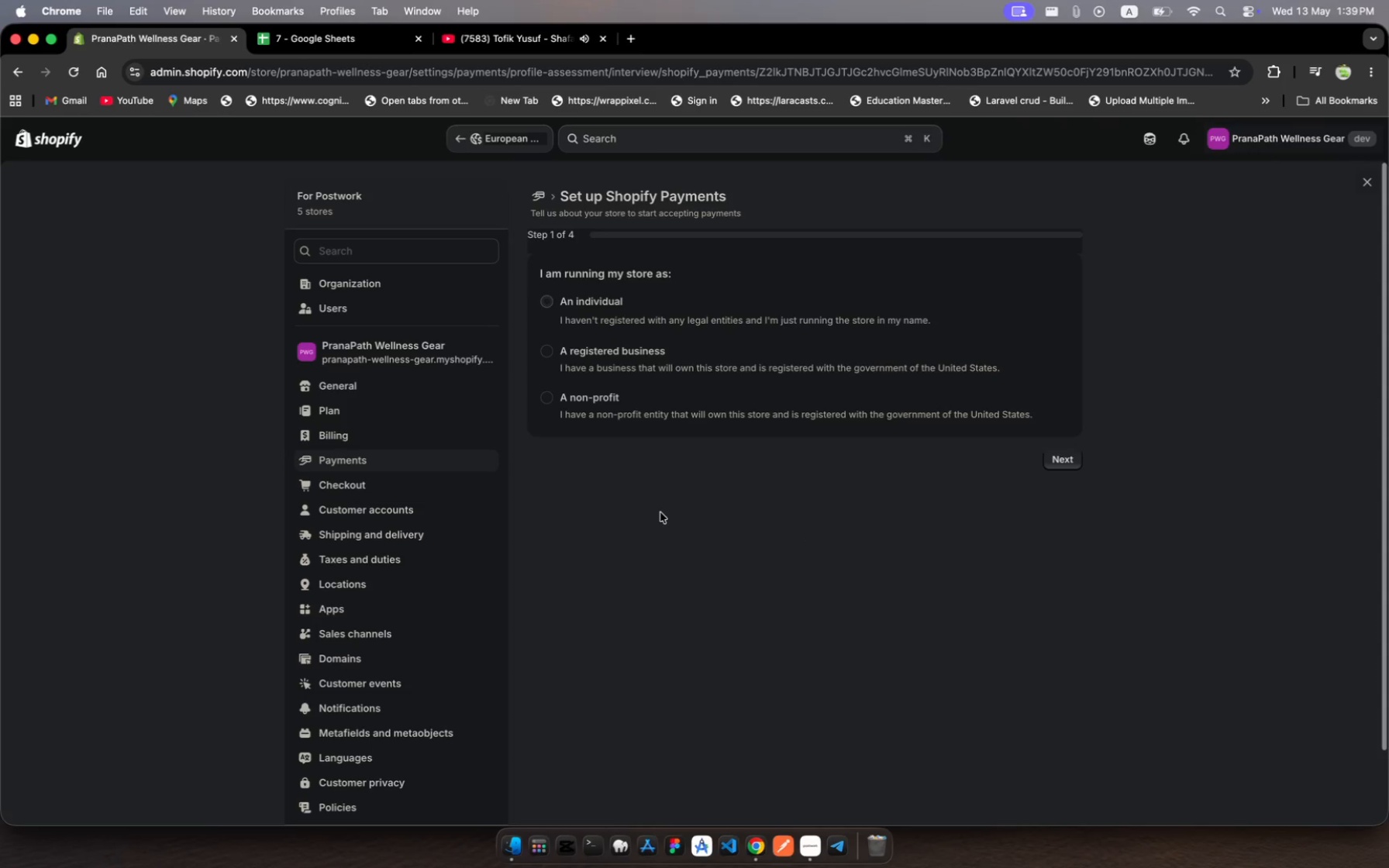 
left_click([545, 309])
 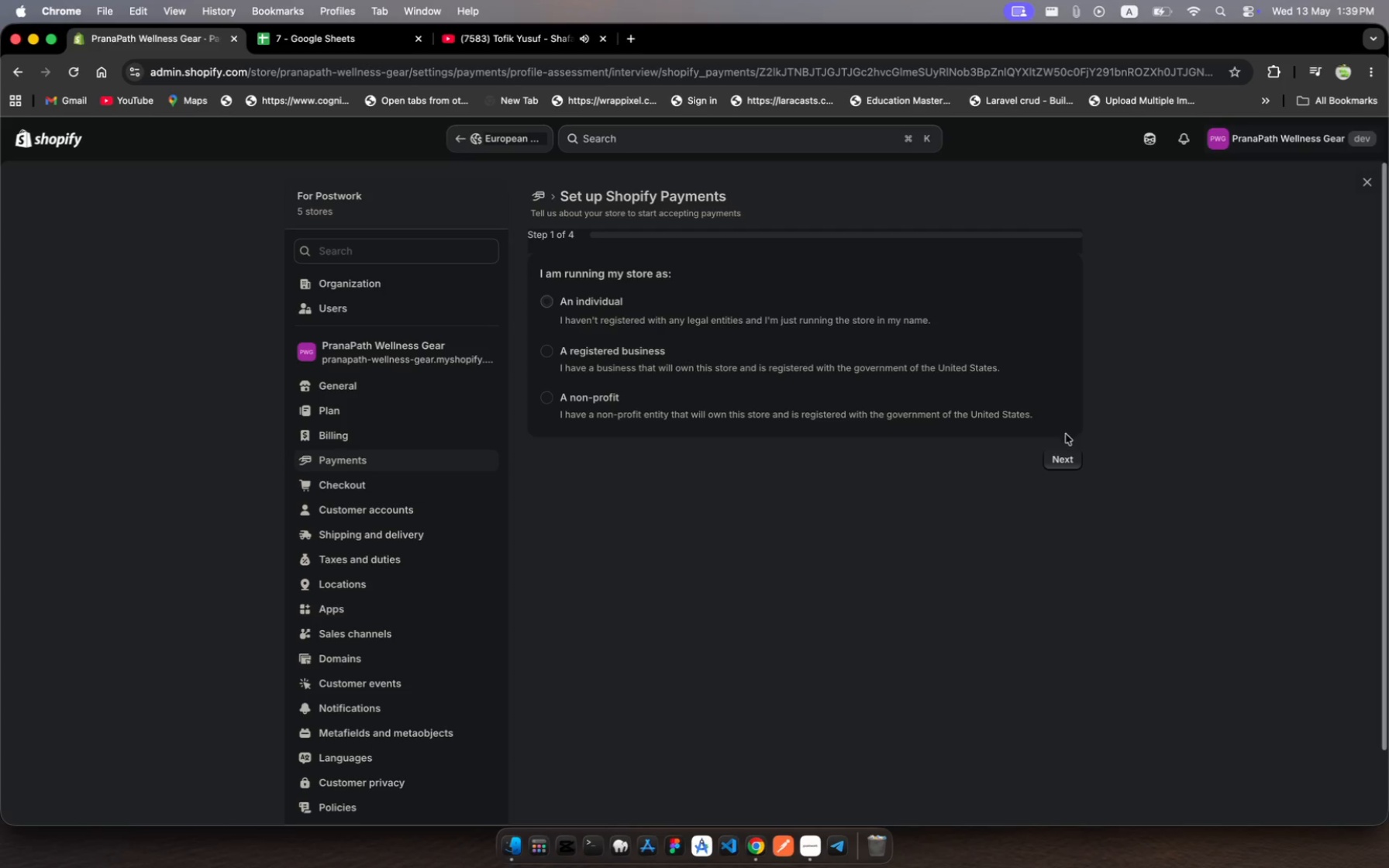 
left_click([1067, 462])
 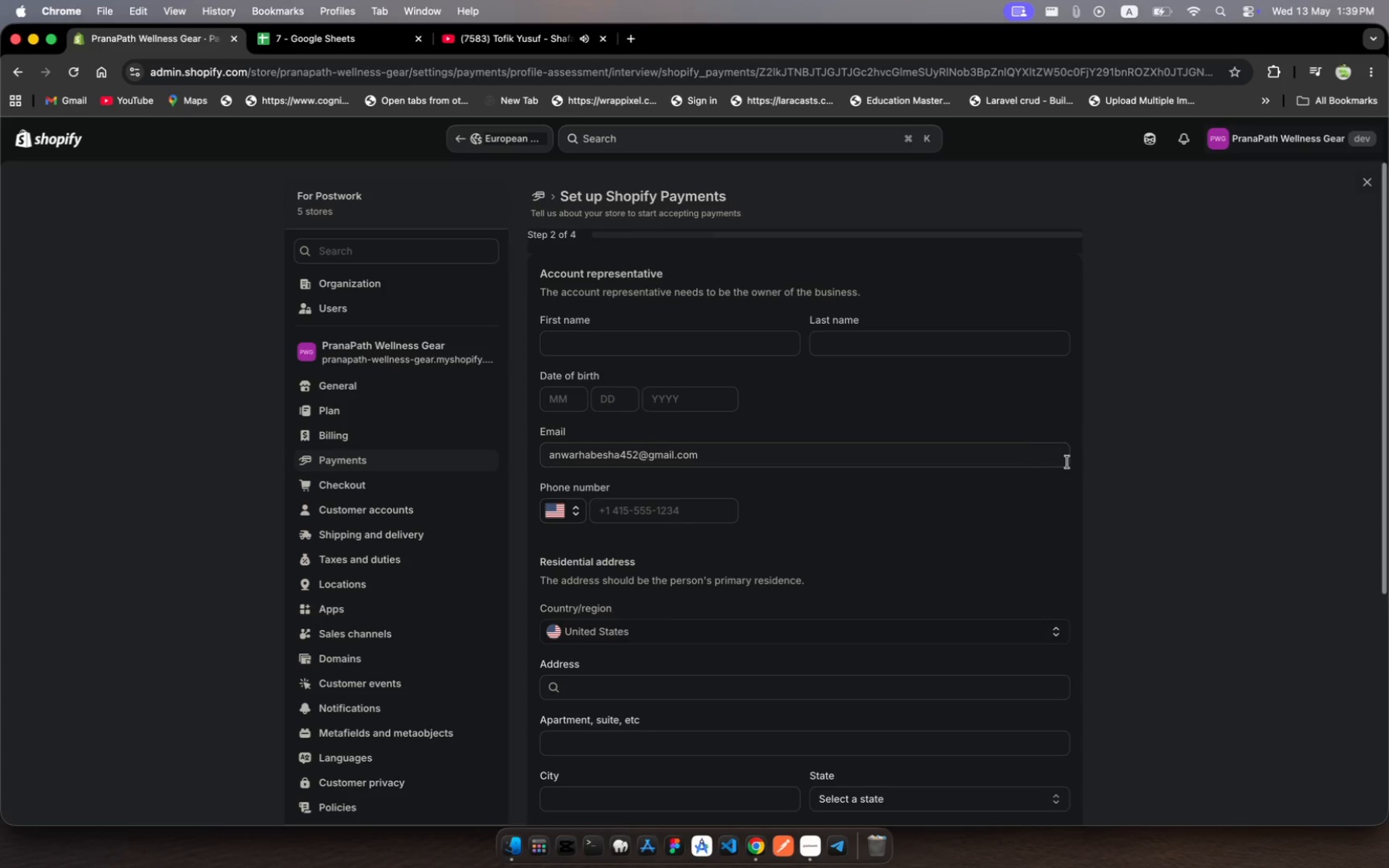 
wait(6.13)
 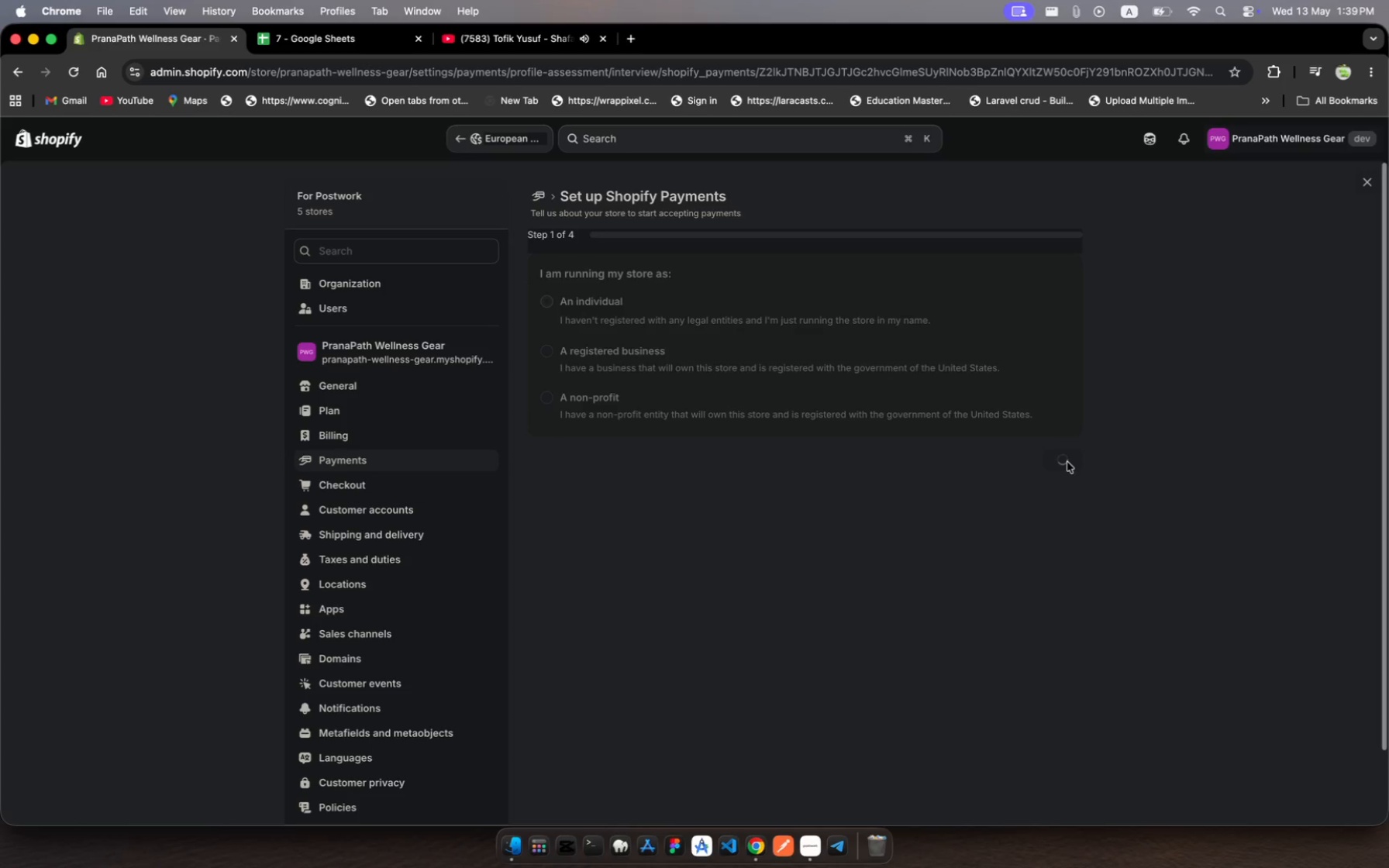 
scroll: coordinate [874, 662], scroll_direction: down, amount: 25.0
 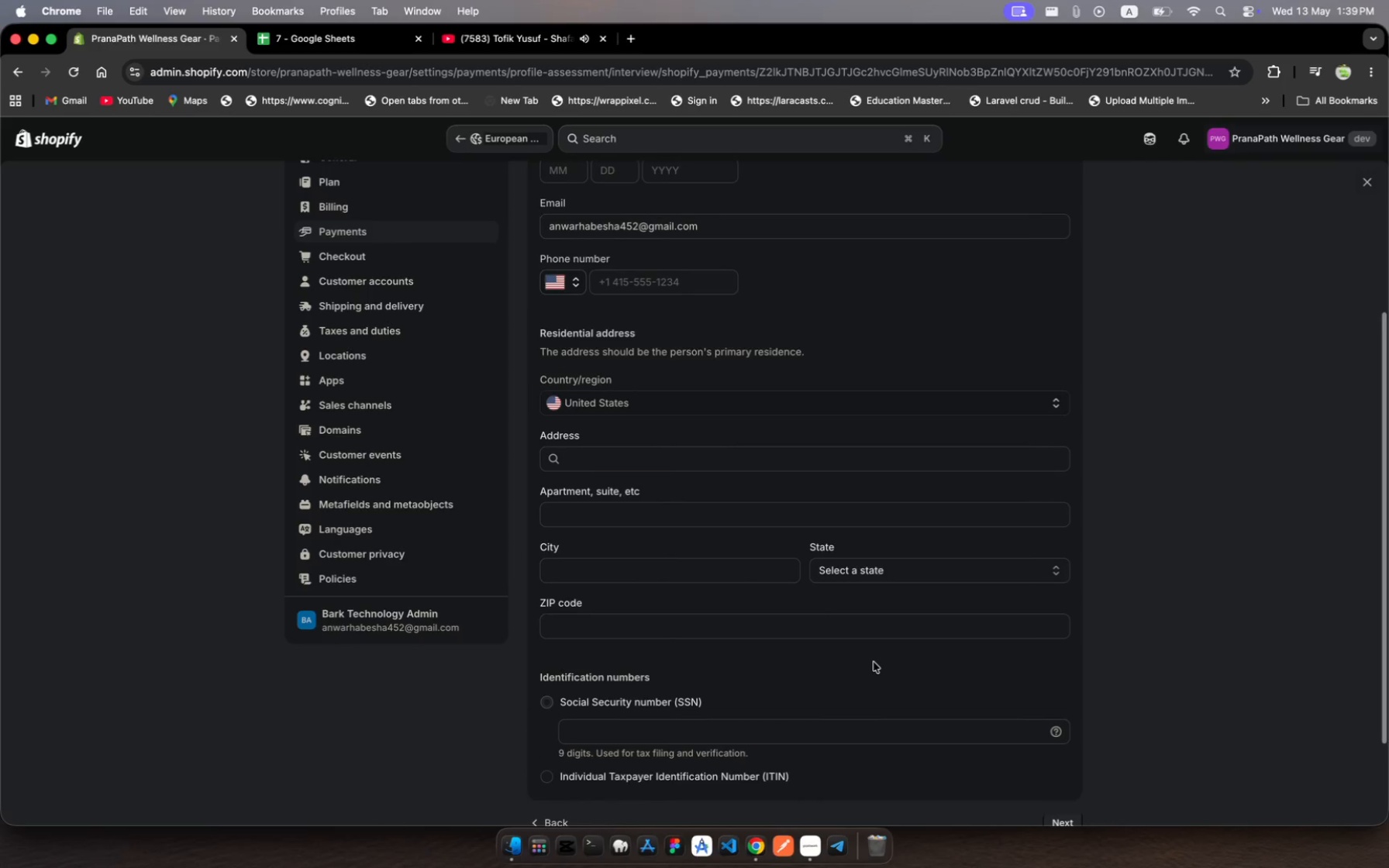 
scroll: coordinate [874, 662], scroll_direction: up, amount: 272.0
 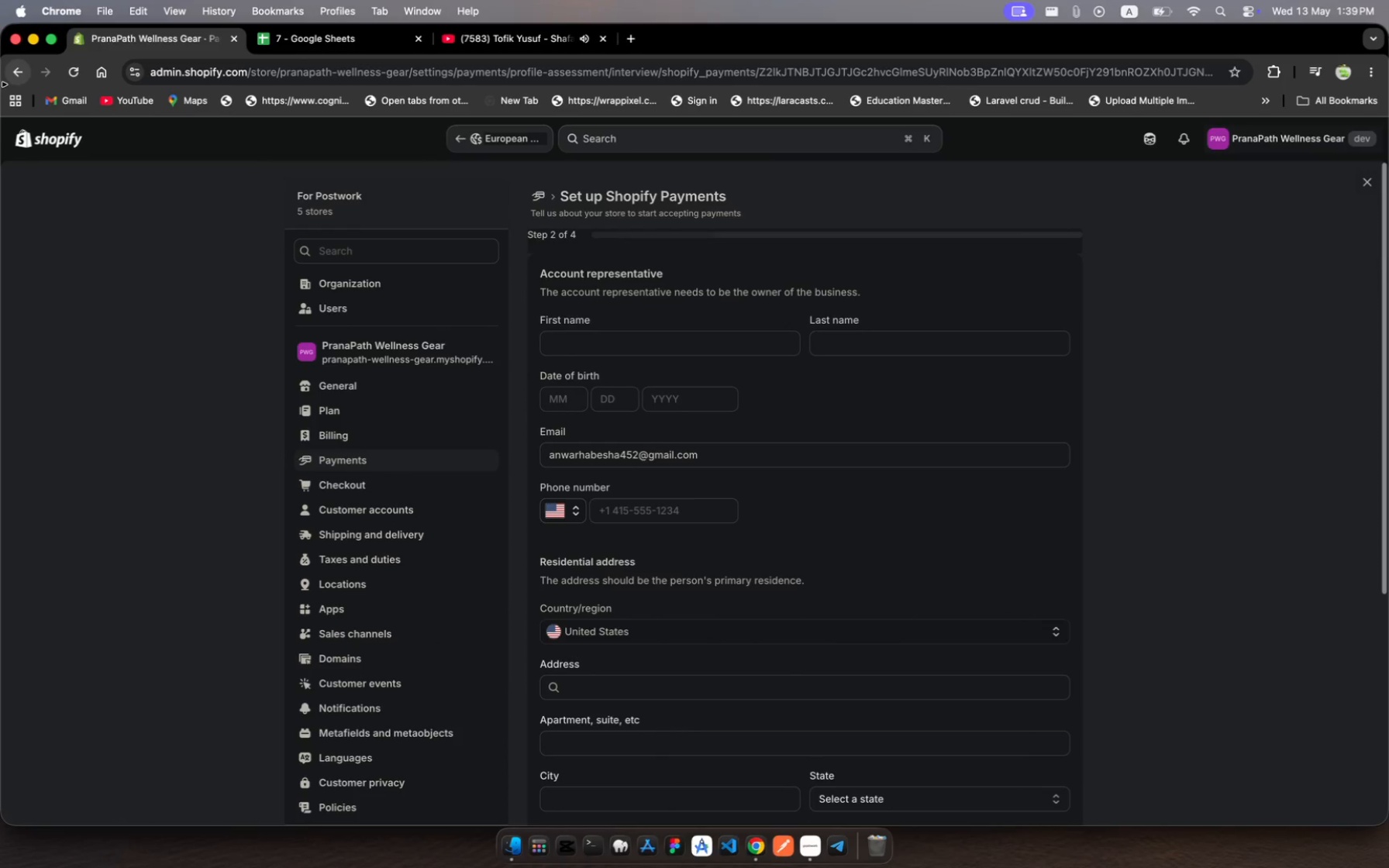 
left_click([0, 108])
 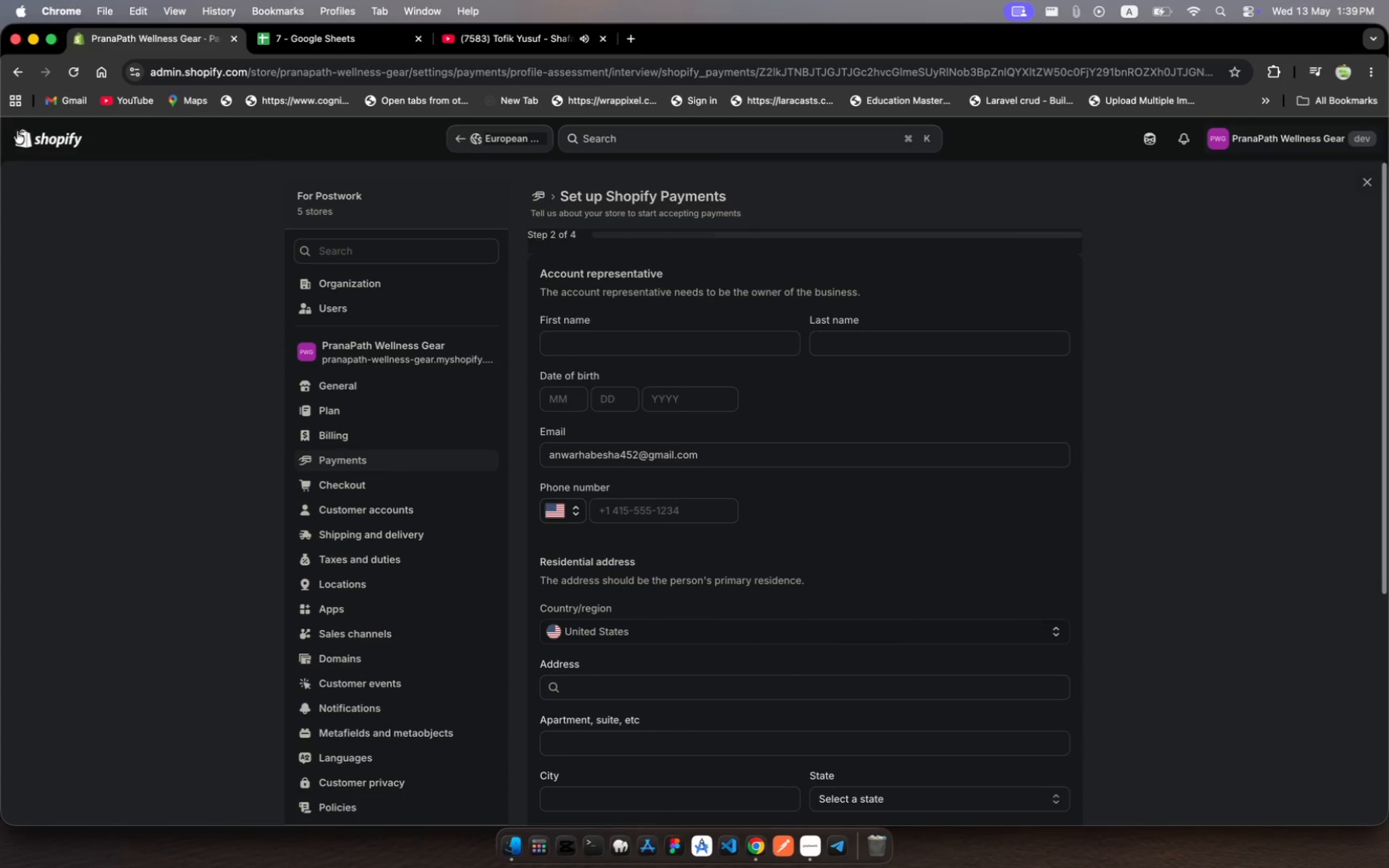 
left_click([18, 146])
 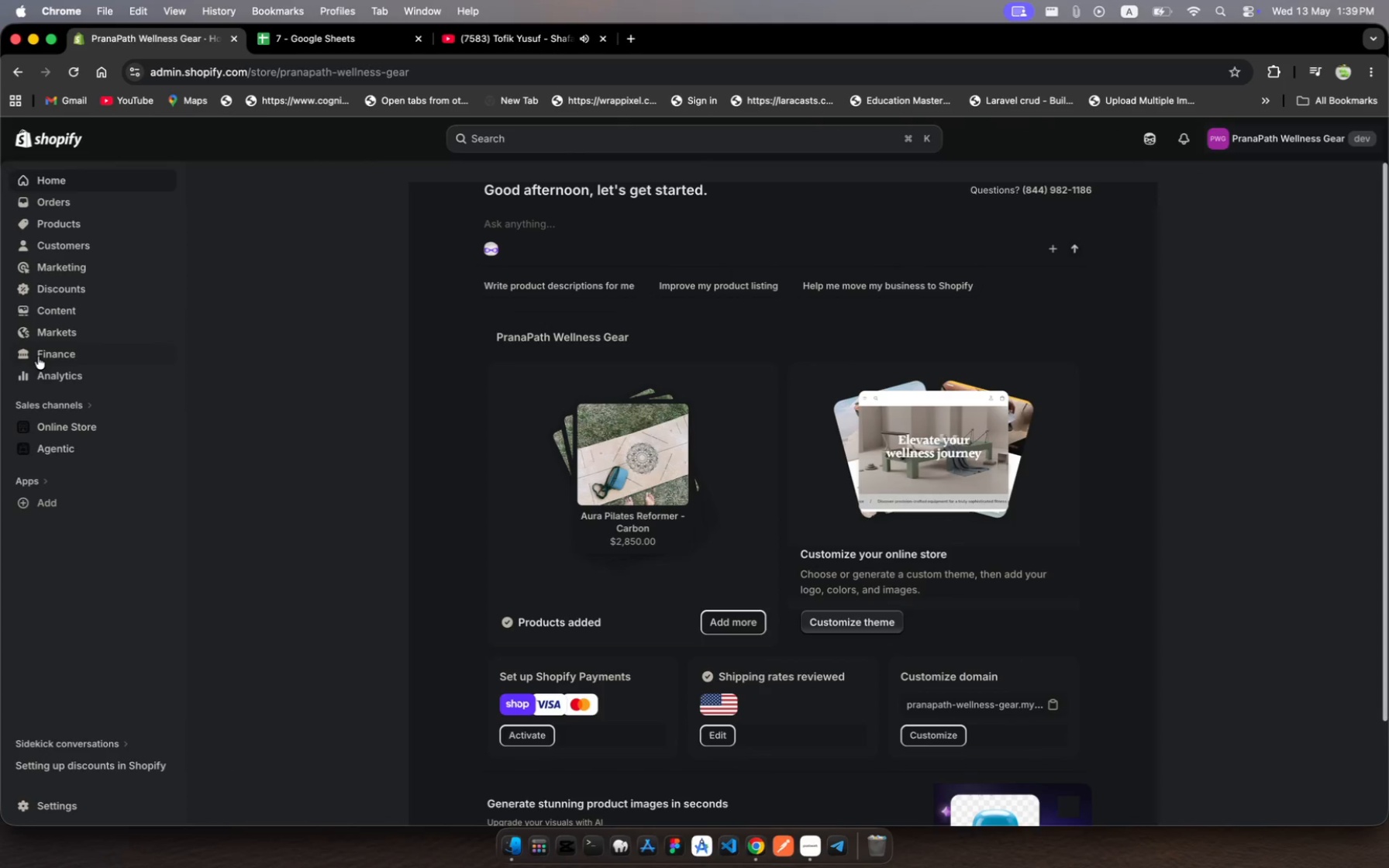 
left_click([64, 332])
 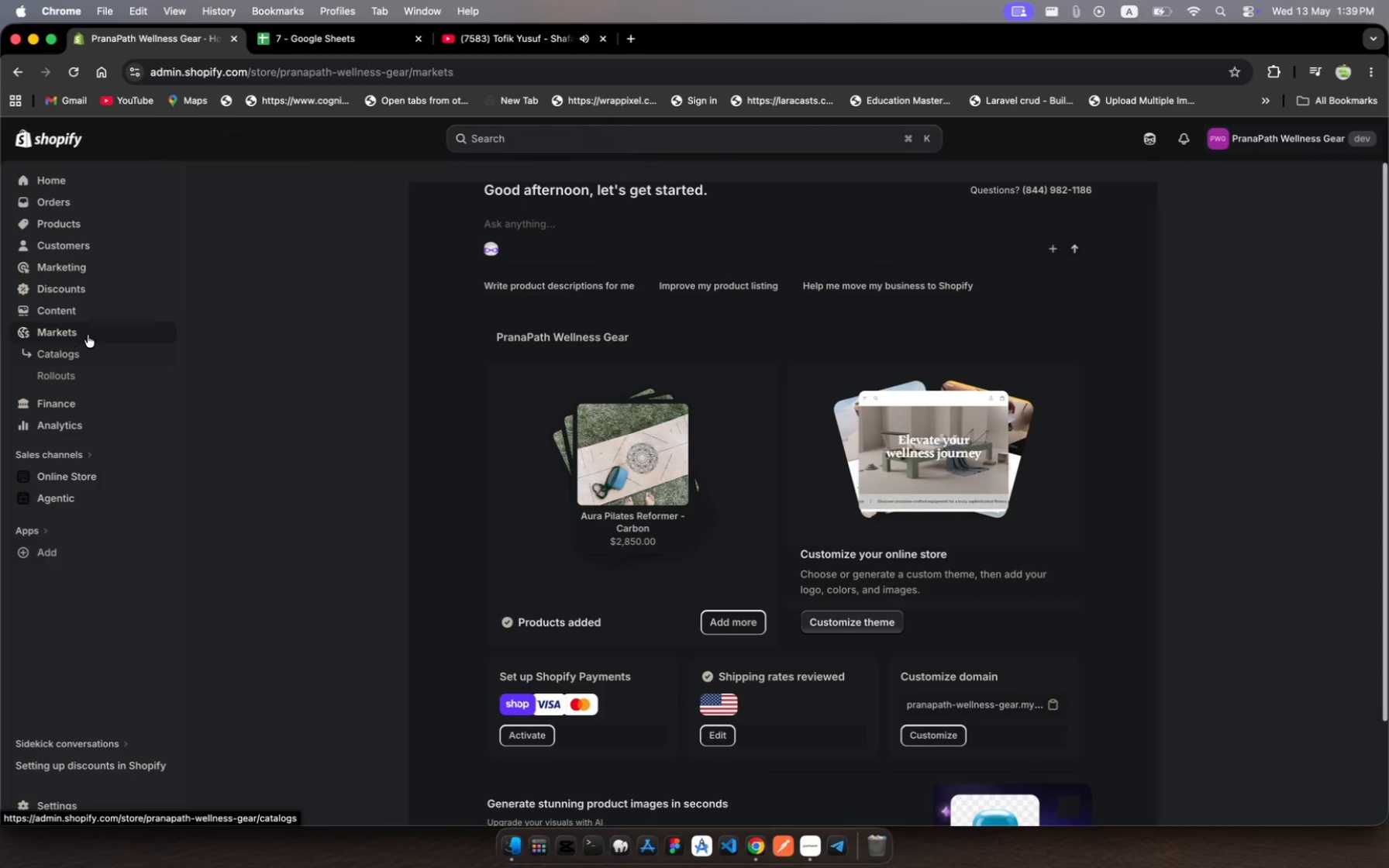 
left_click([90, 333])
 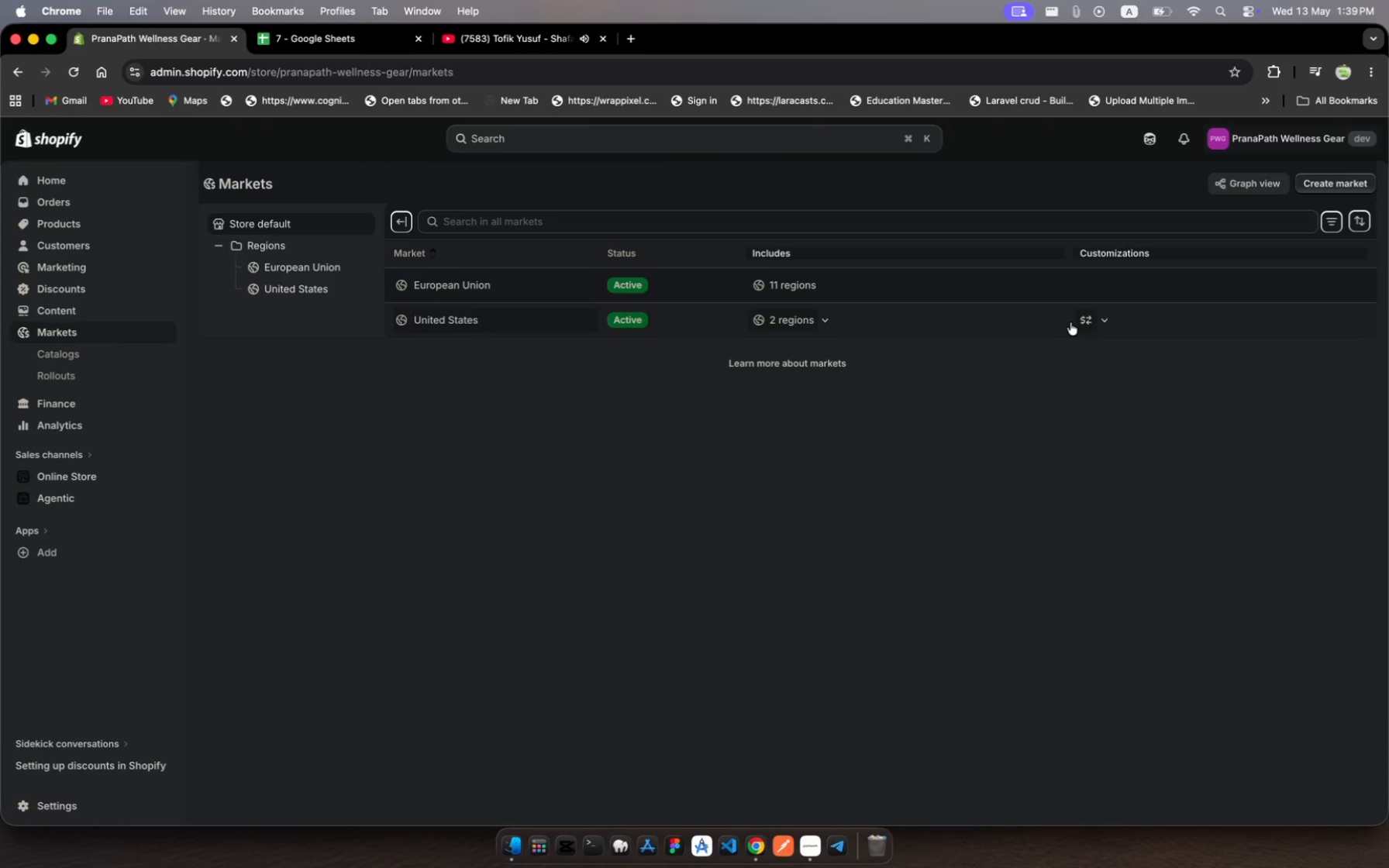 
wait(5.2)
 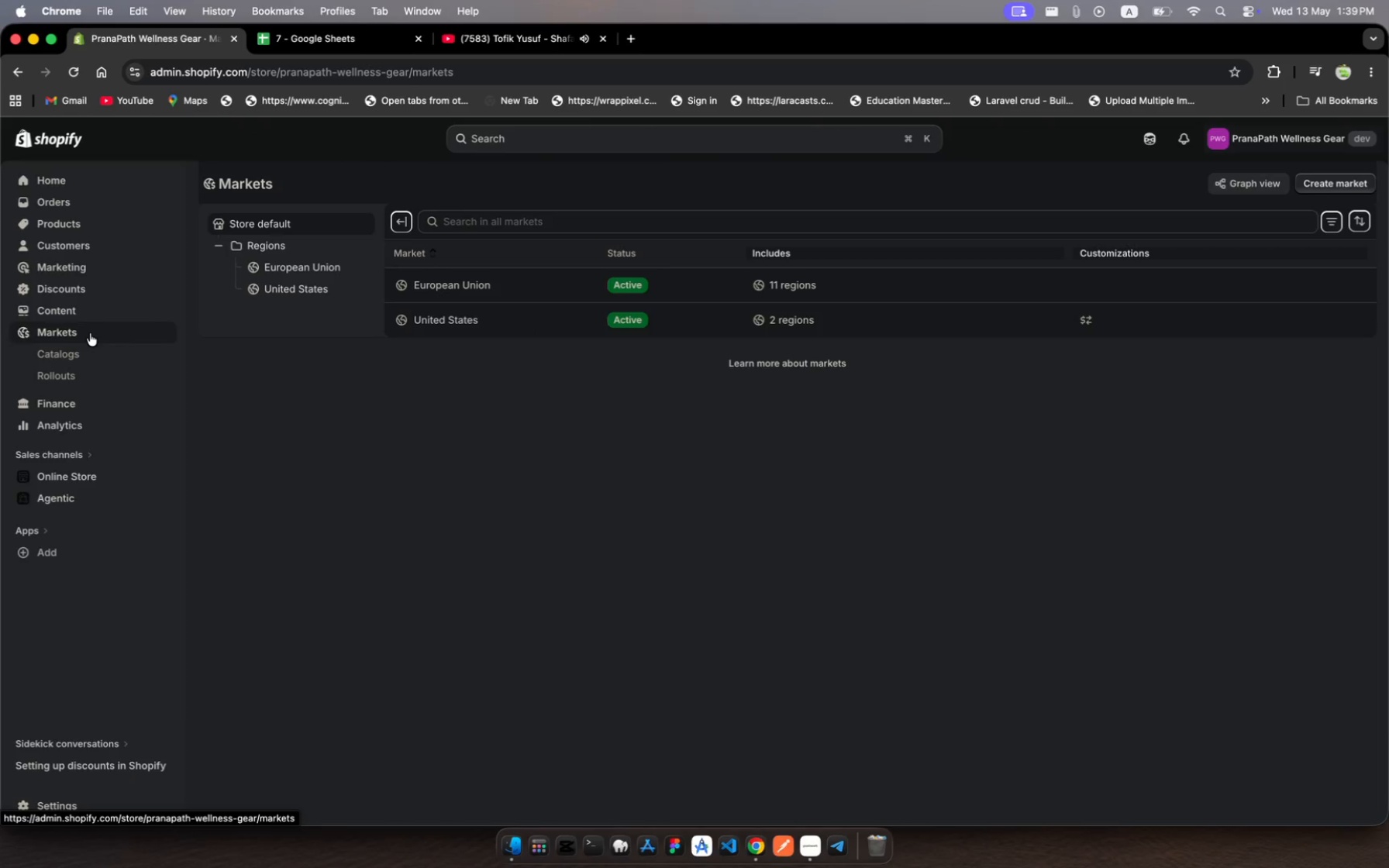 
left_click([1105, 287])
 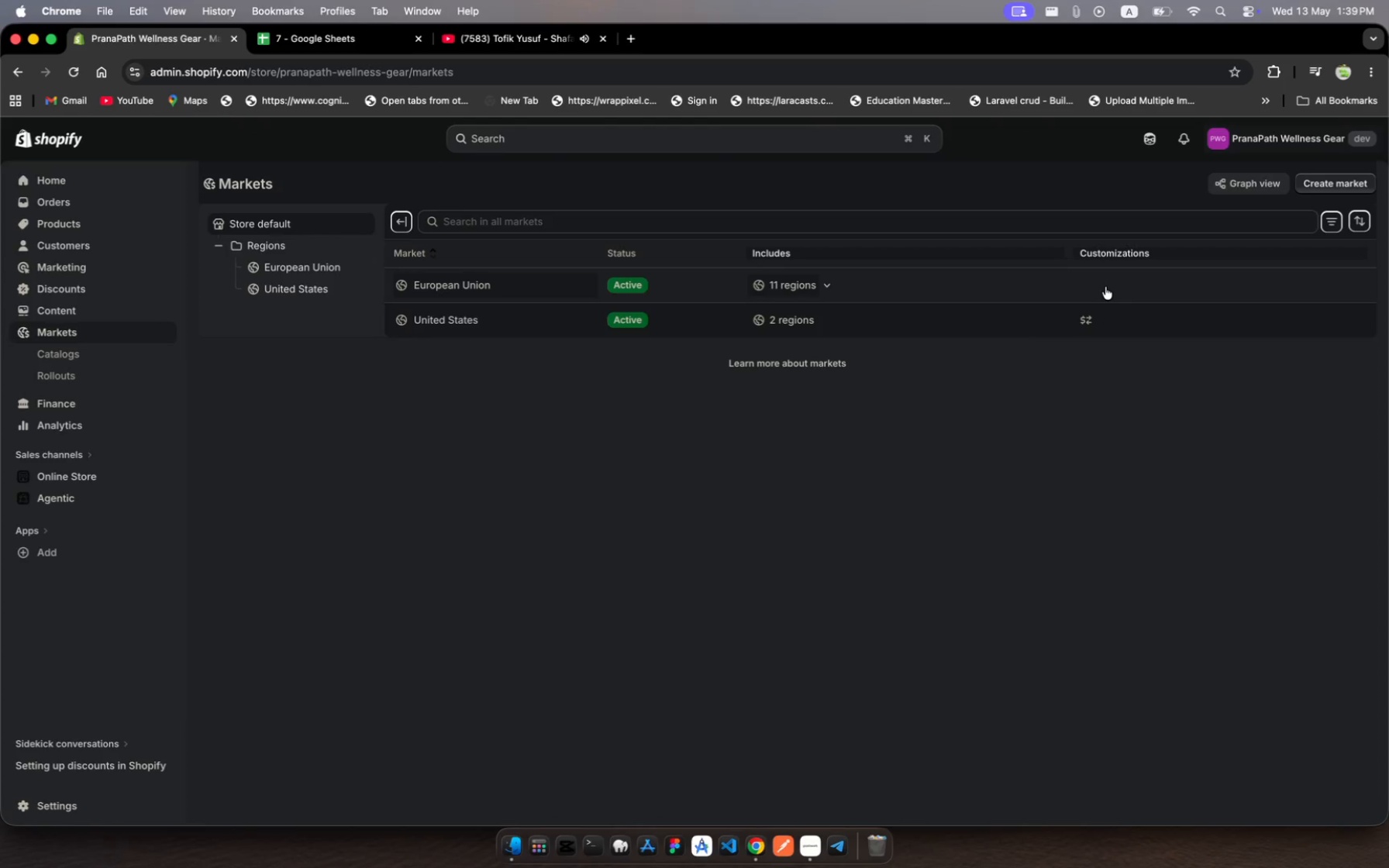 
left_click([1105, 287])
 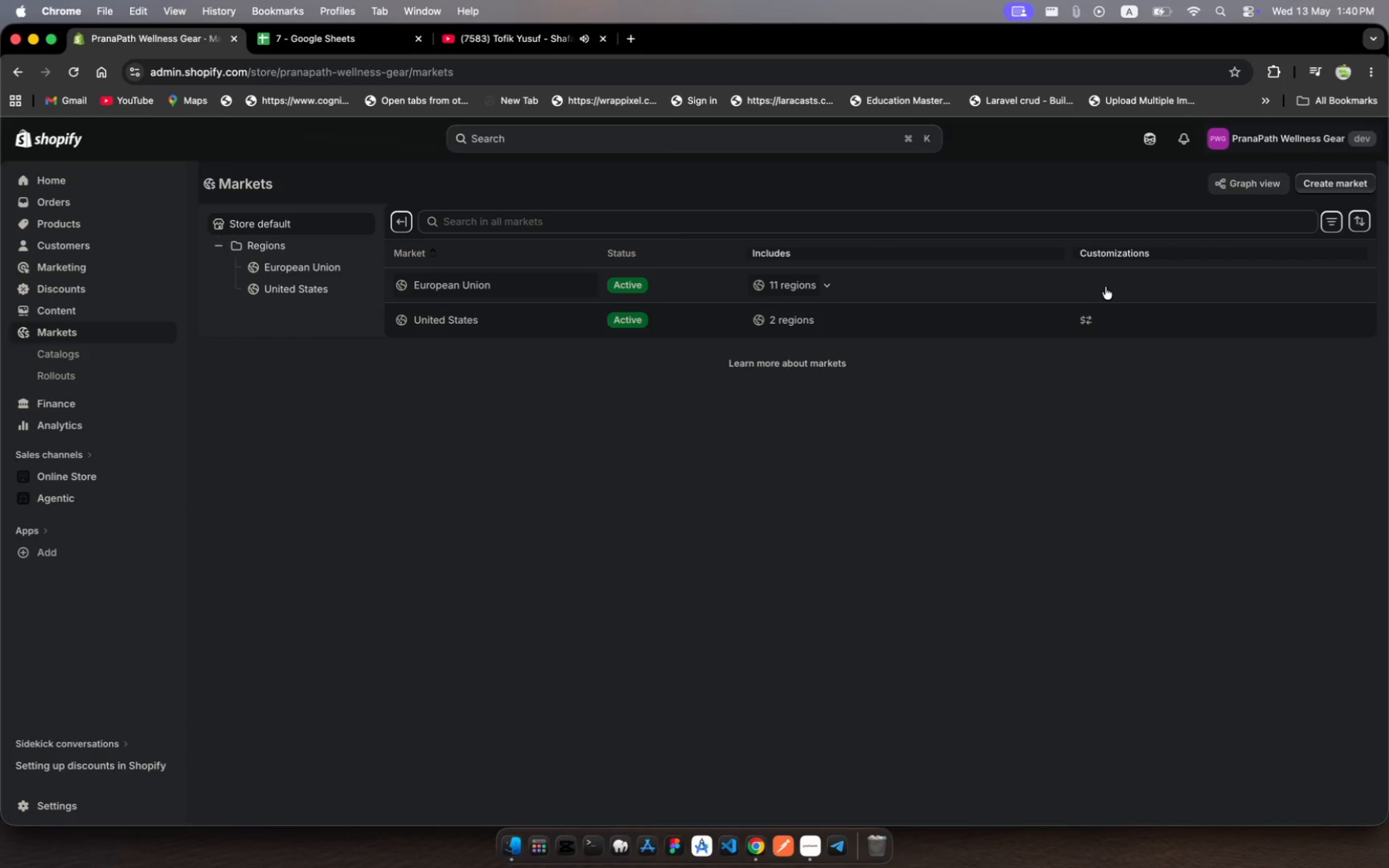 
left_click([1105, 287])
 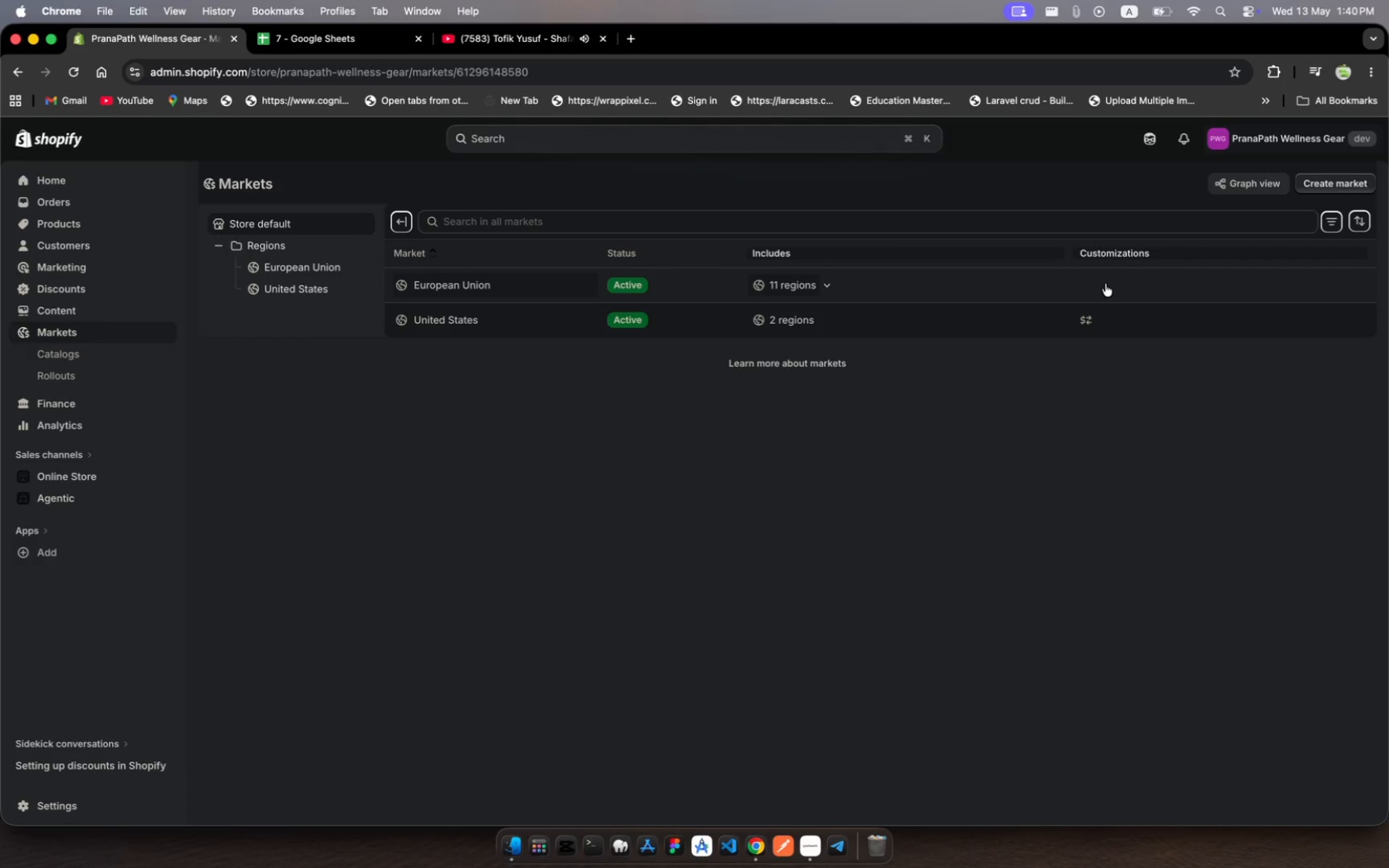 
left_click([1105, 284])
 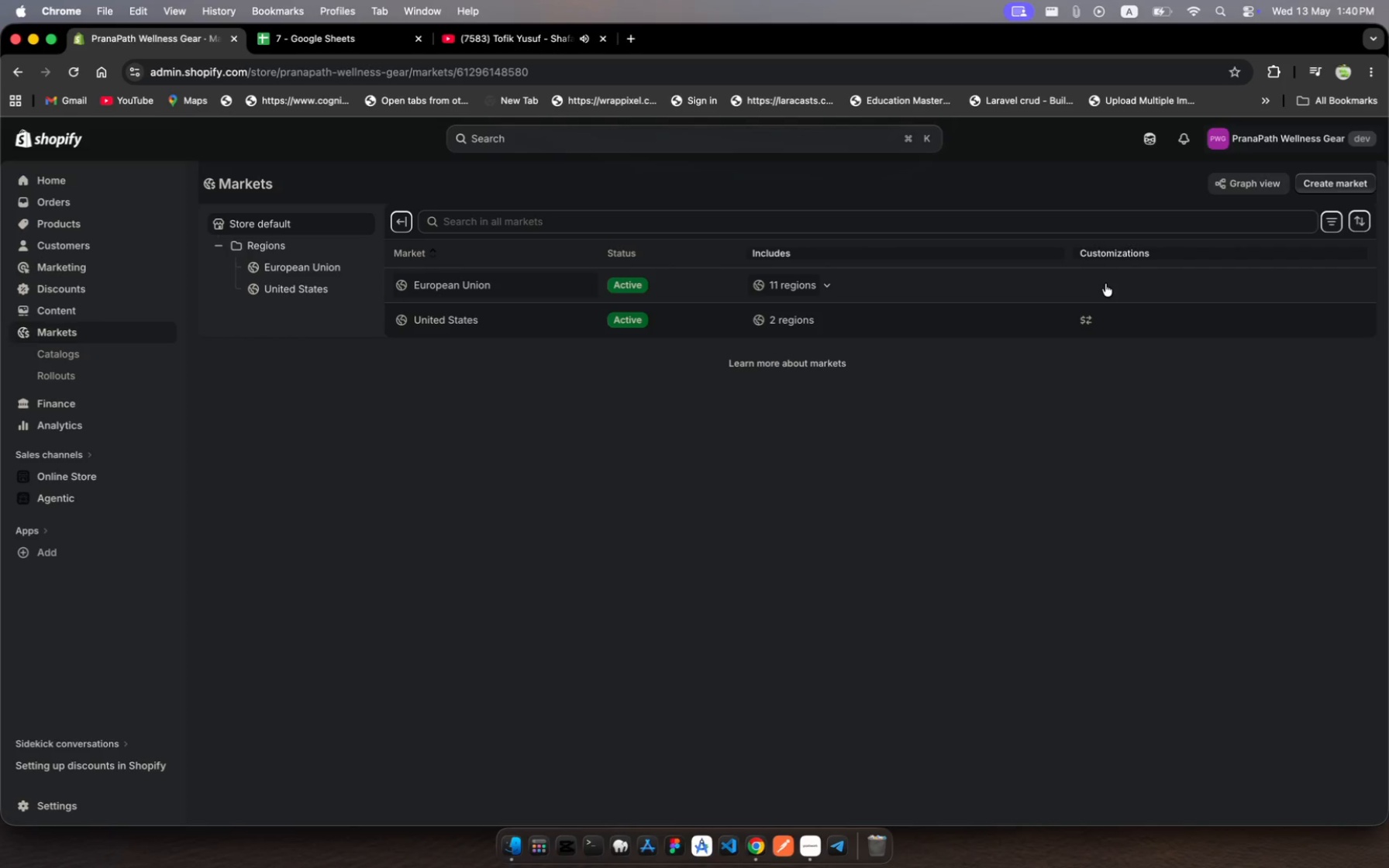 
left_click([1105, 284])
 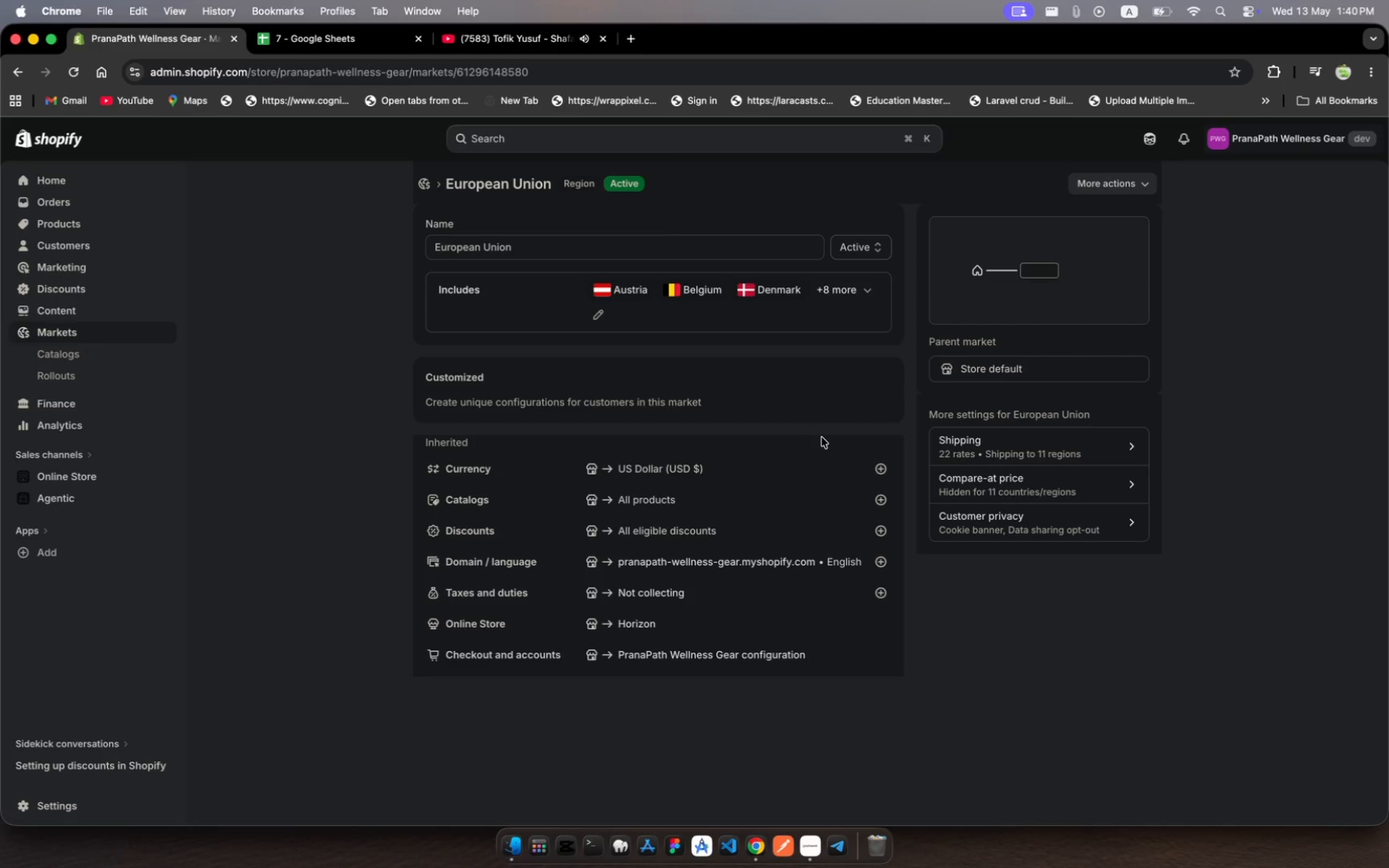 
wait(16.29)
 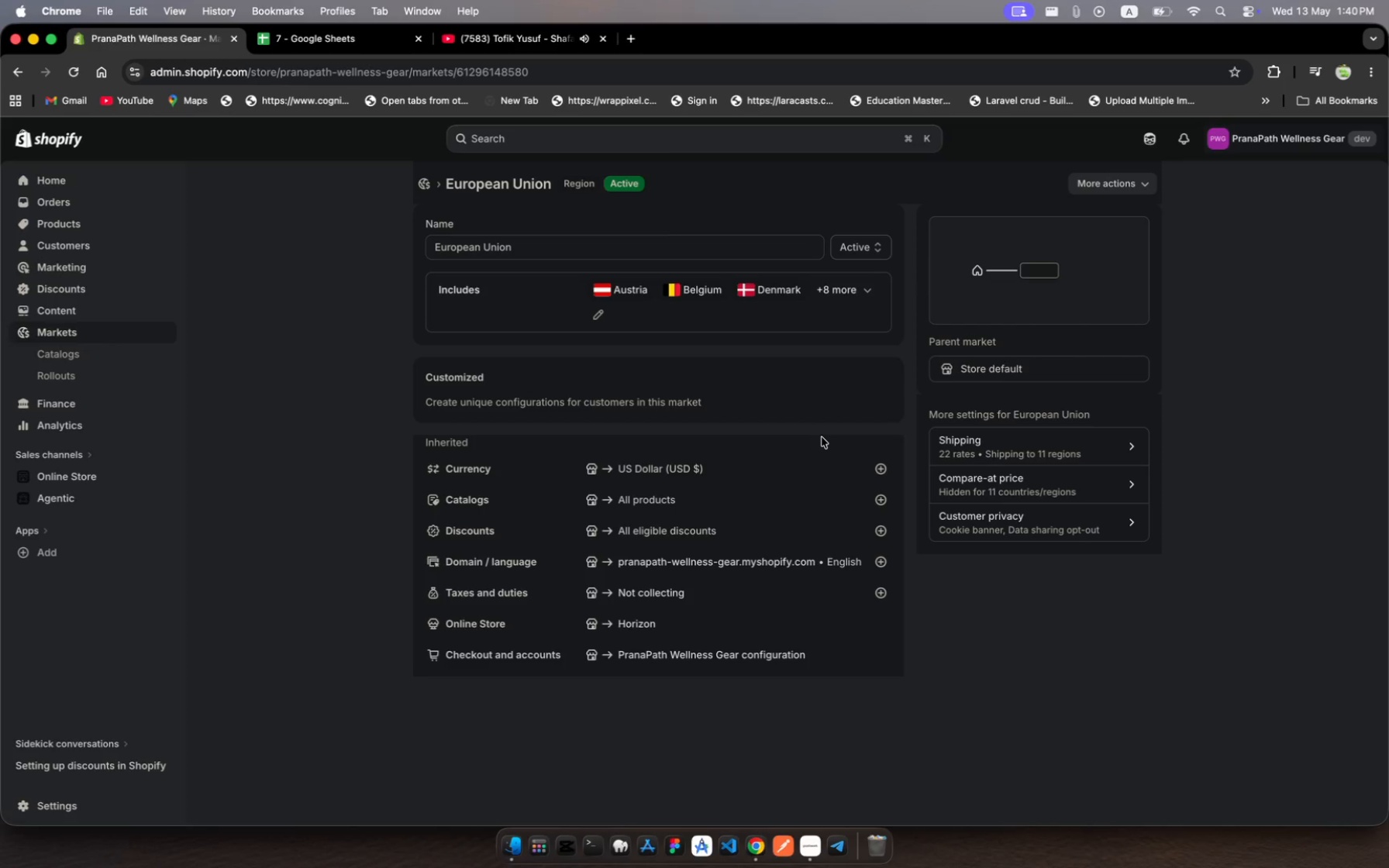 
left_click([871, 245])
 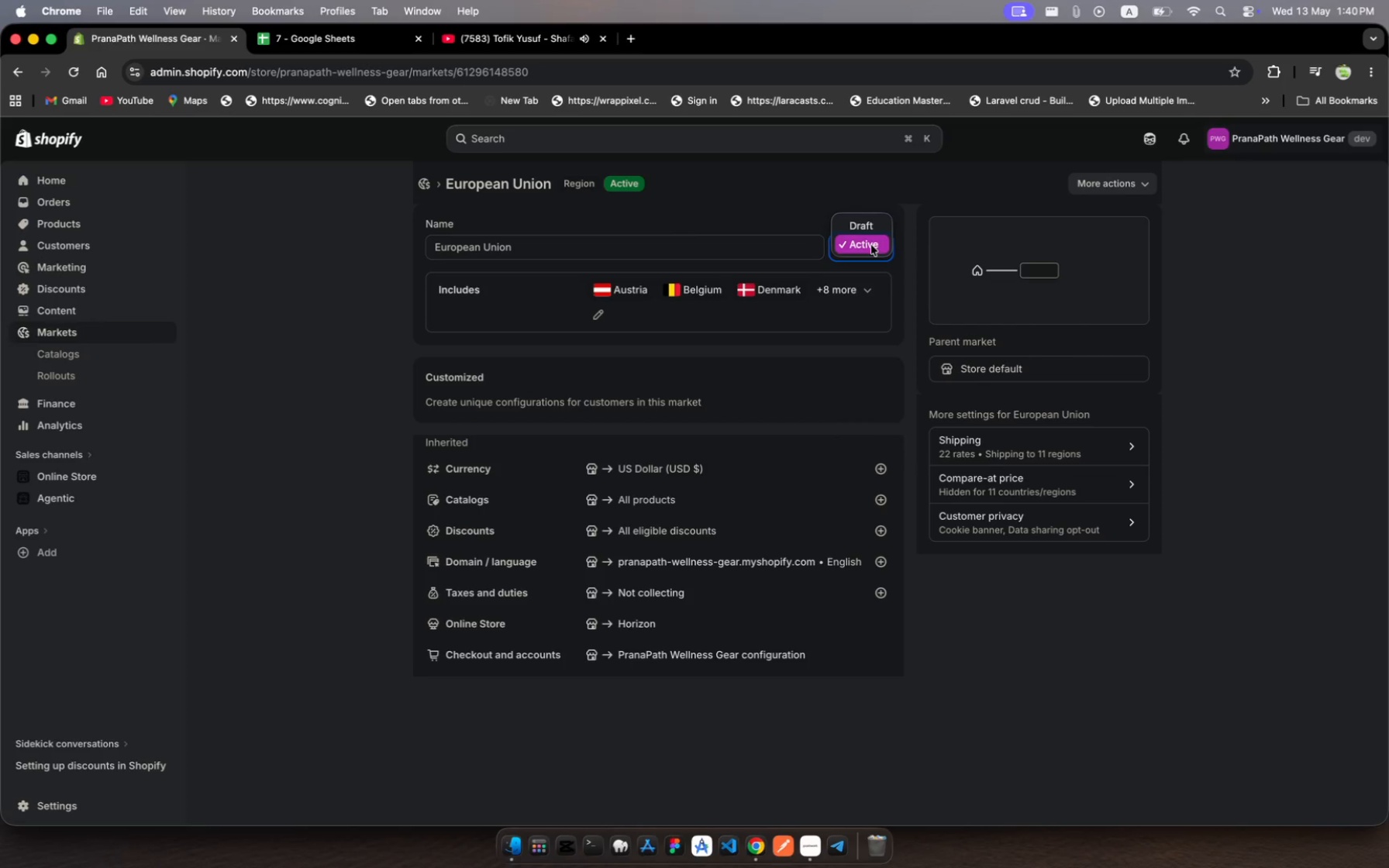 
left_click([871, 245])
 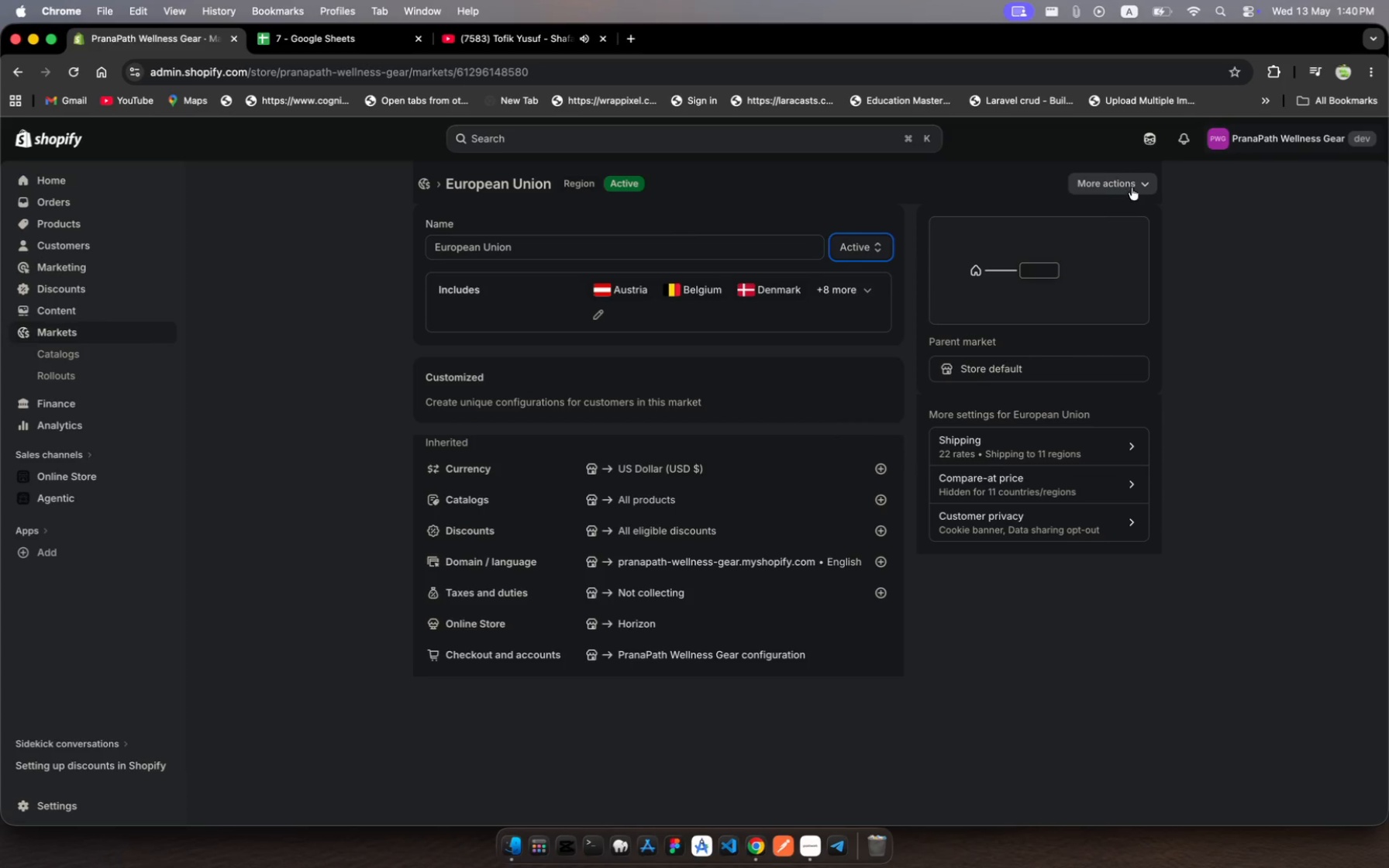 
left_click([1132, 187])
 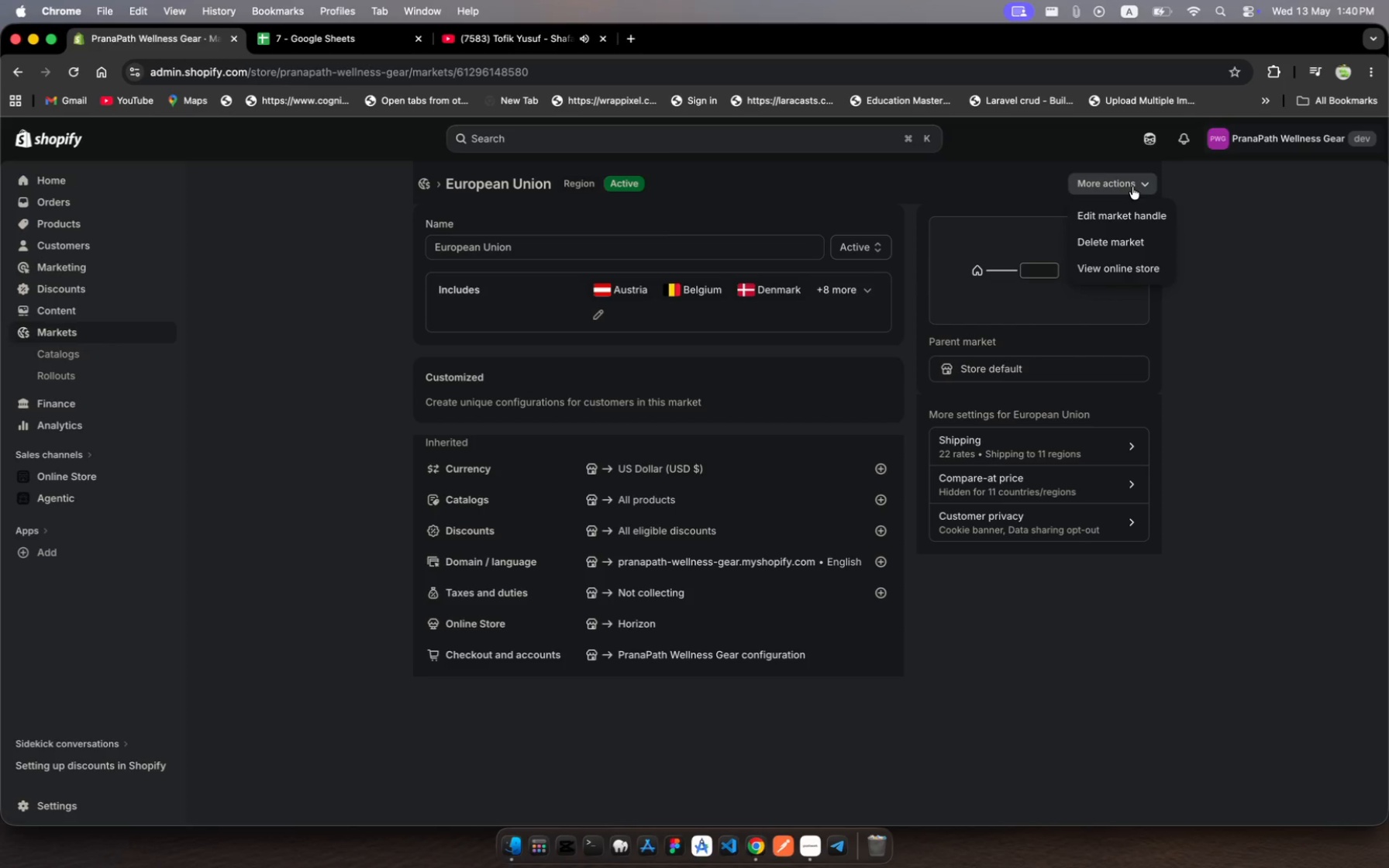 
left_click([1132, 187])
 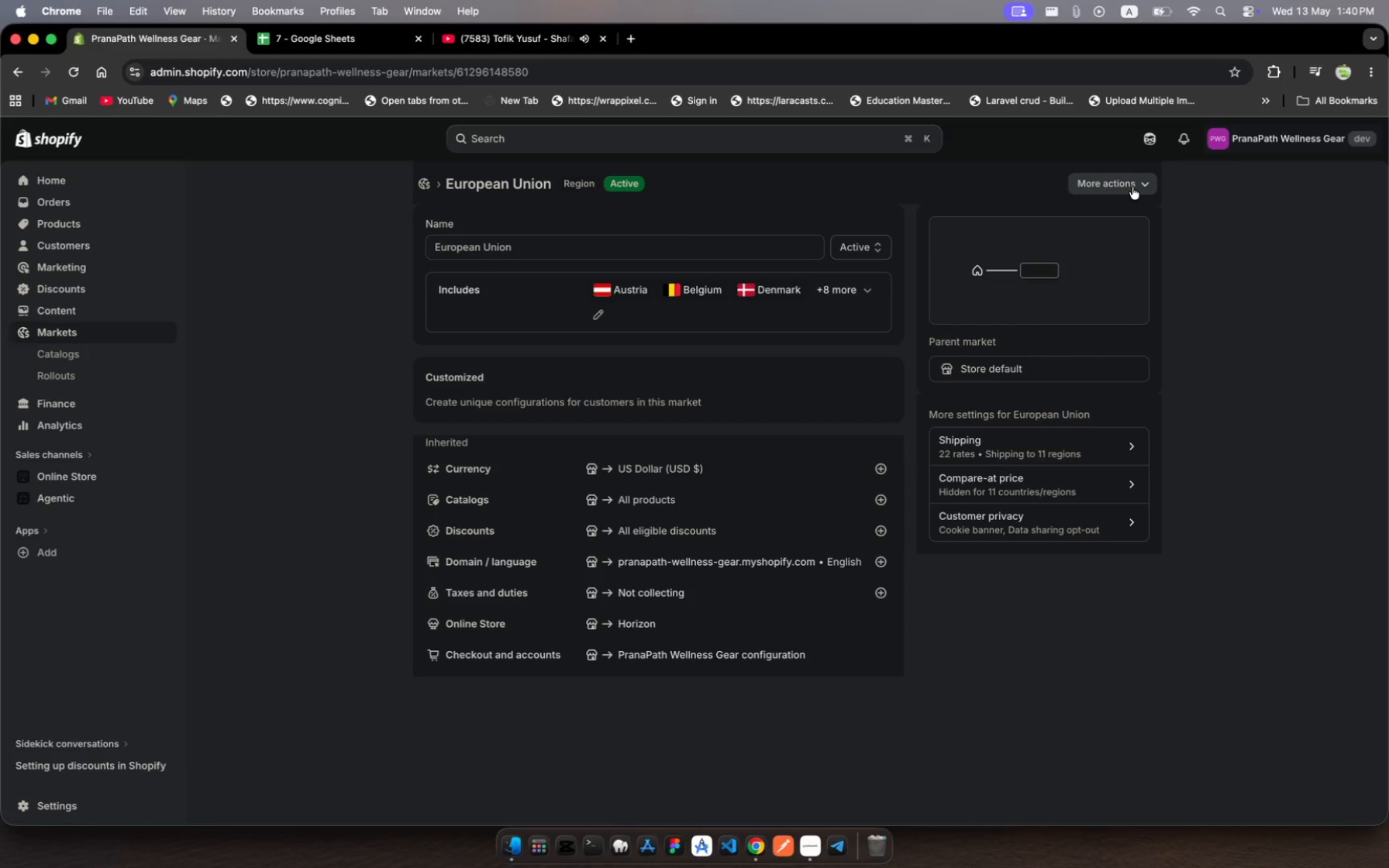 
left_click([1132, 187])
 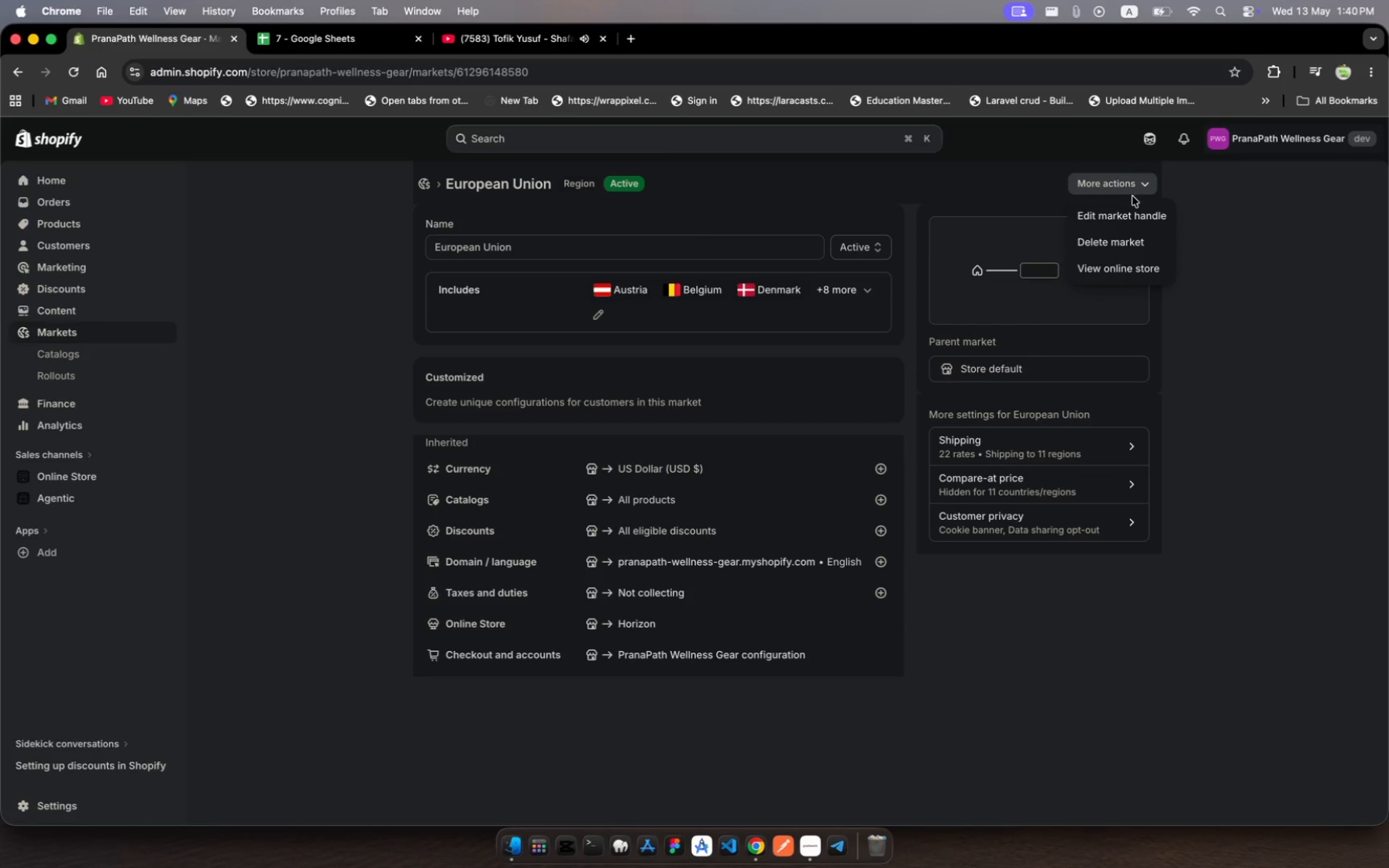 
left_click([1132, 217])
 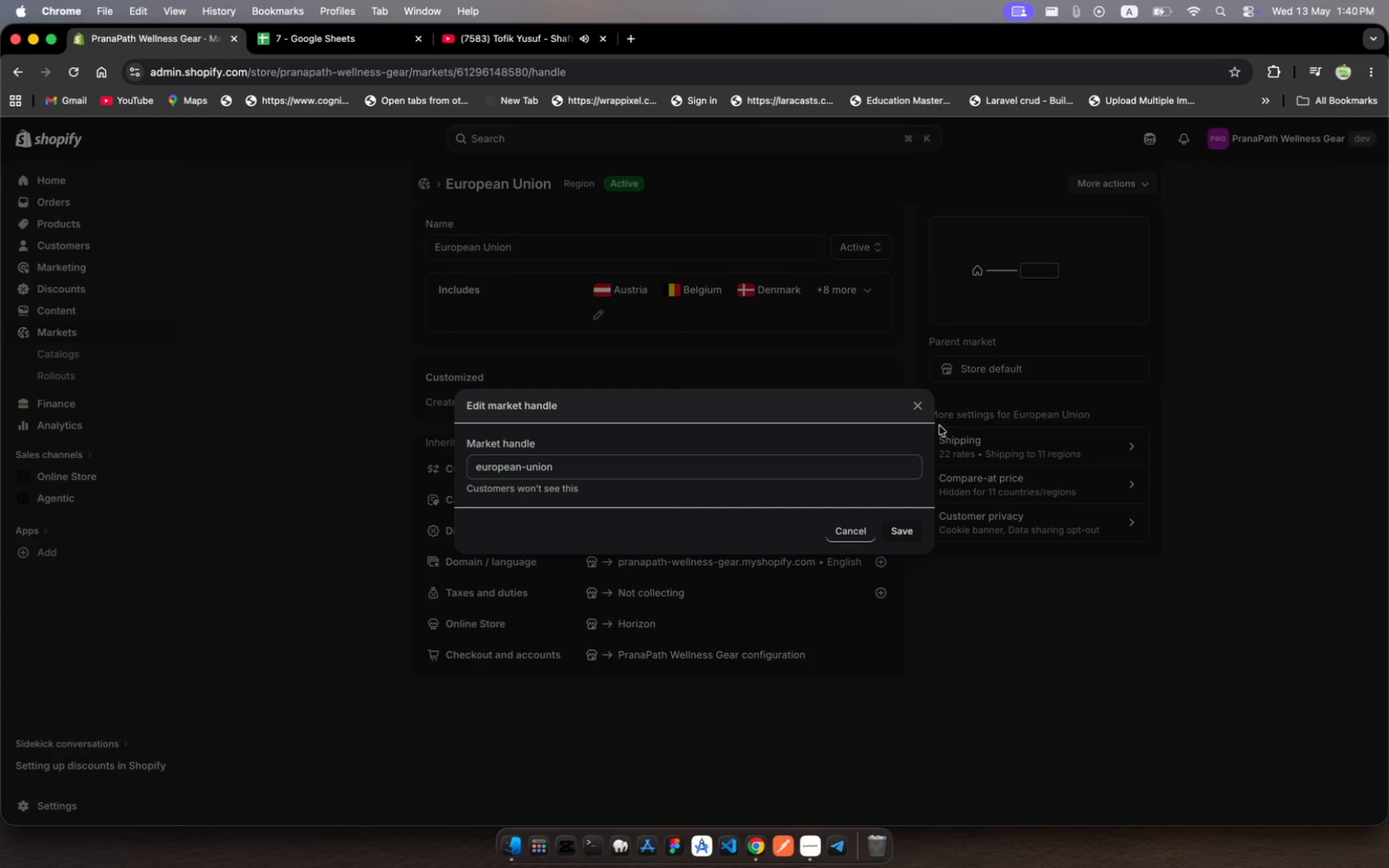 
left_click([913, 412])
 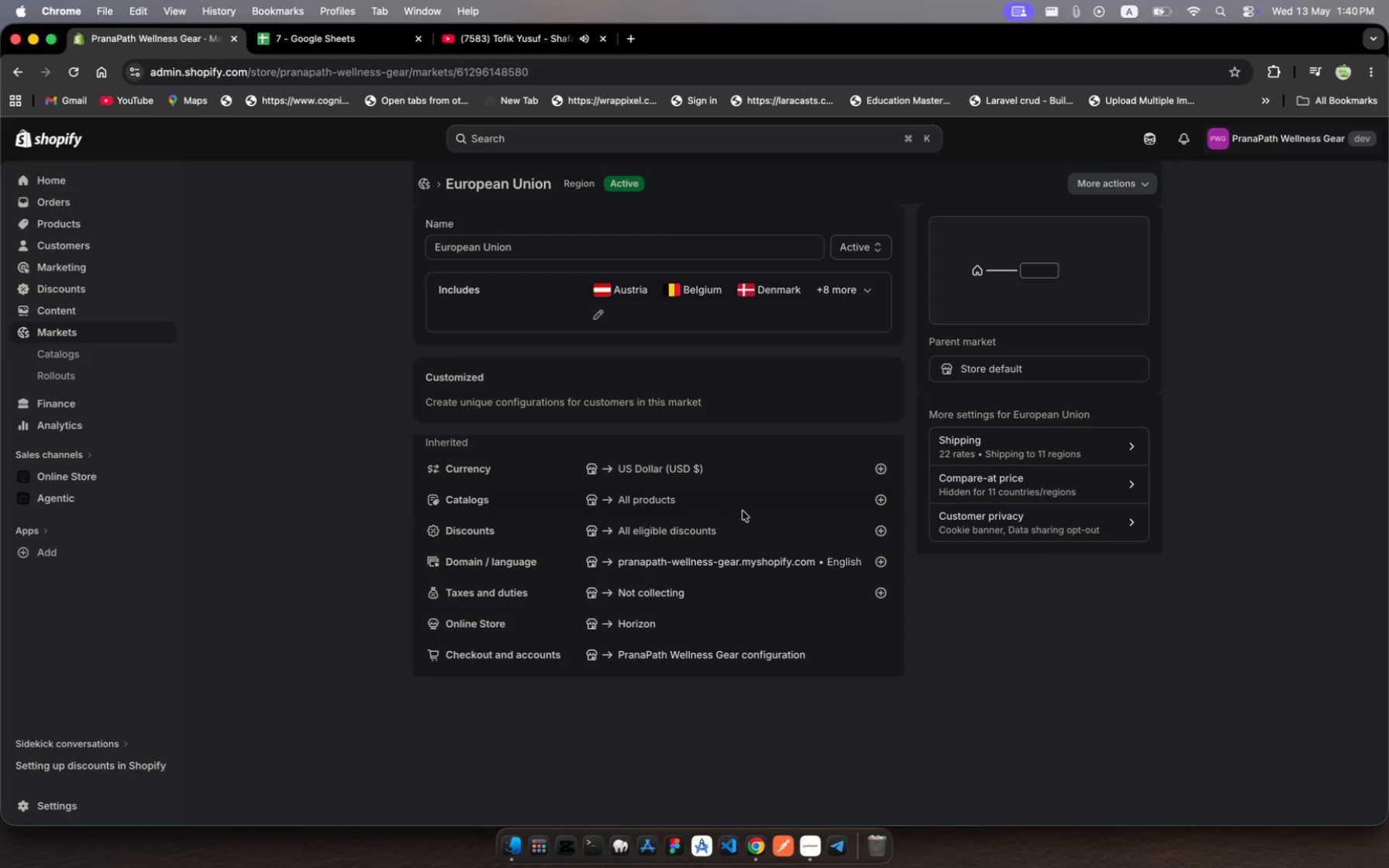 
scroll: coordinate [757, 494], scroll_direction: down, amount: 2.0
 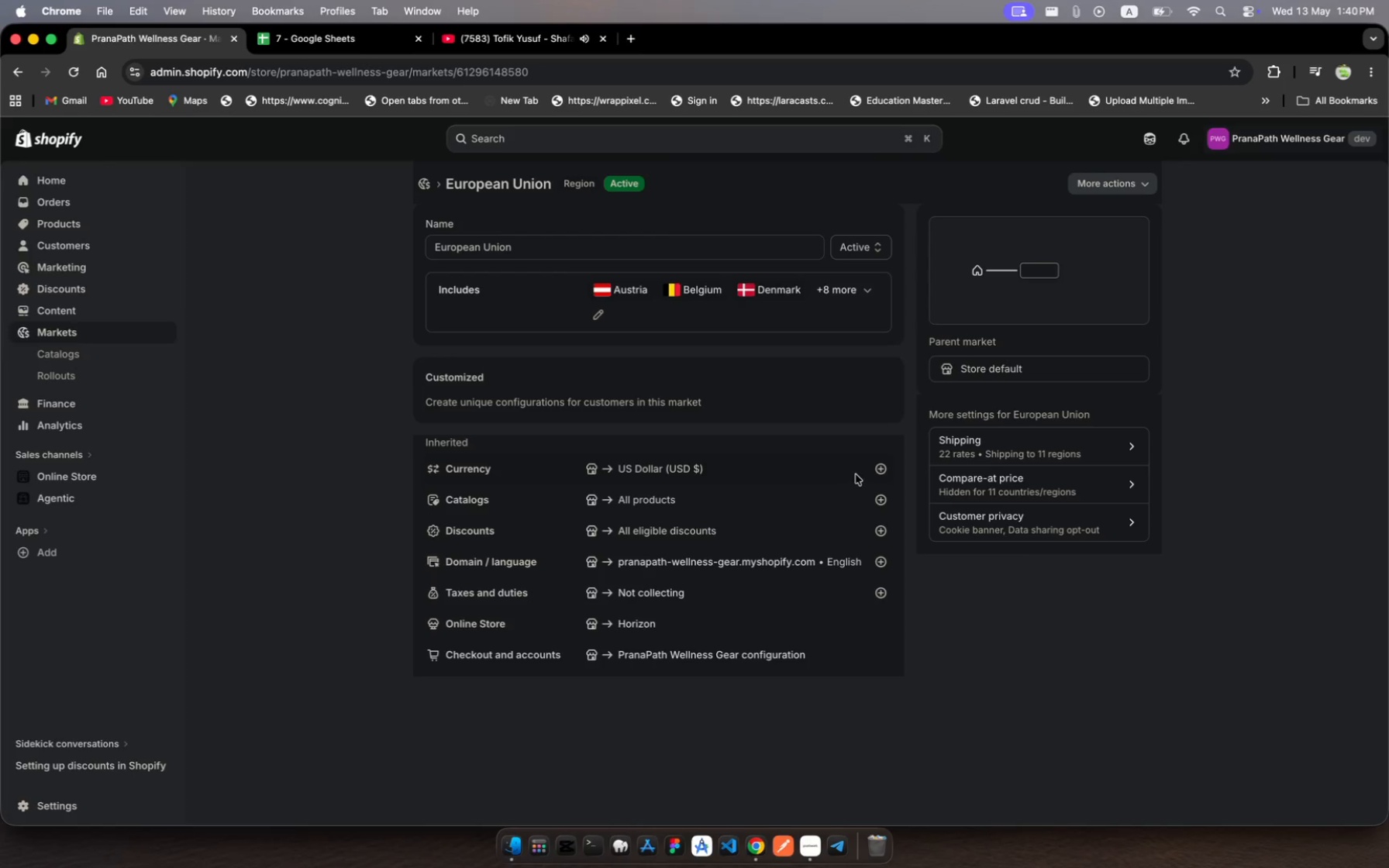 
left_click([881, 473])
 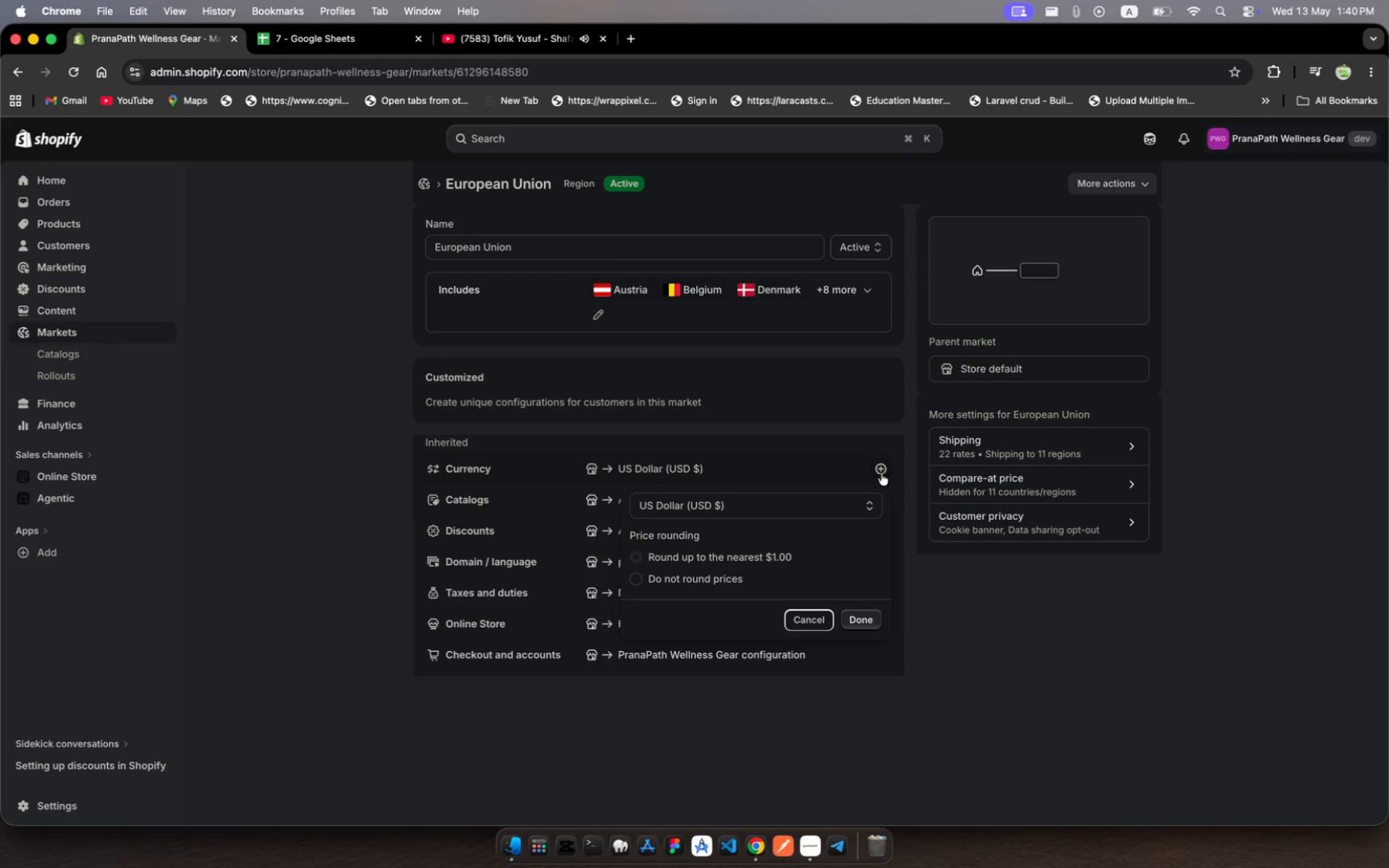 
wait(6.39)
 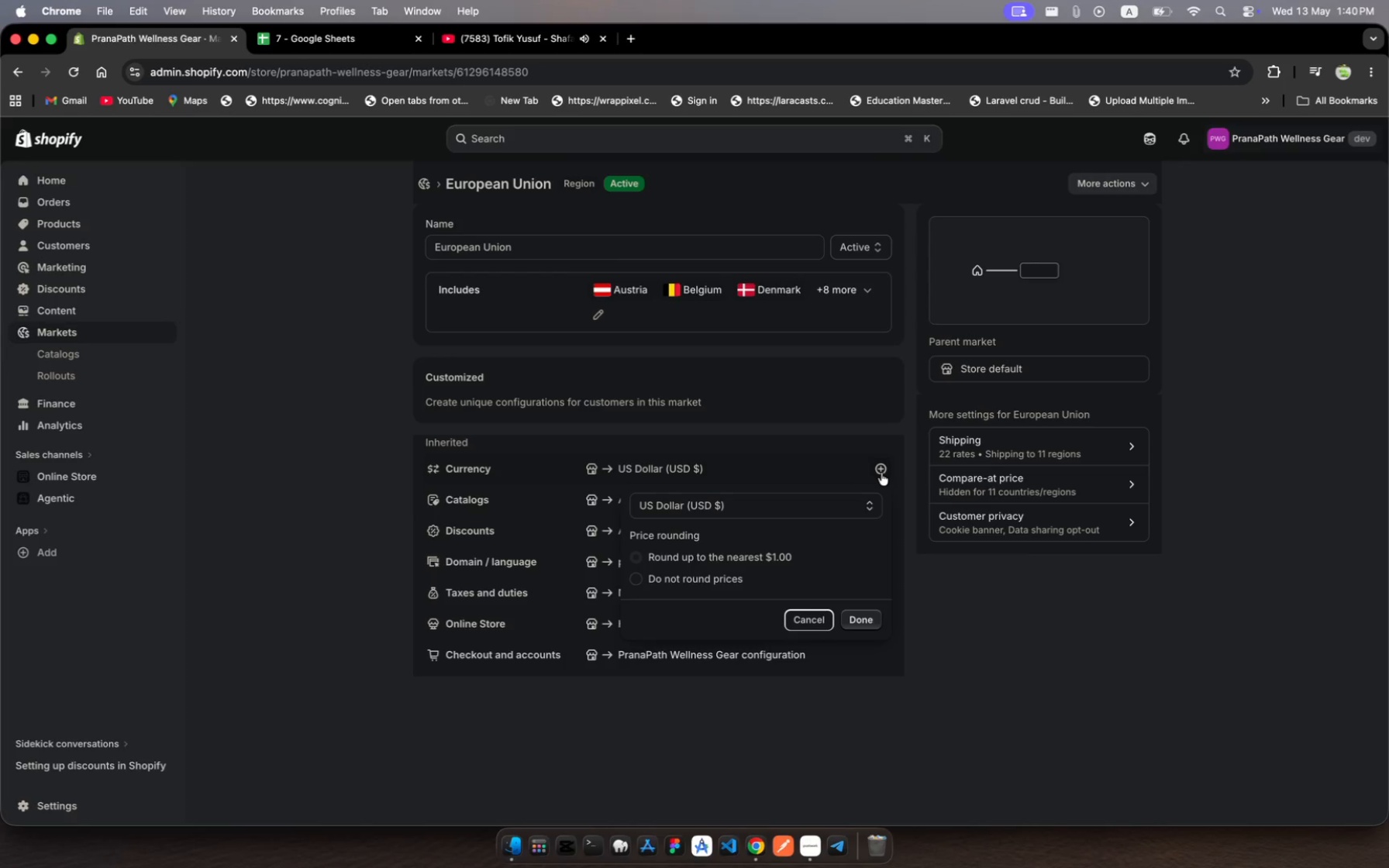 
left_click([869, 511])
 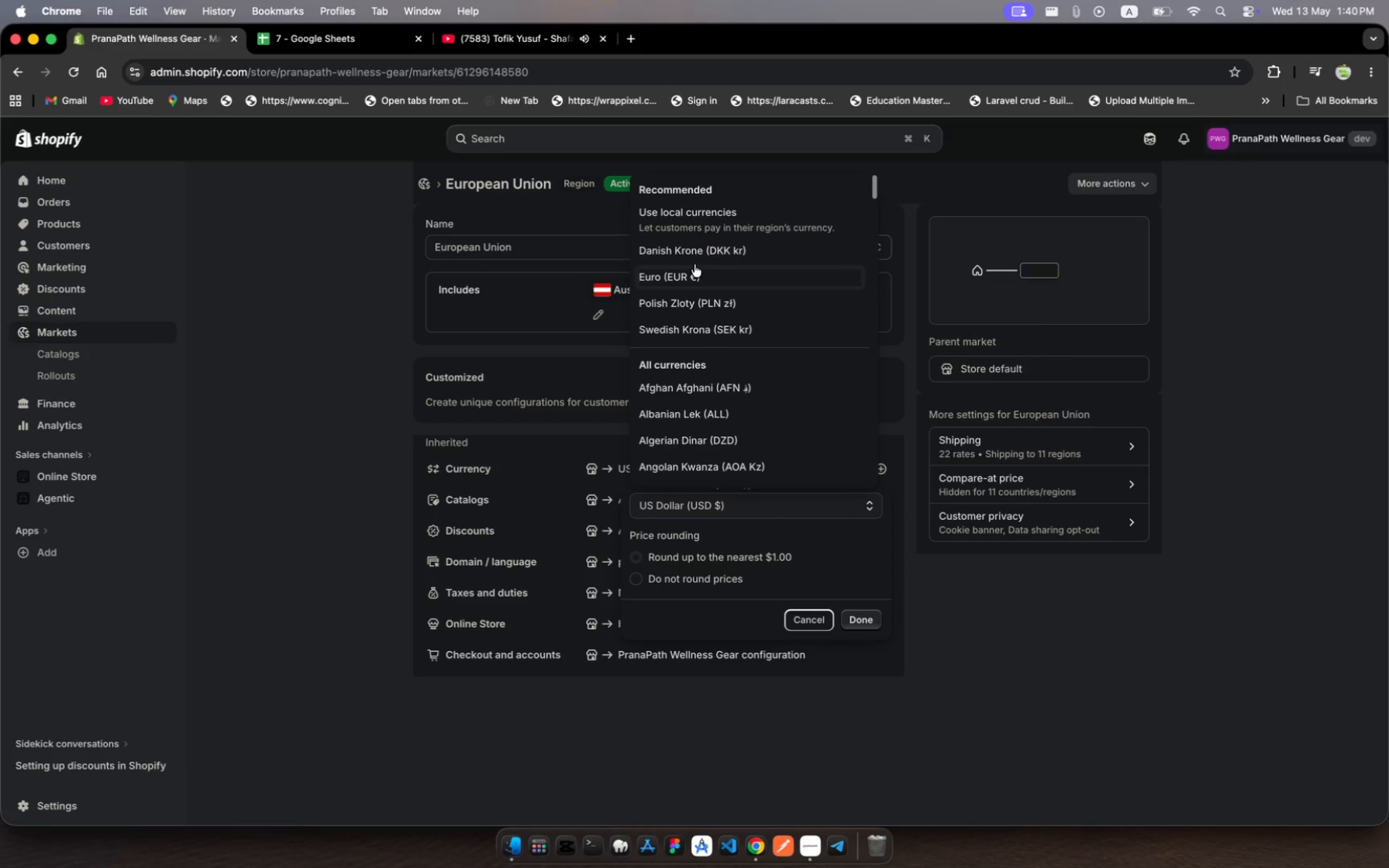 
wait(5.33)
 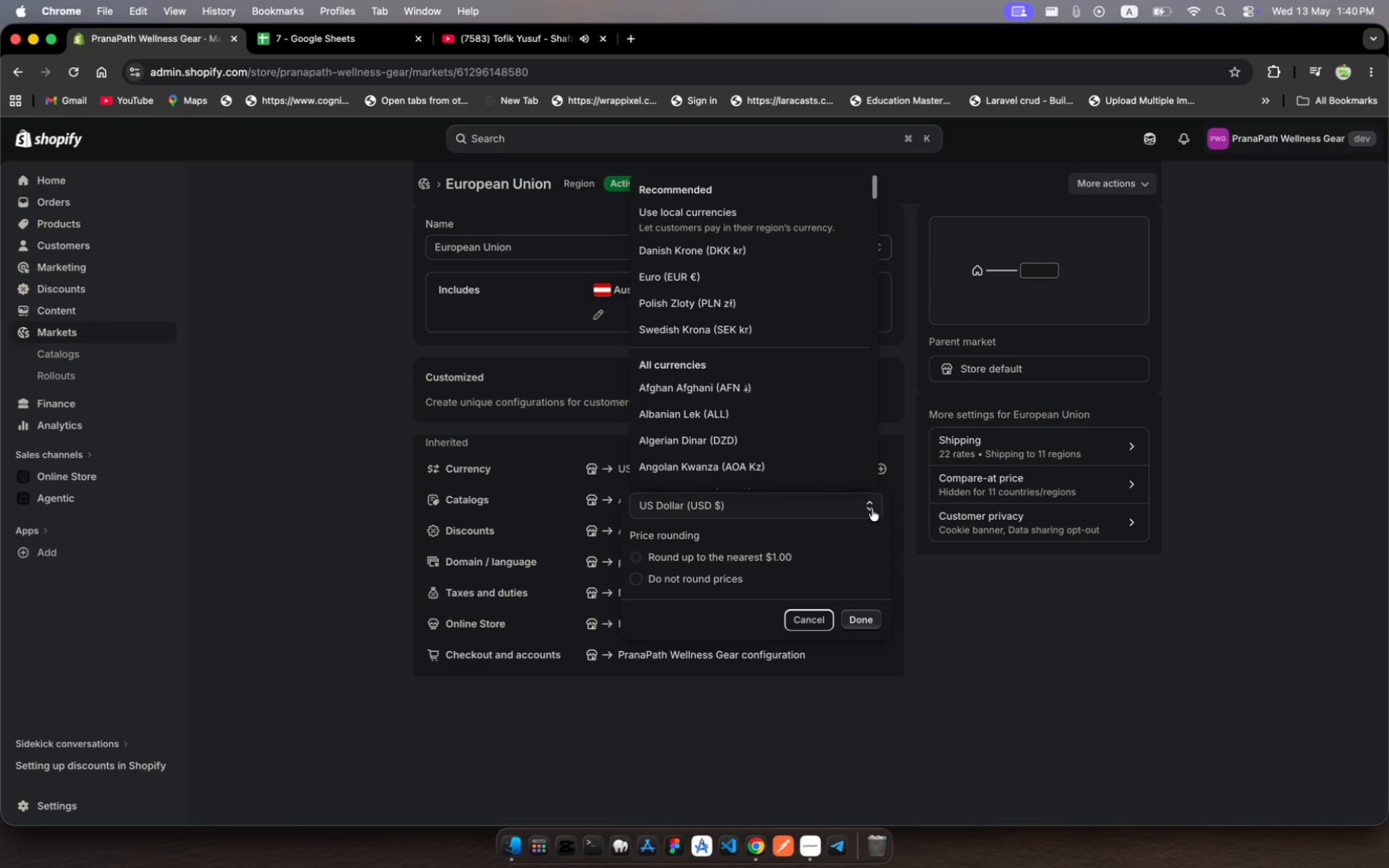 
left_click([696, 274])
 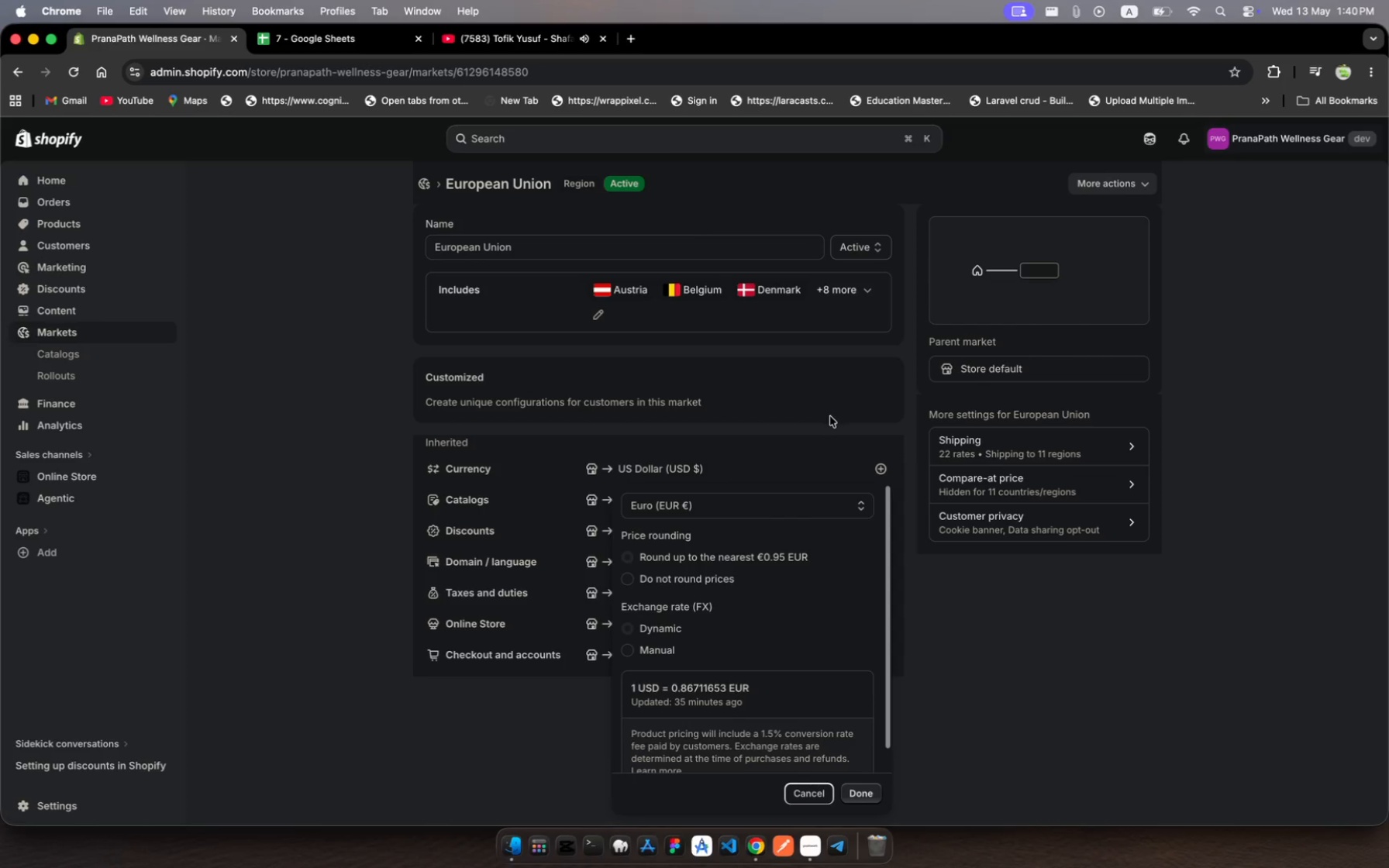 
wait(7.68)
 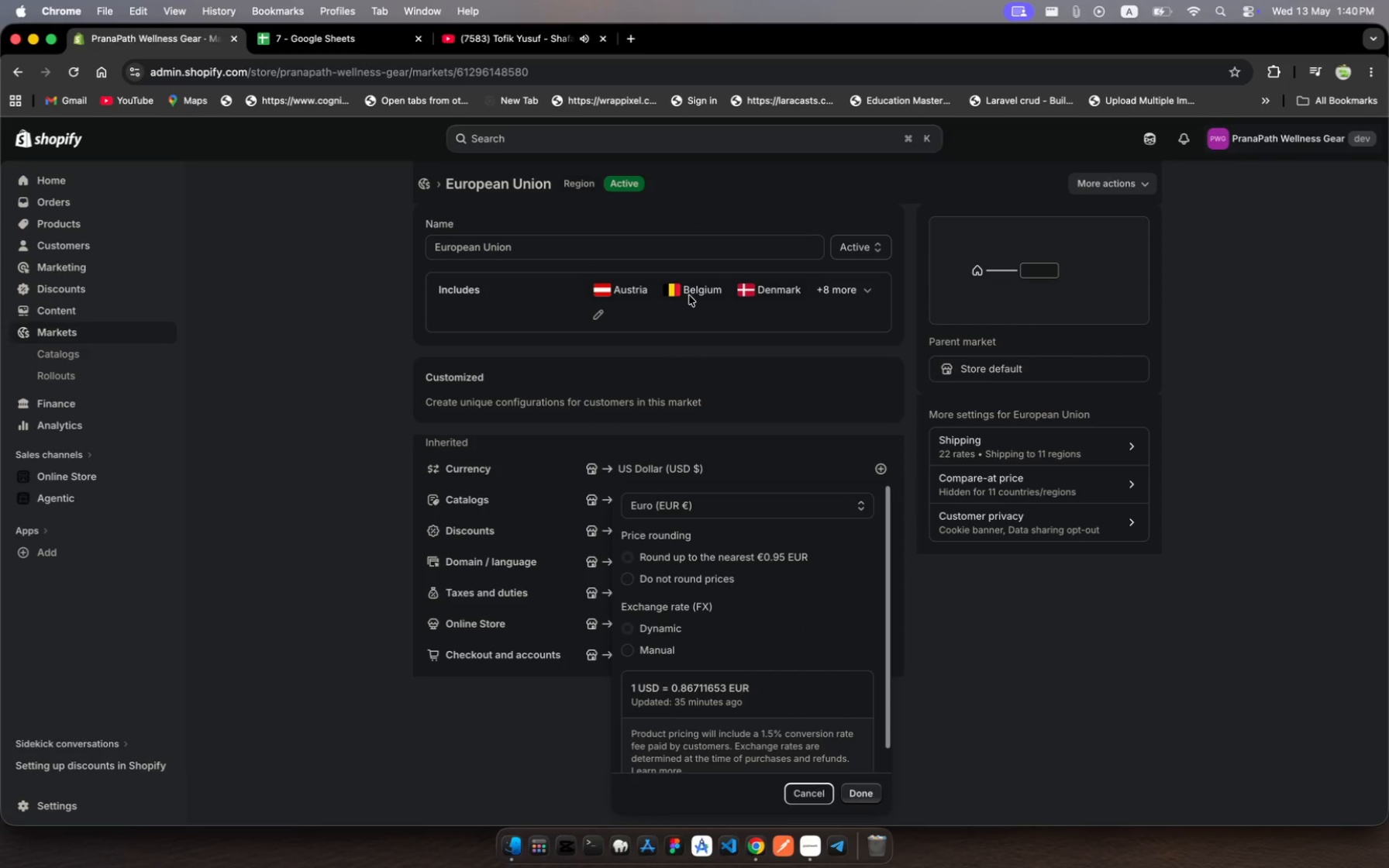 
left_click([875, 796])
 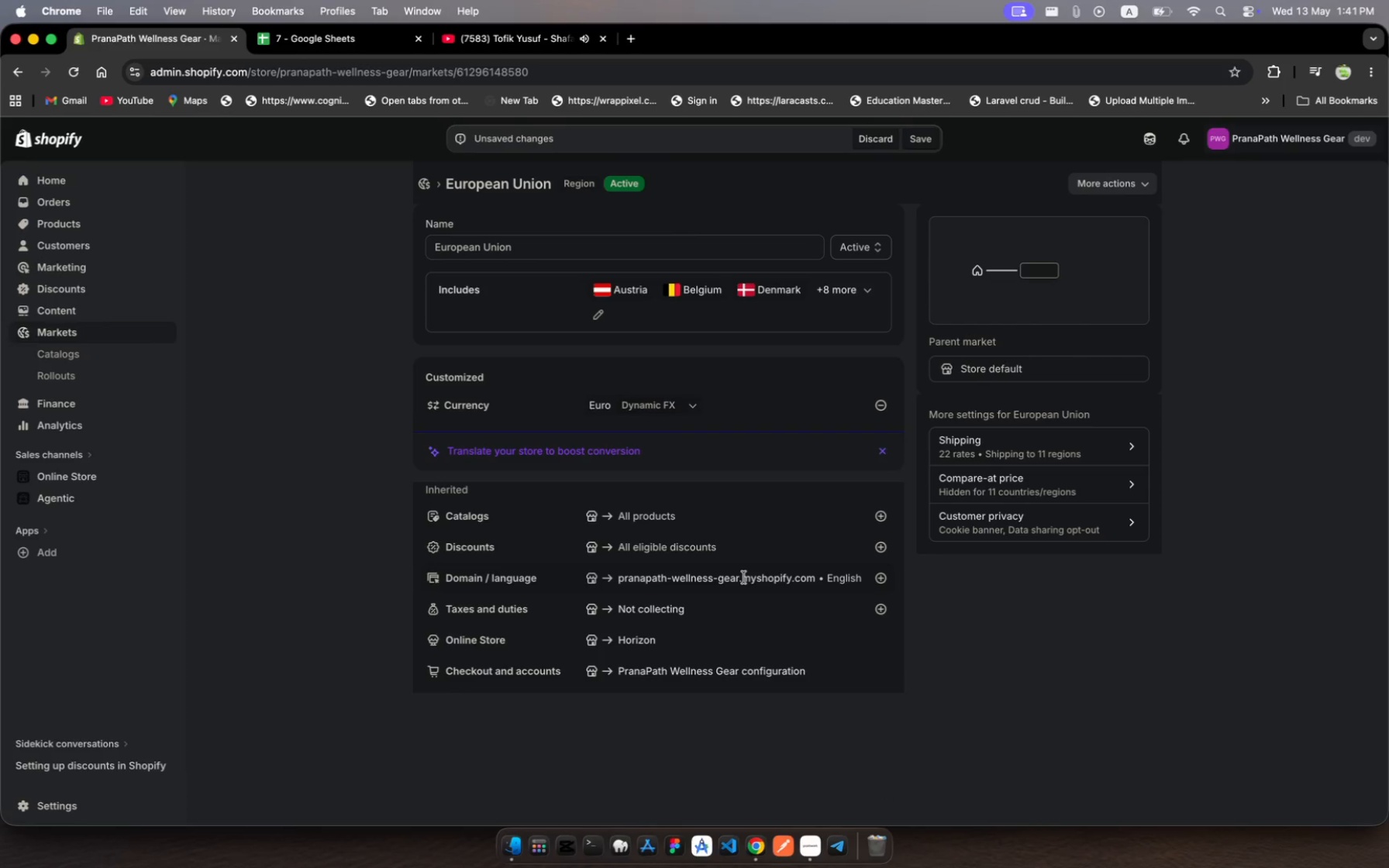 
wait(6.57)
 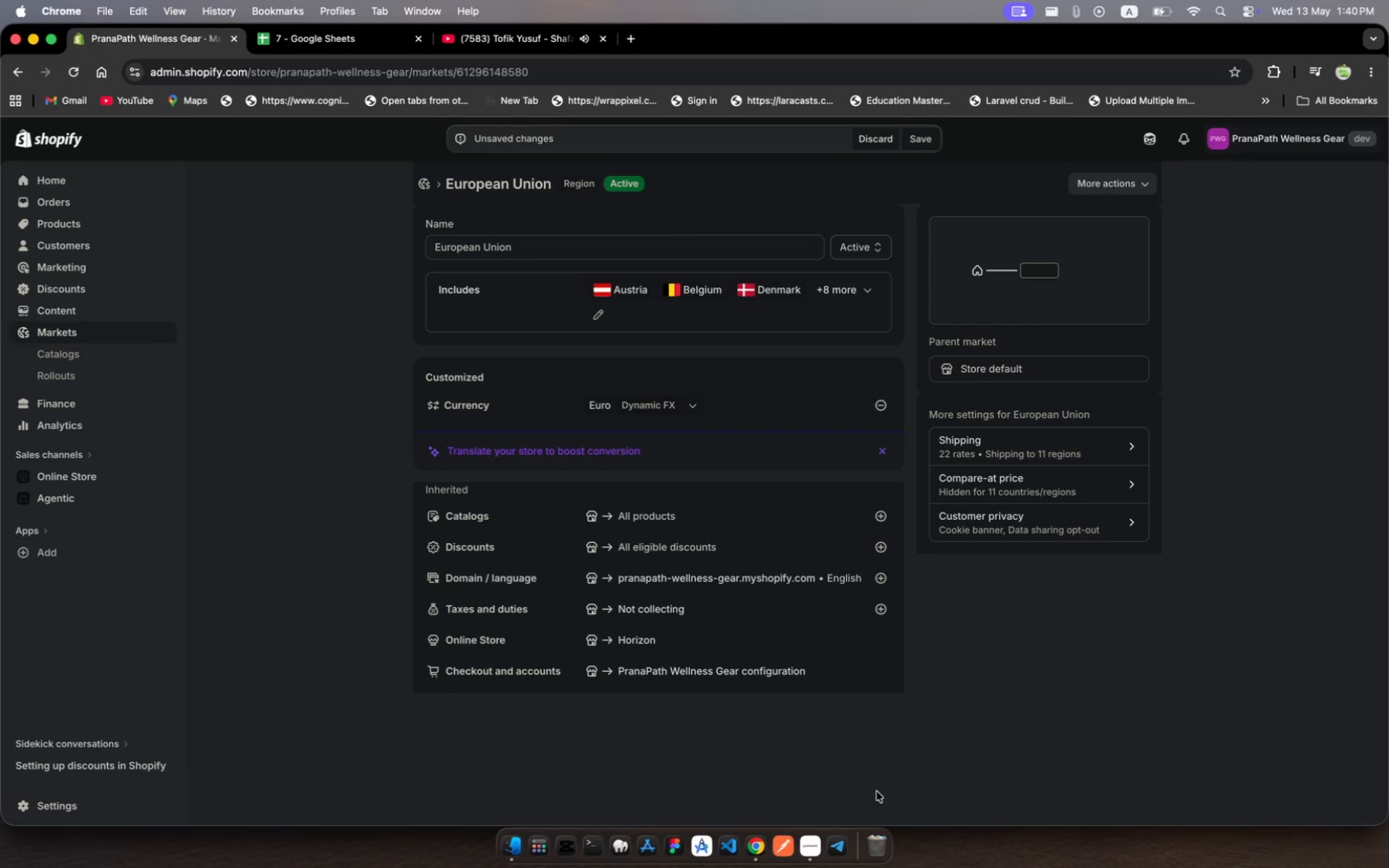 
left_click([696, 405])
 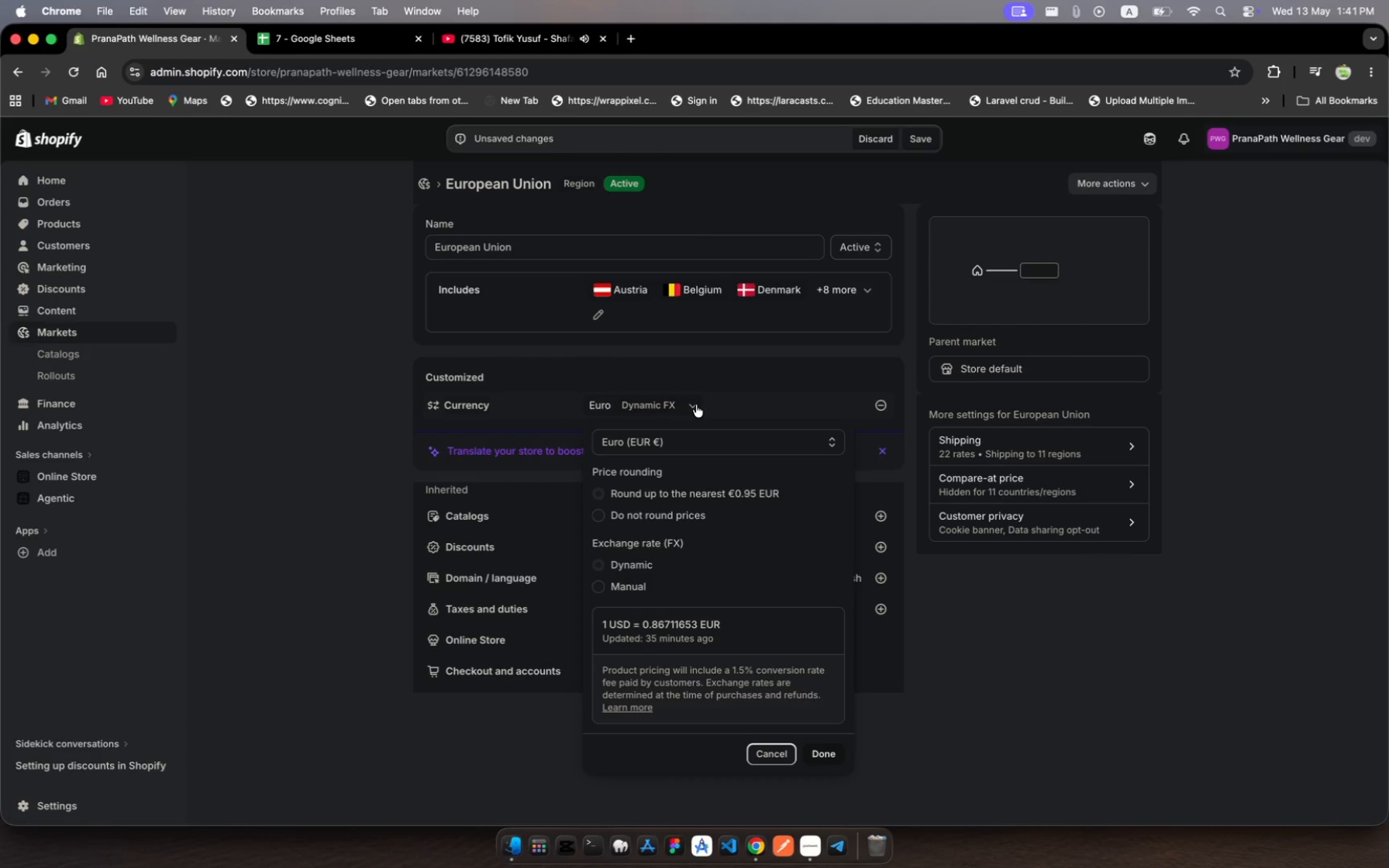 
left_click([696, 405])
 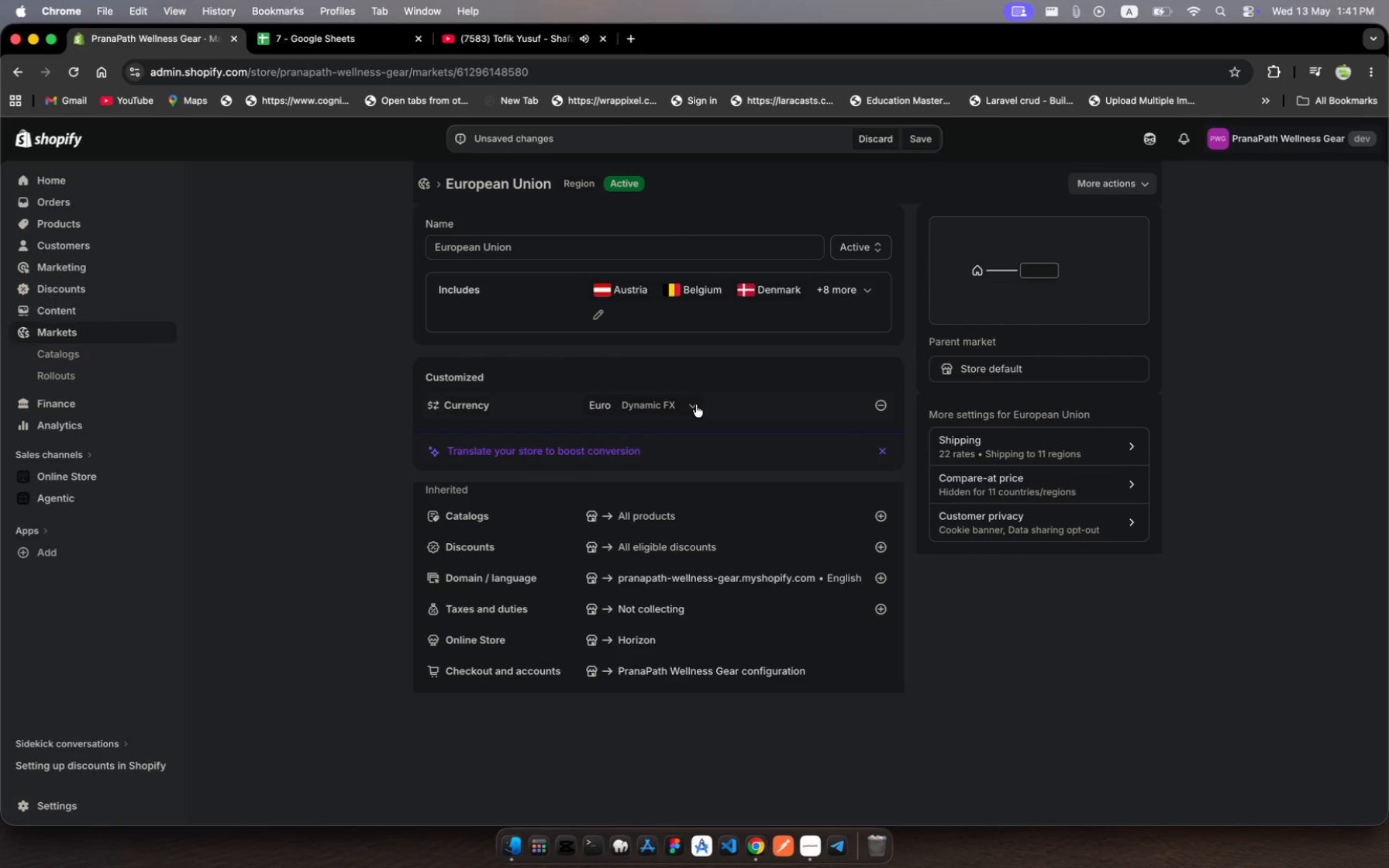 
wait(10.32)
 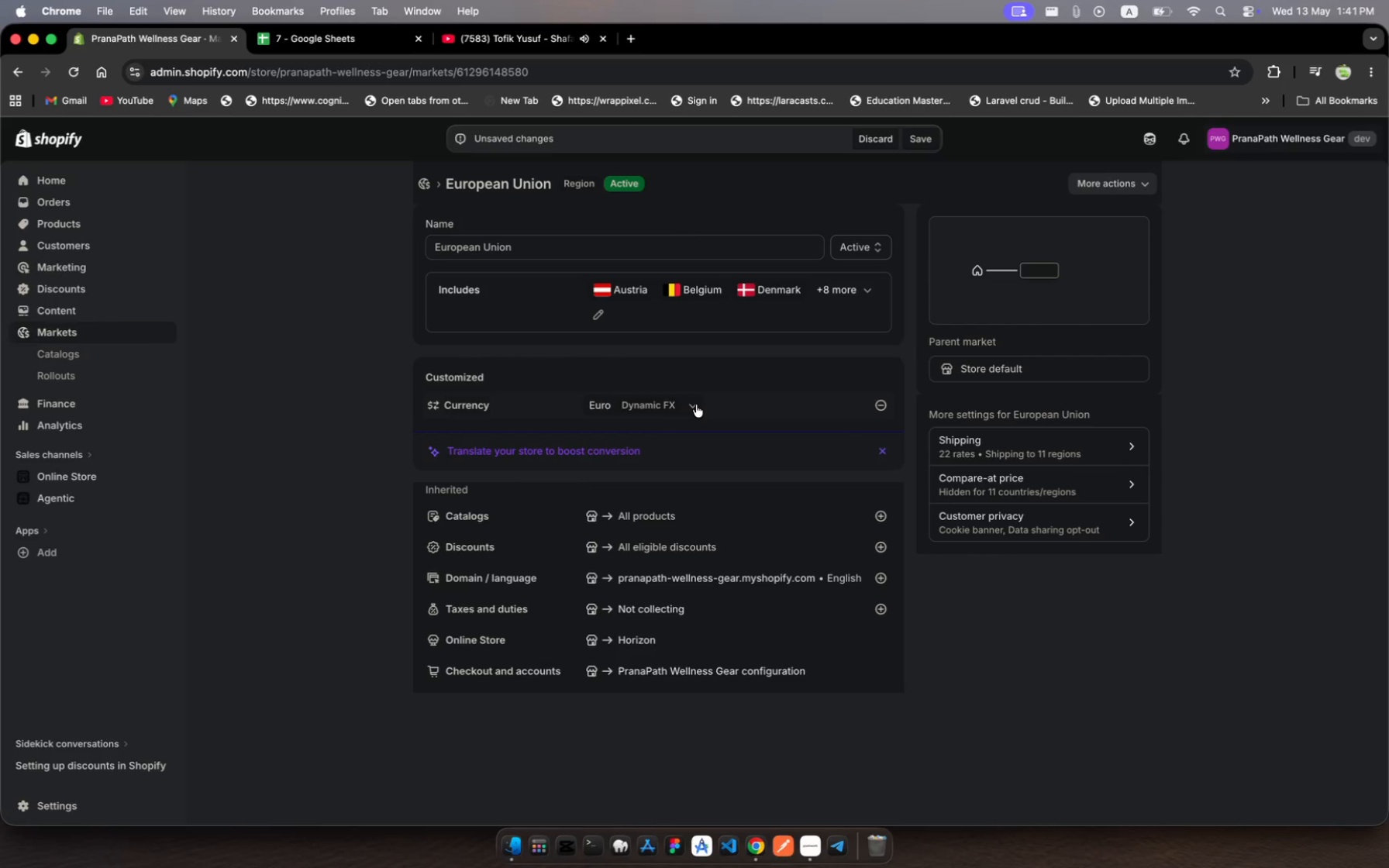 
left_click([925, 135])
 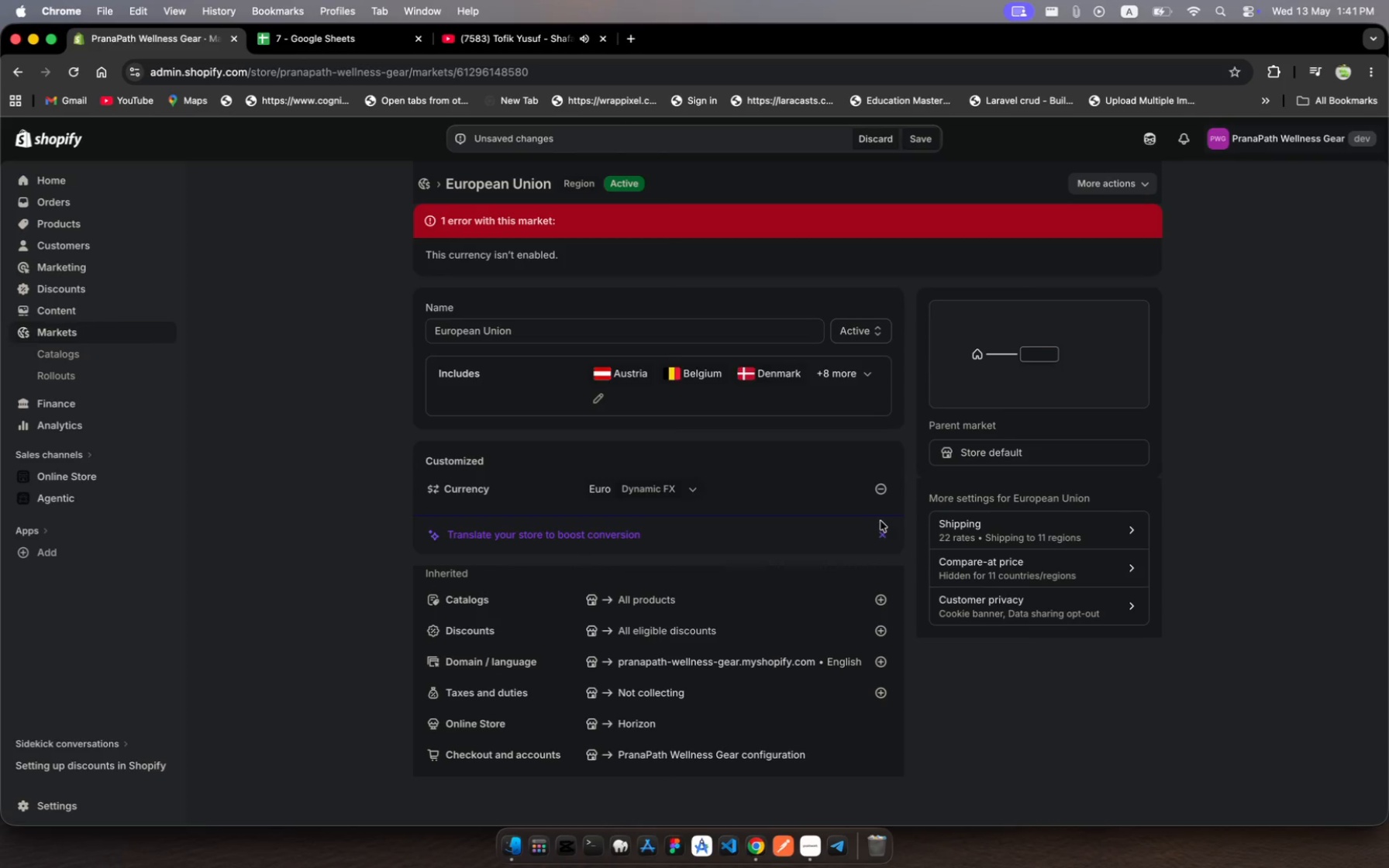 
wait(10.5)
 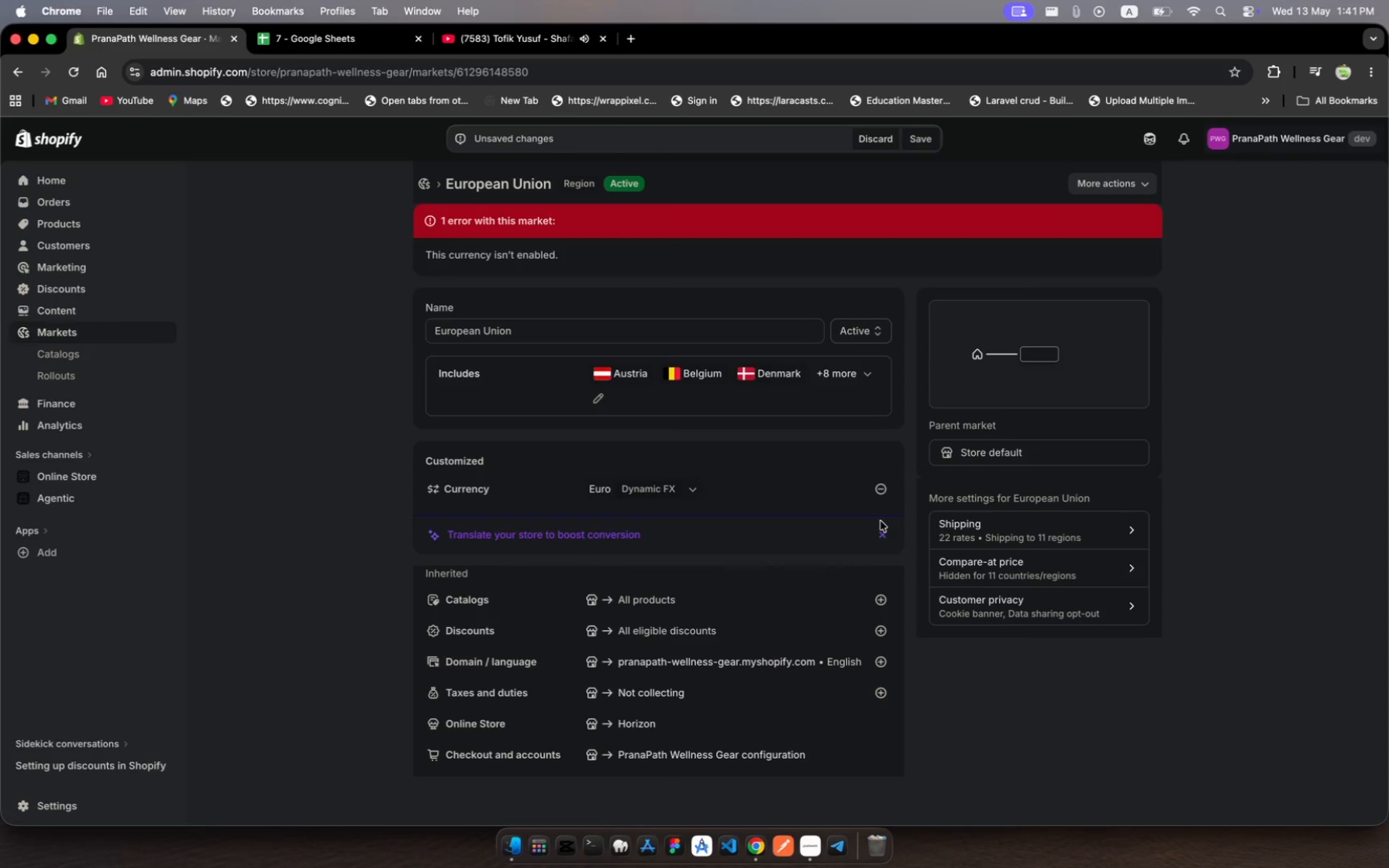 
left_click([685, 487])
 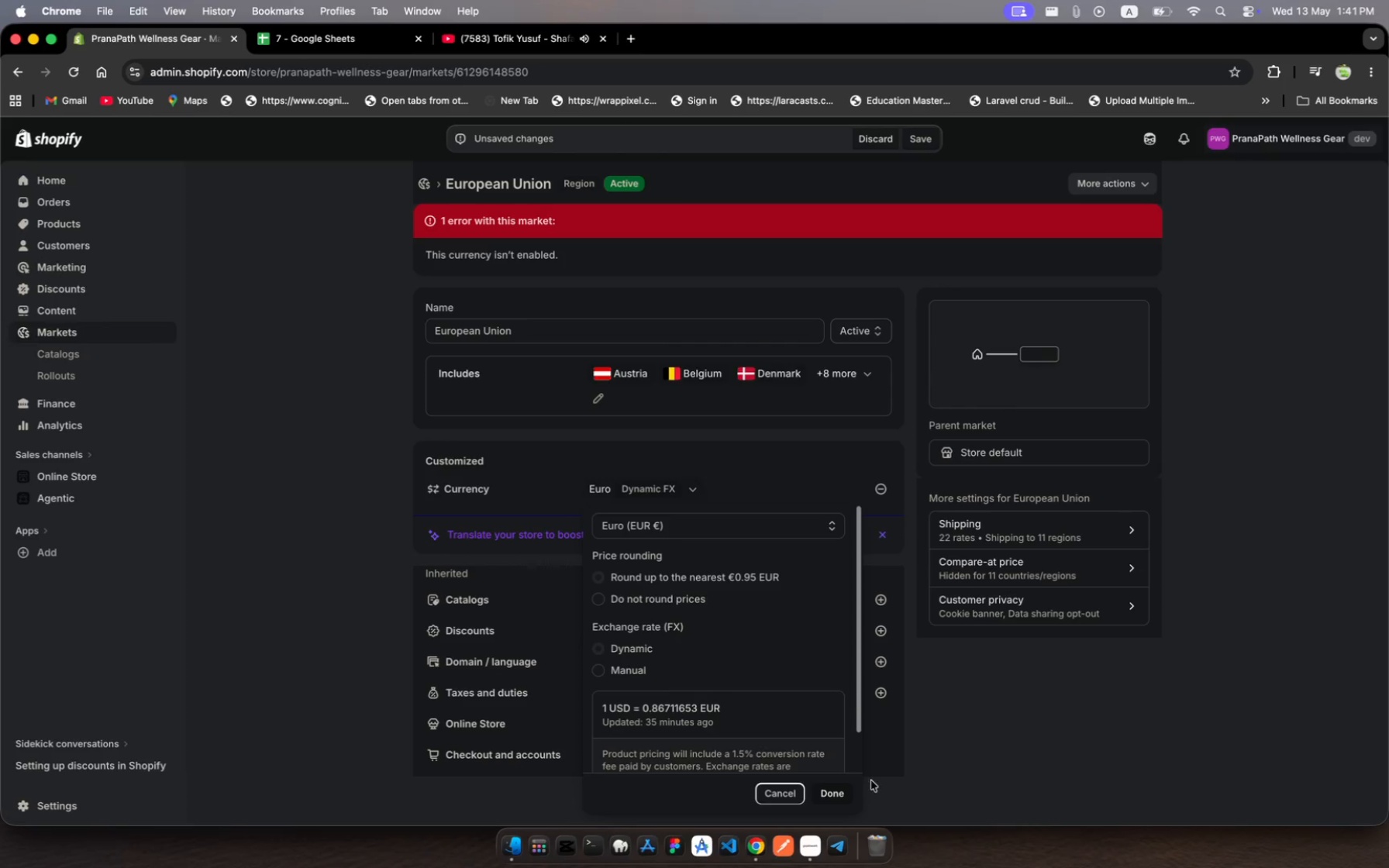 
wait(7.88)
 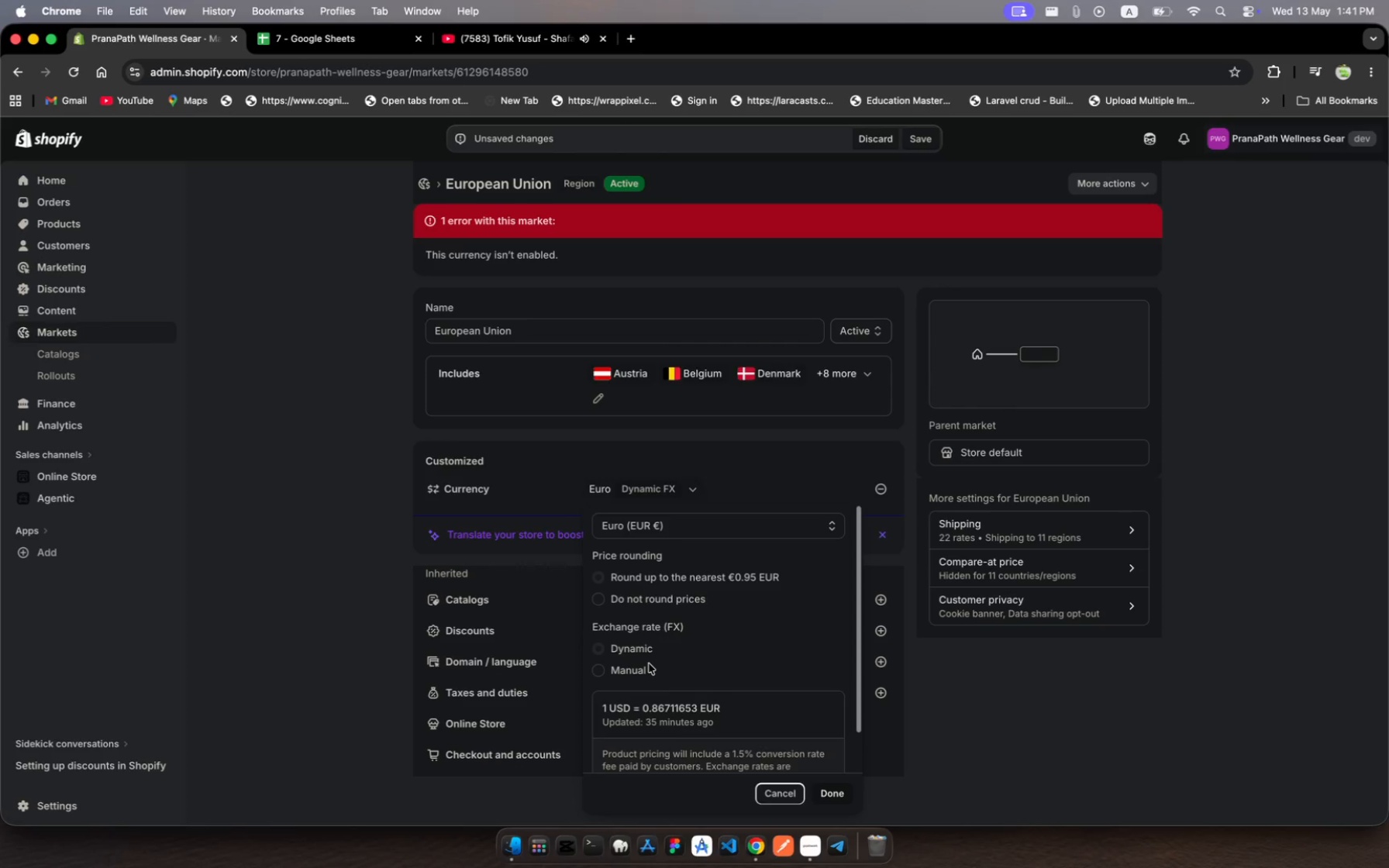 
scroll: coordinate [751, 664], scroll_direction: down, amount: 18.0
 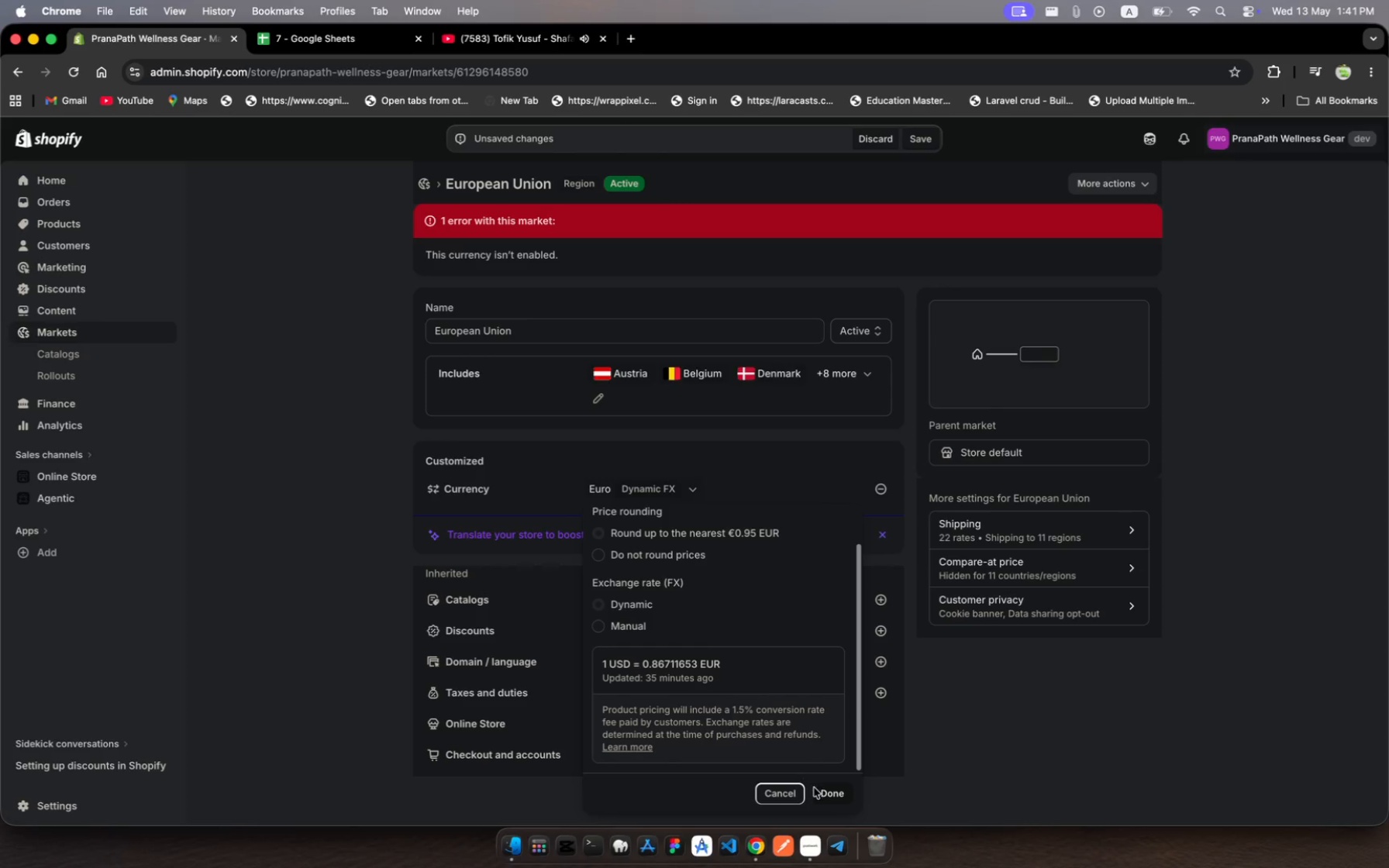 
left_click([827, 791])
 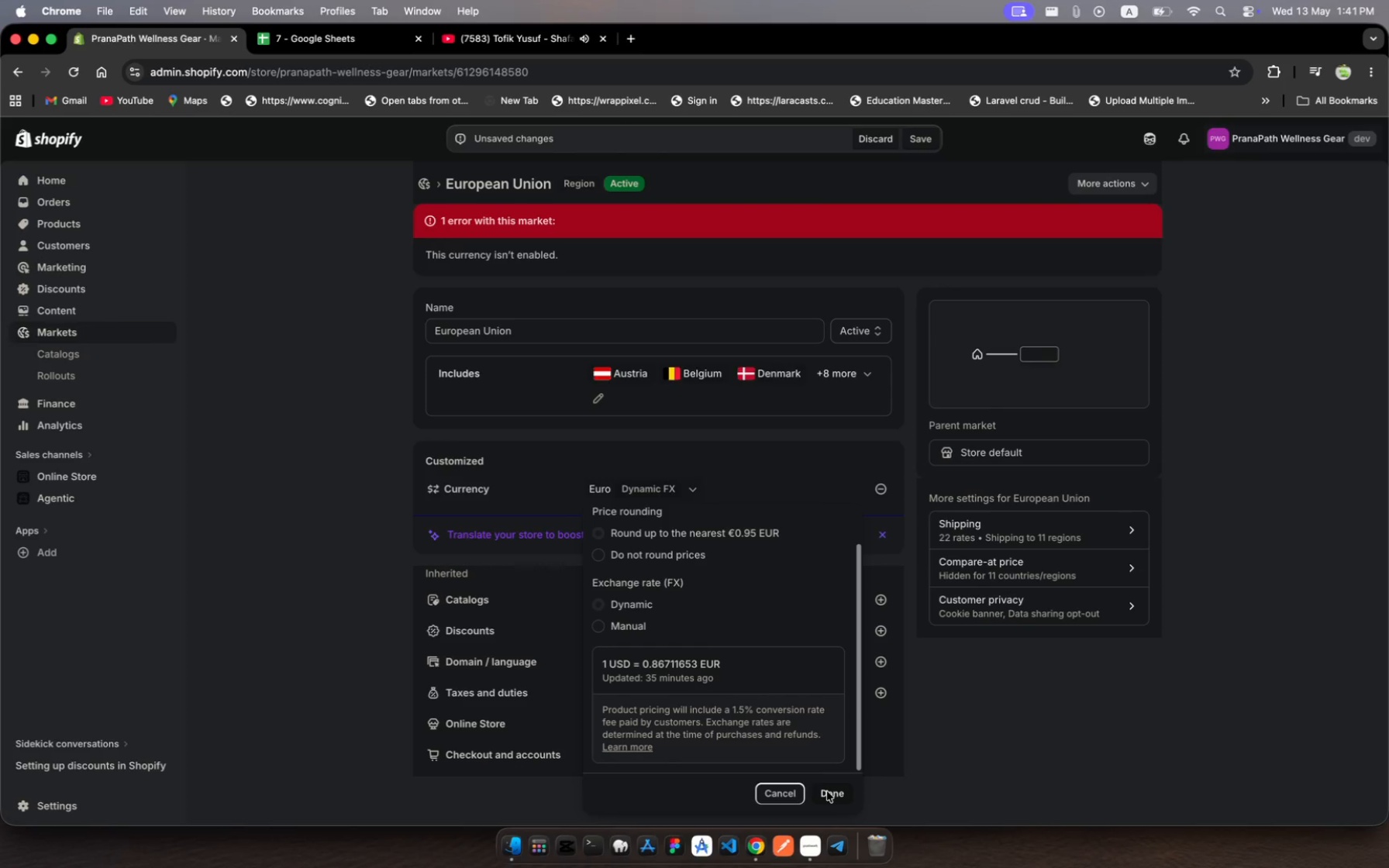 
left_click([827, 791])
 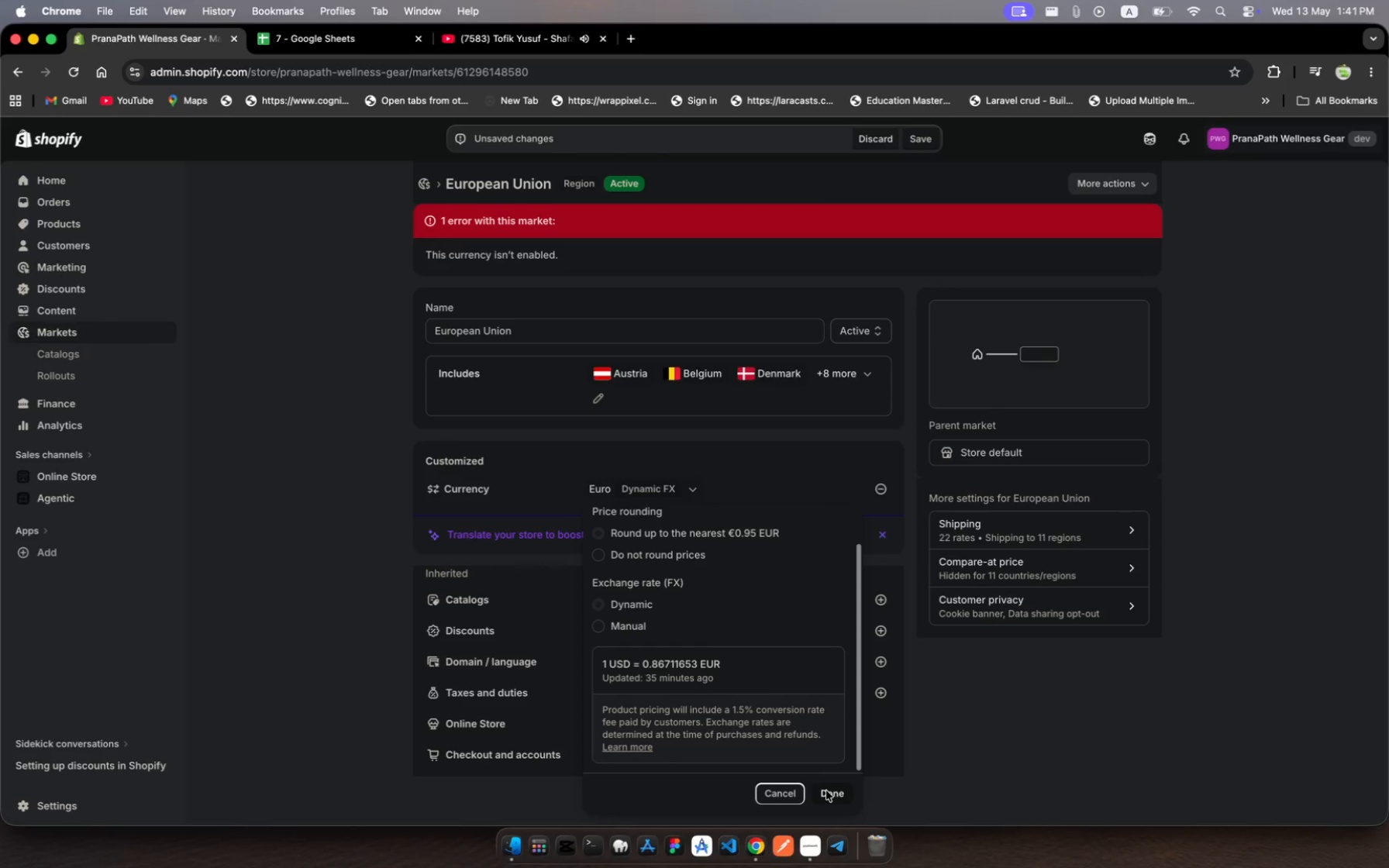 
left_click([826, 790])
 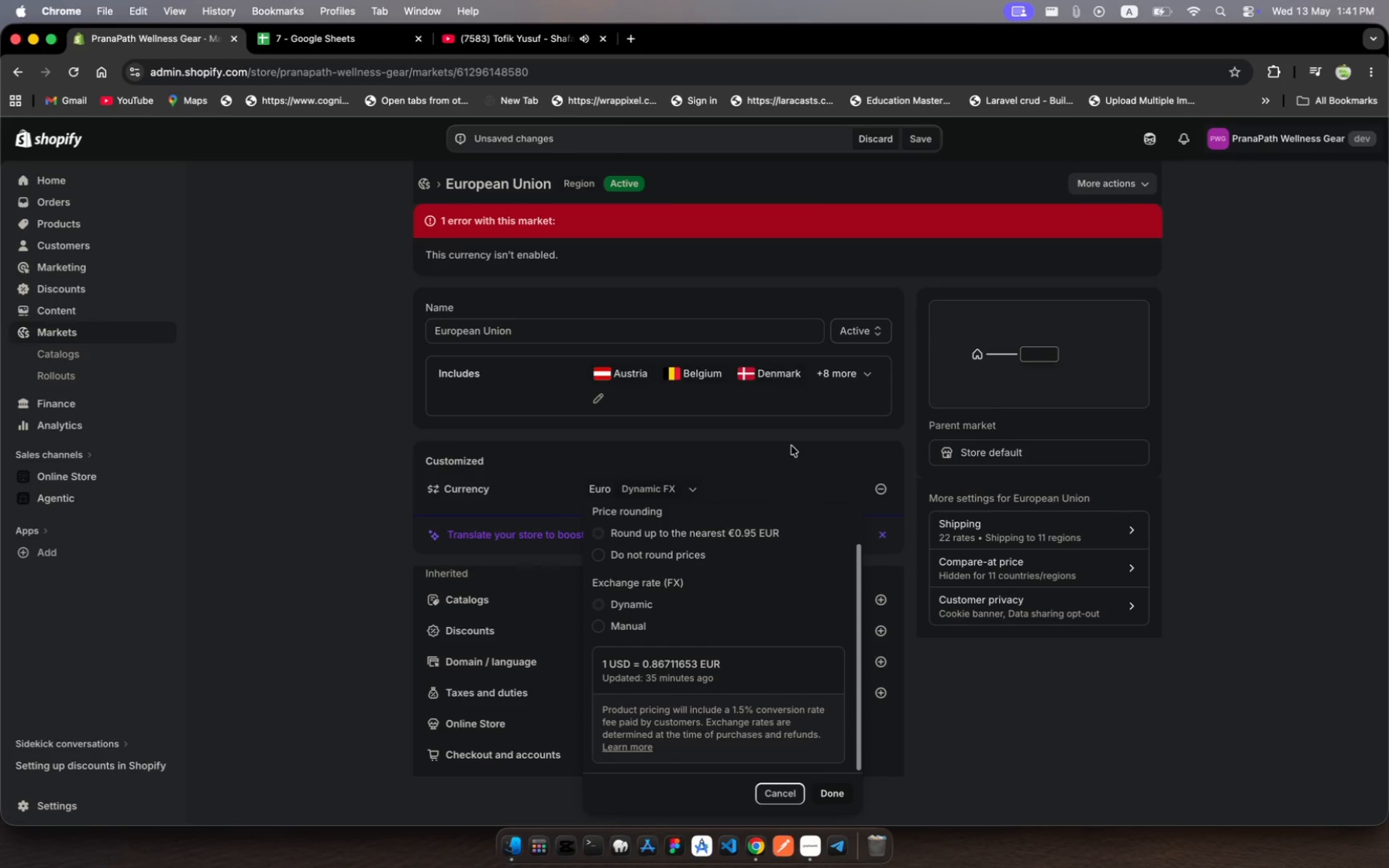 
left_click([791, 446])
 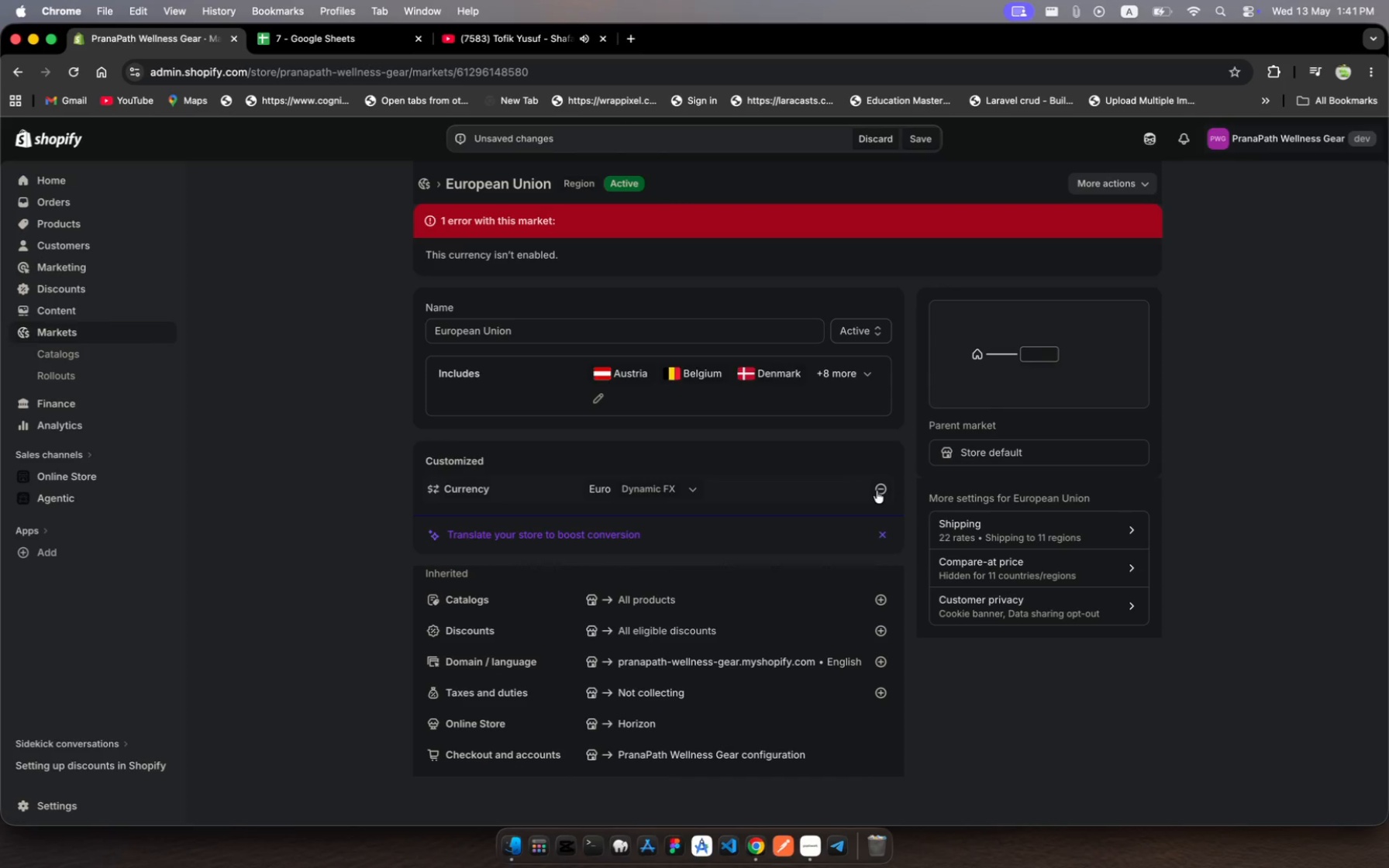 
wait(5.79)
 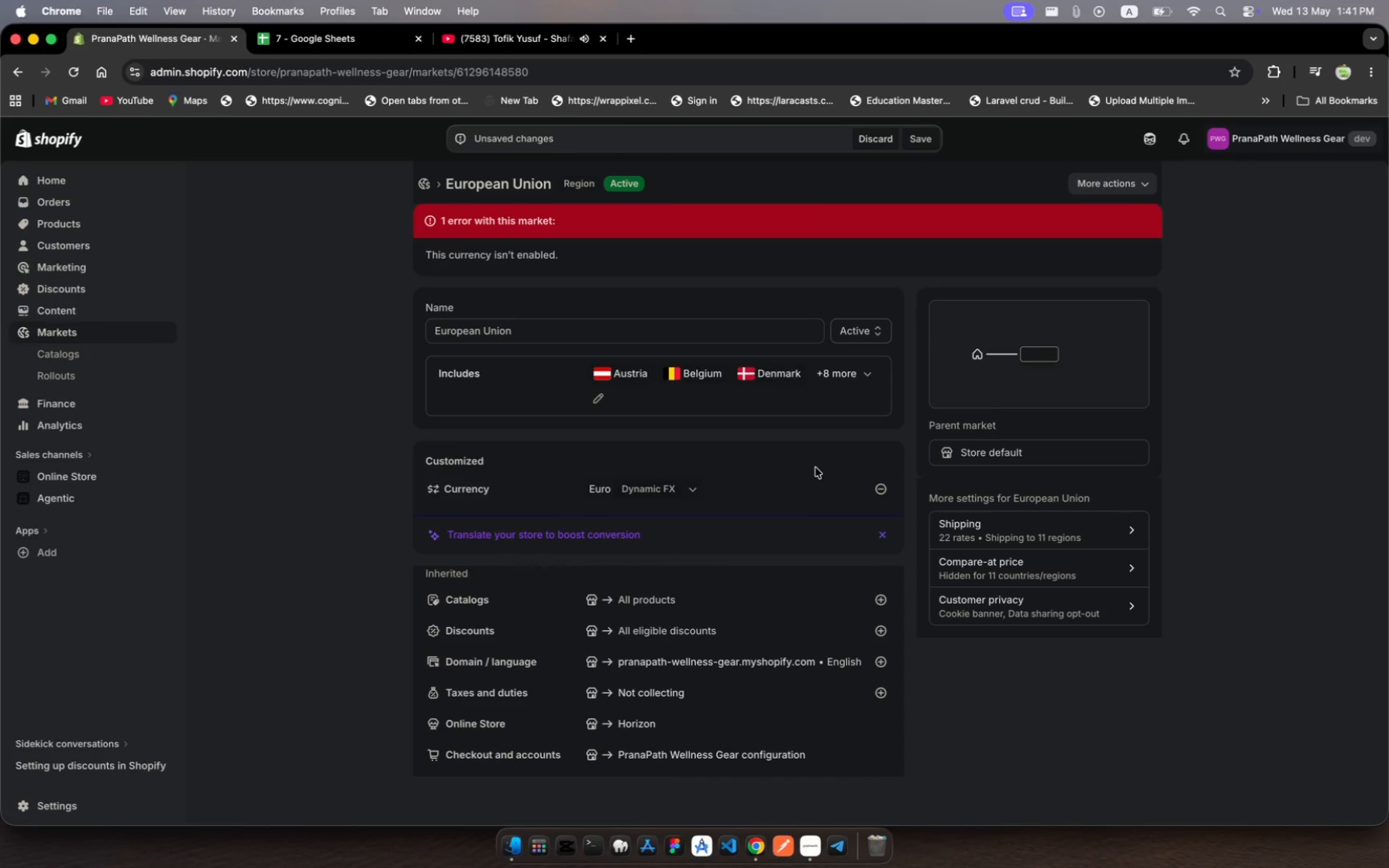 
left_click([891, 541])
 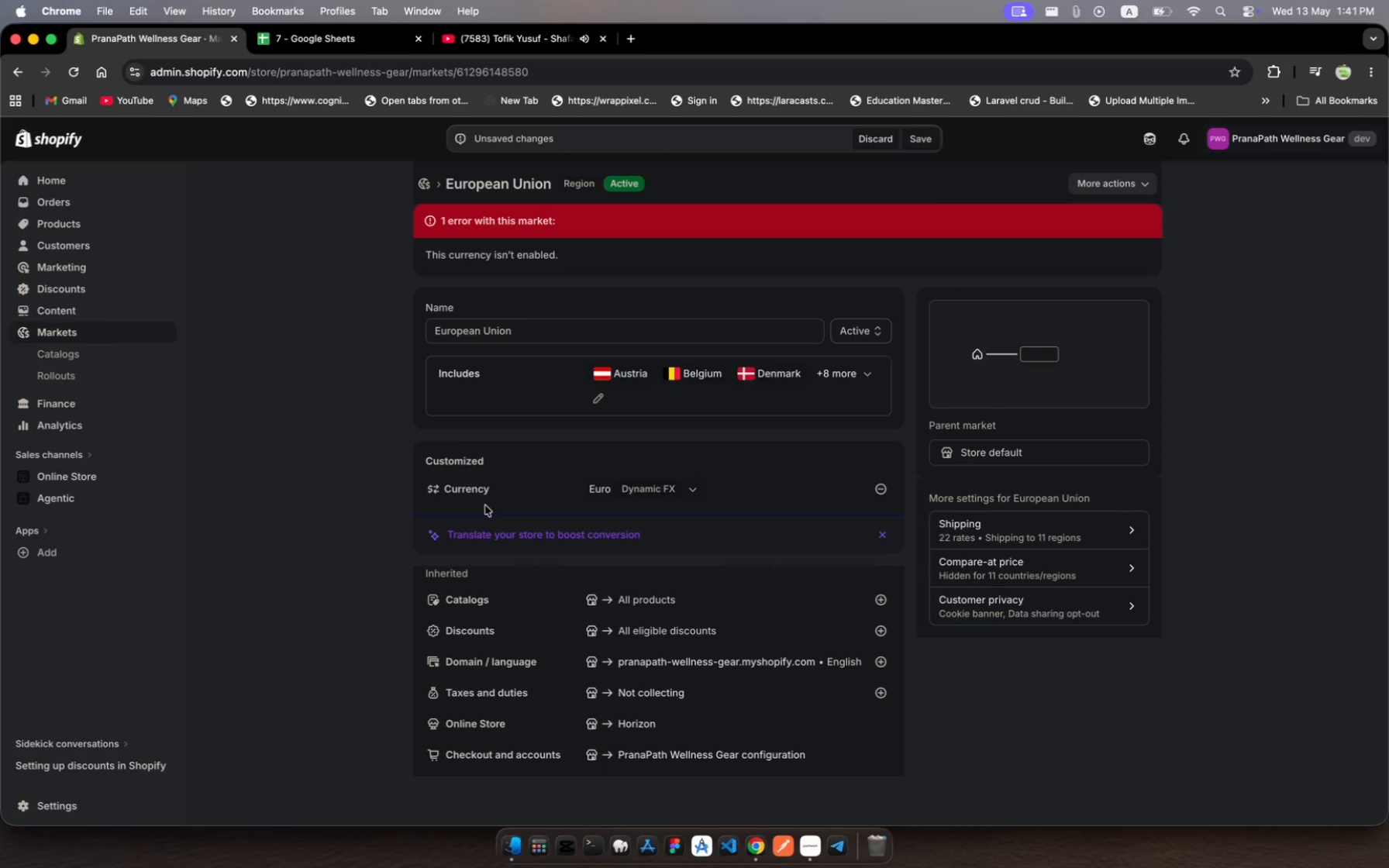 
left_click([489, 494])
 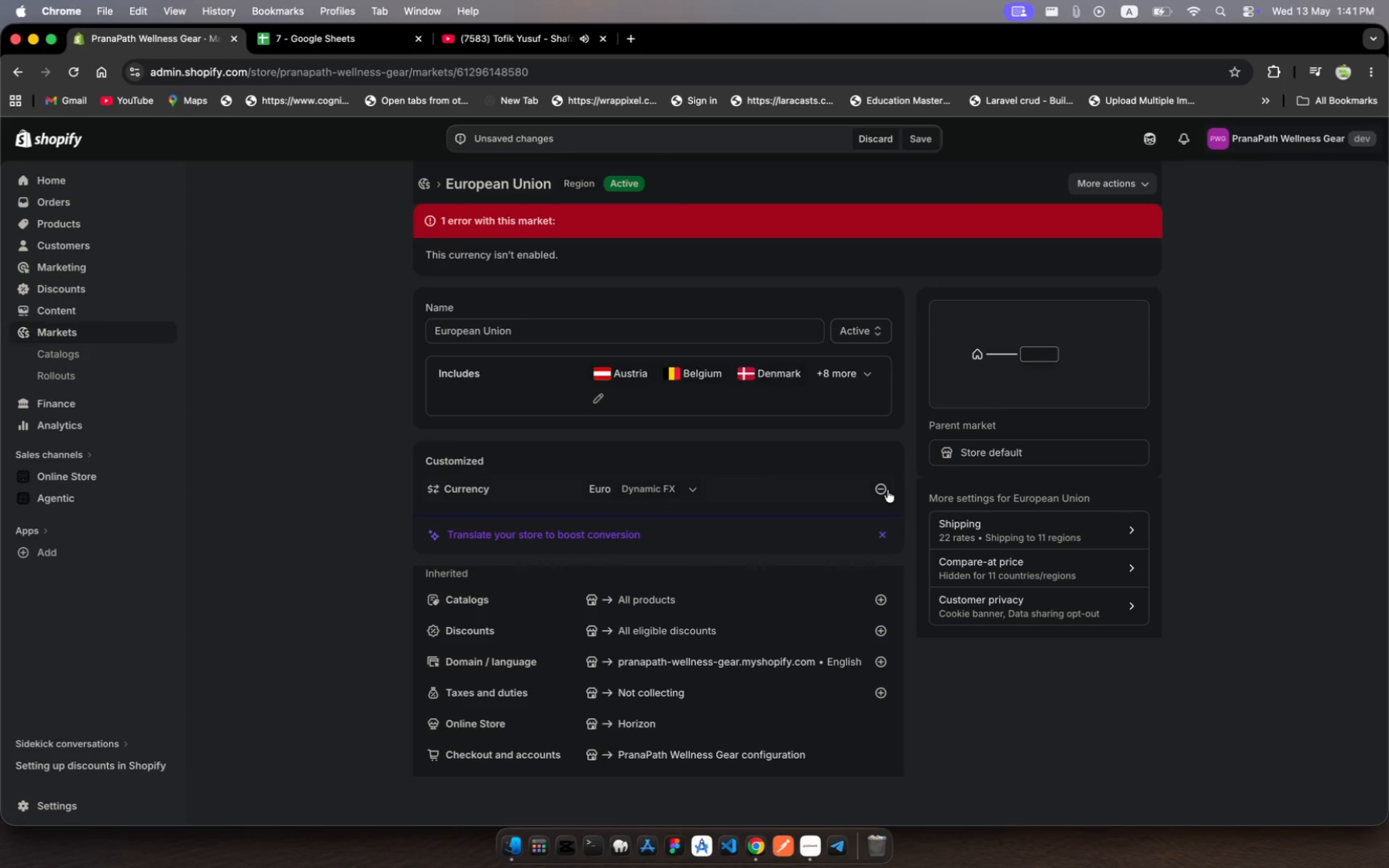 
wait(9.38)
 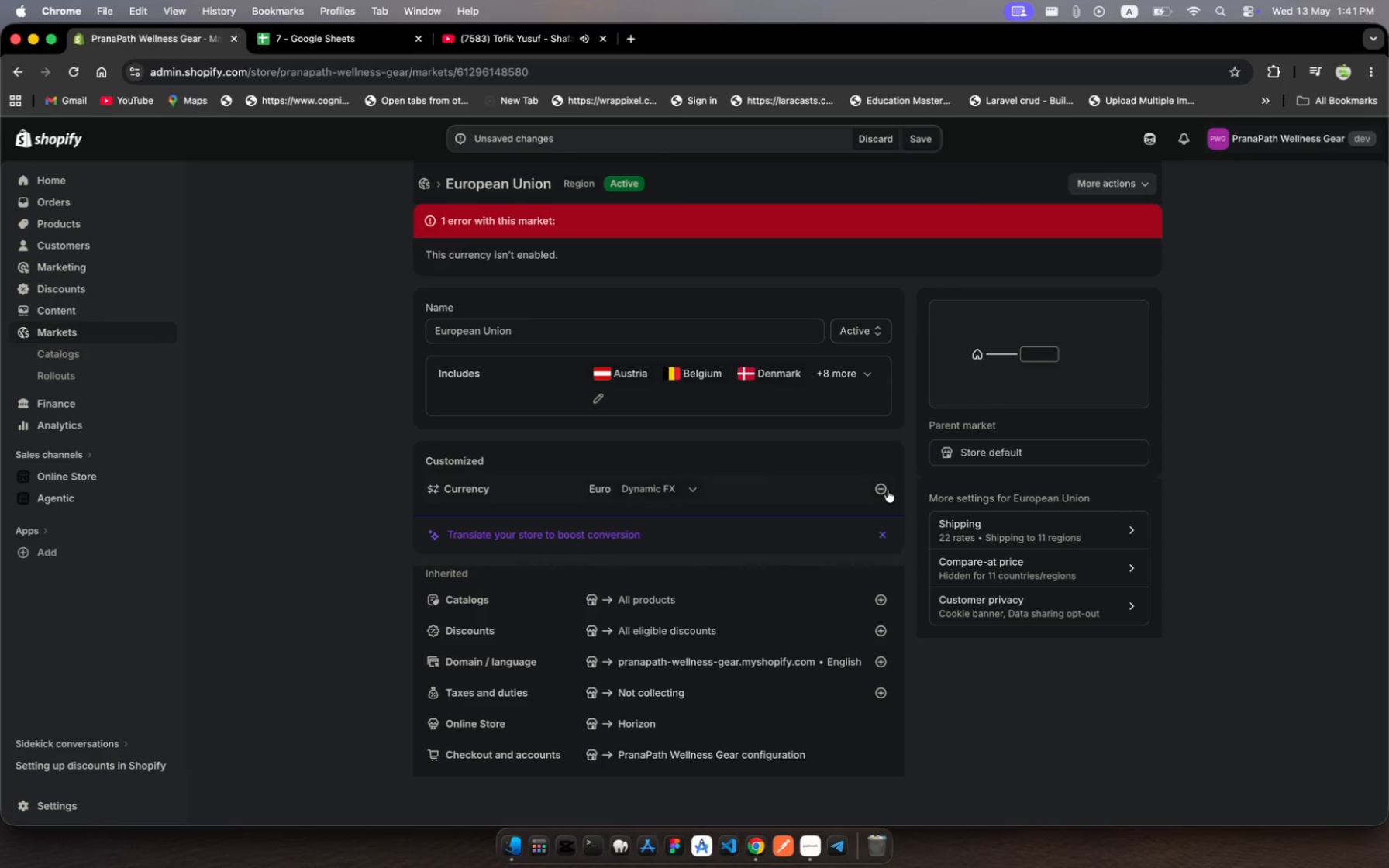 
left_click([1125, 185])
 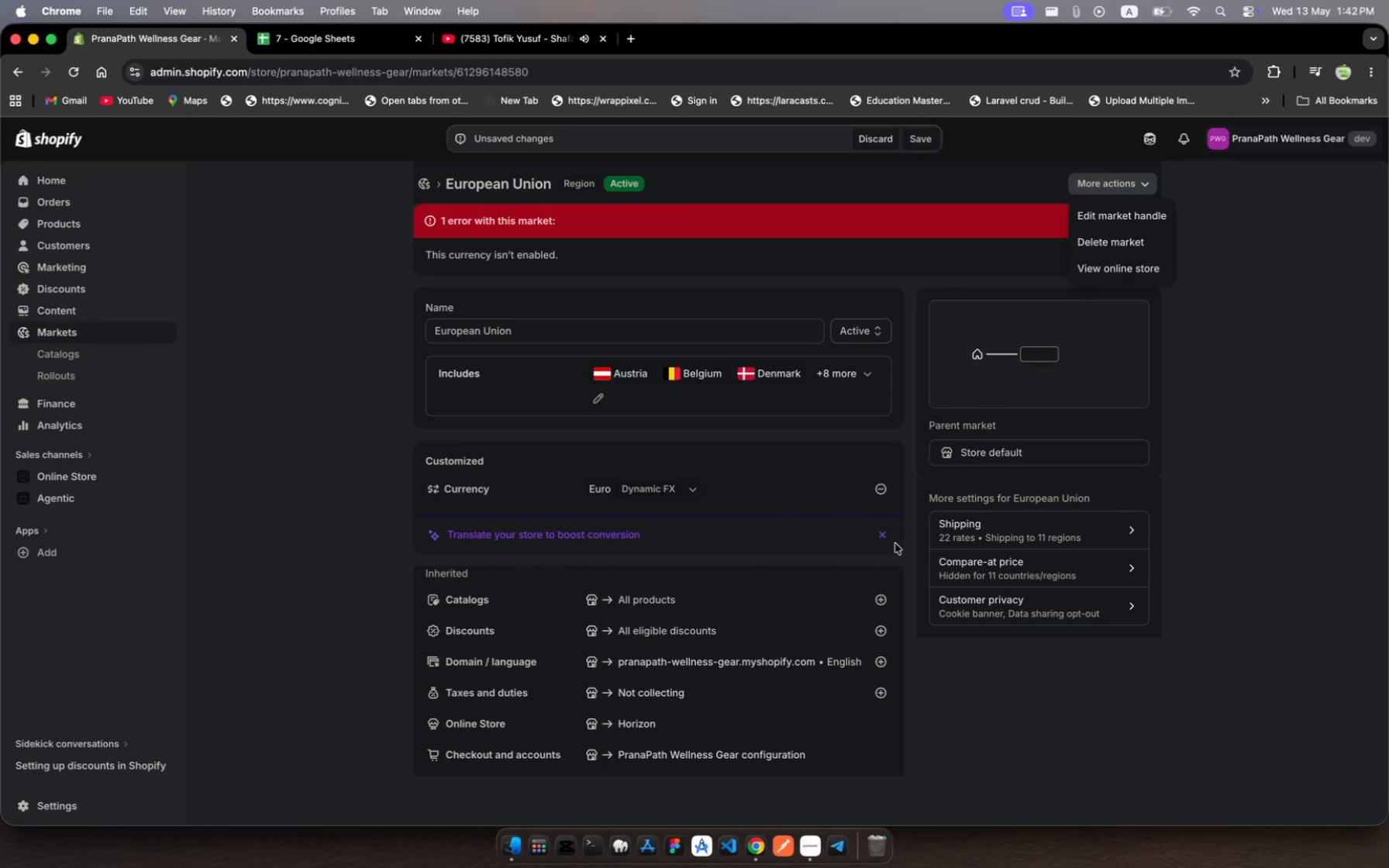 
wait(39.66)
 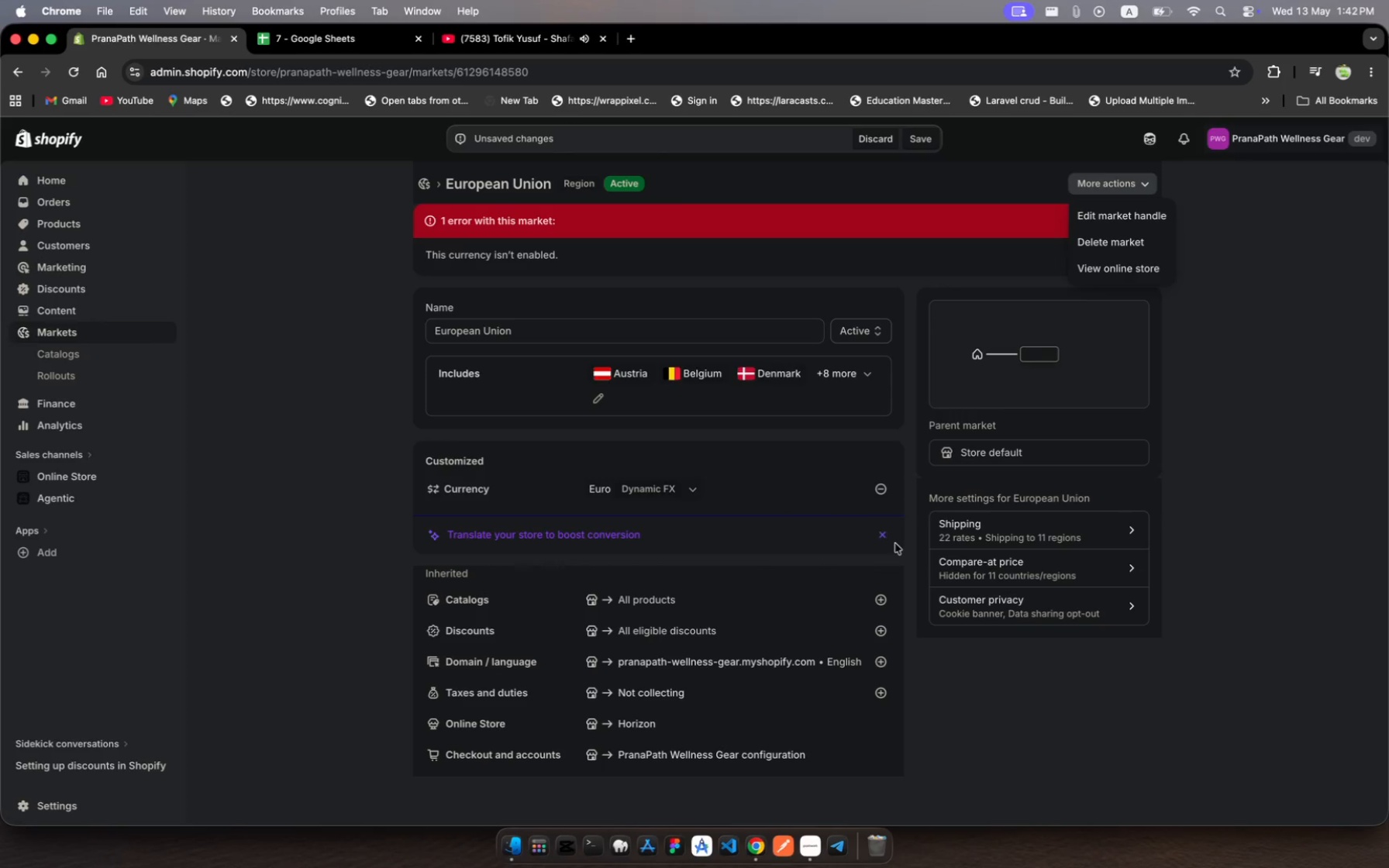 
mouse_move([663, 490])
 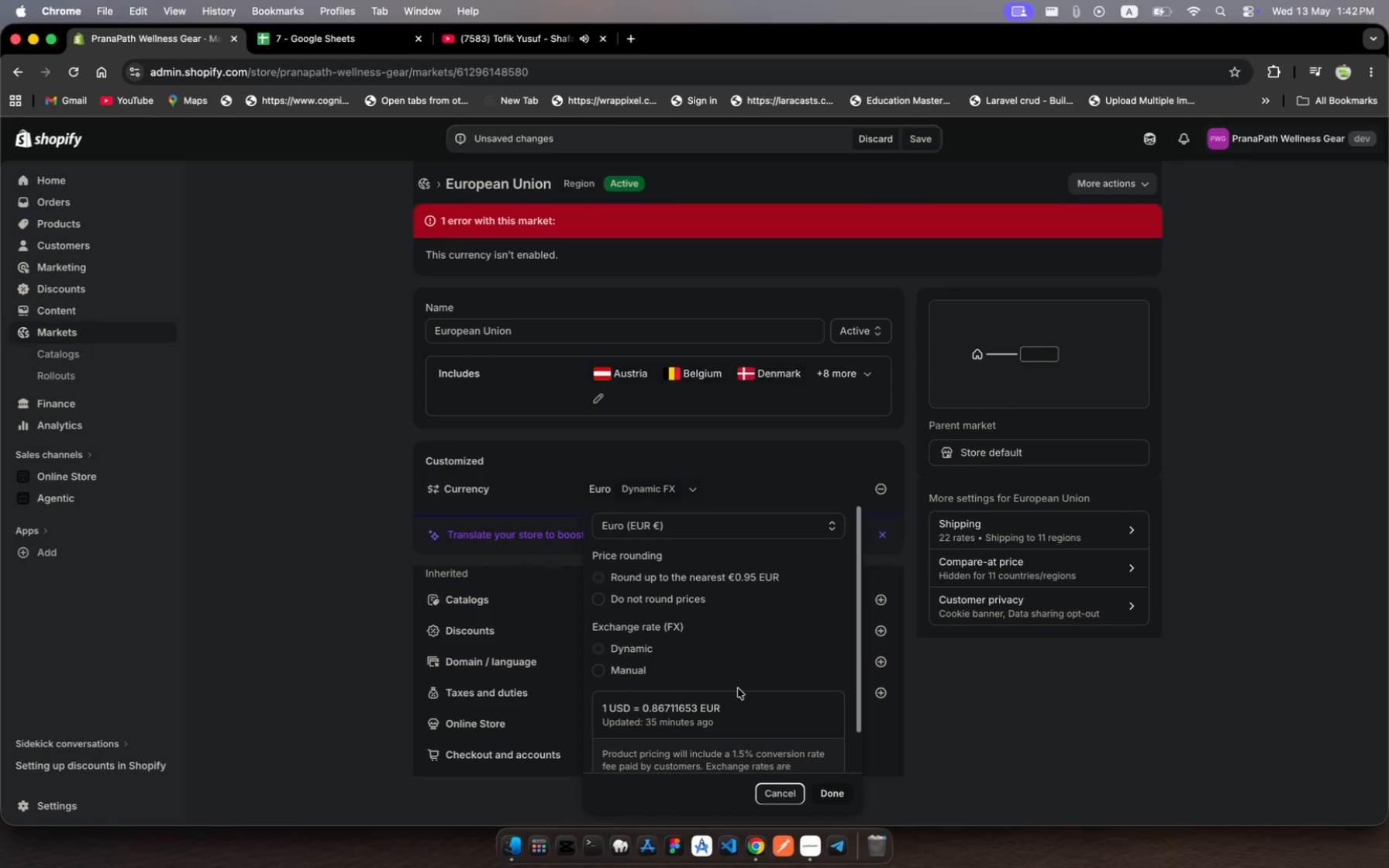 
scroll: coordinate [738, 688], scroll_direction: down, amount: 27.0
 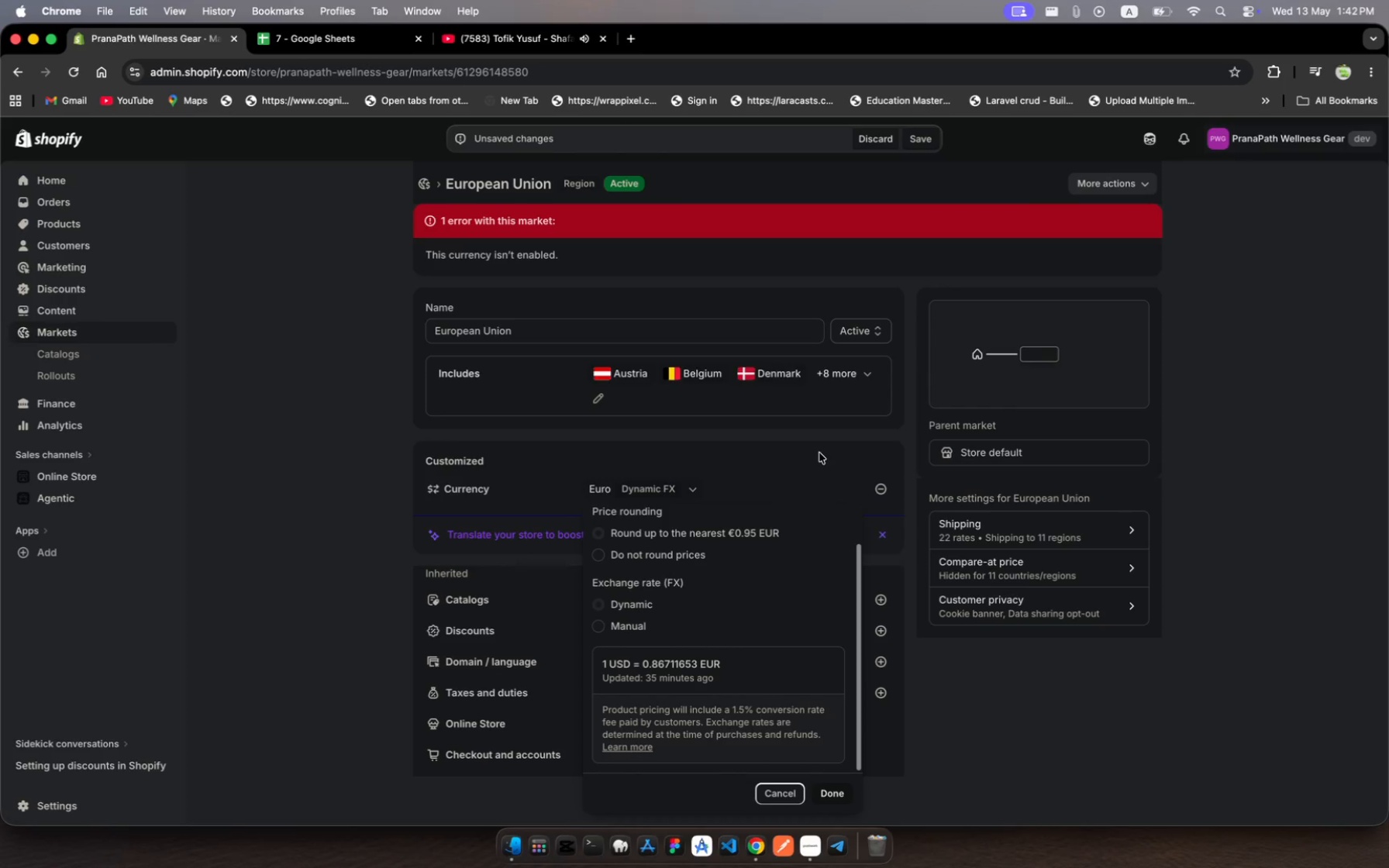 
left_click([820, 450])
 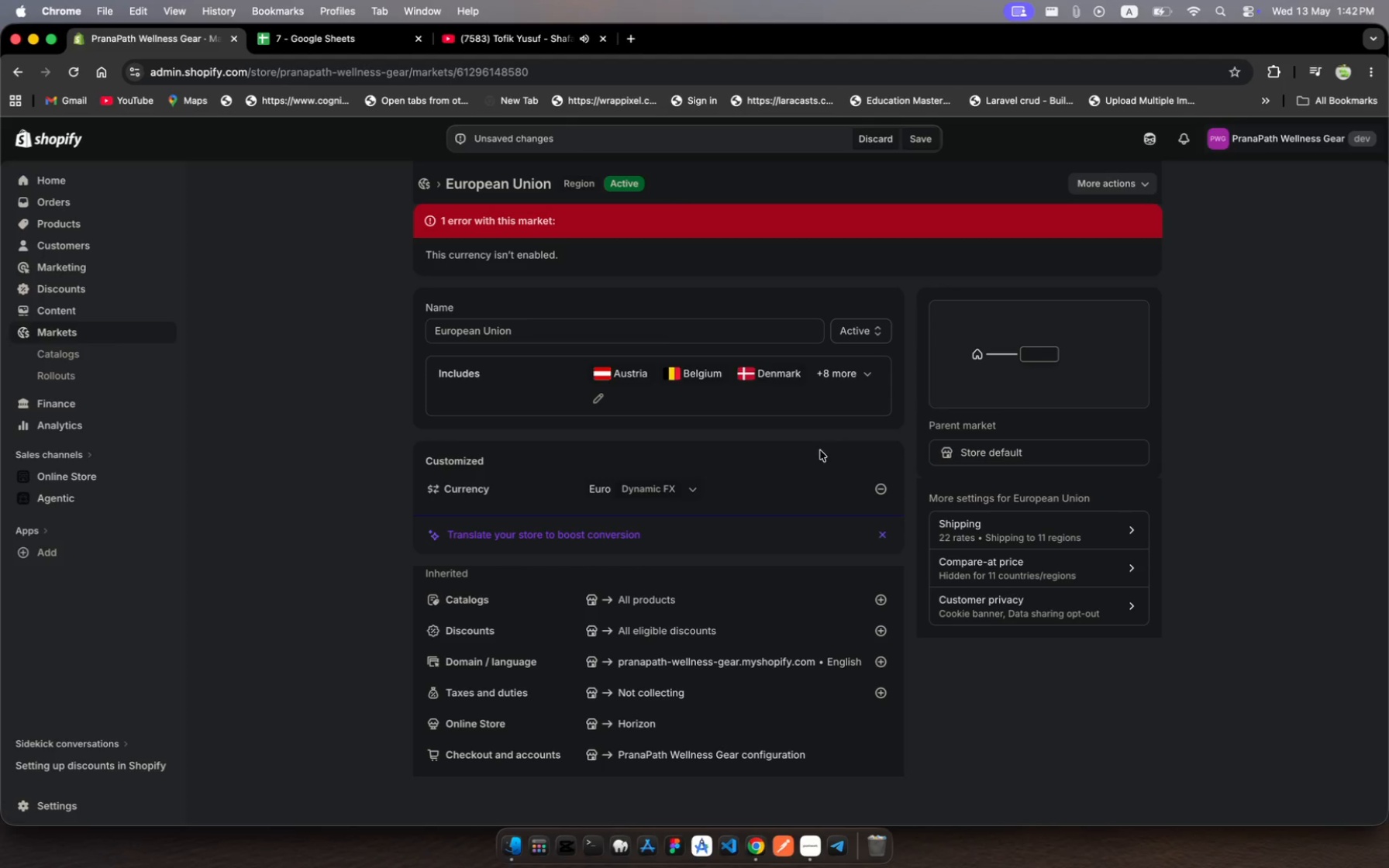 
wait(5.51)
 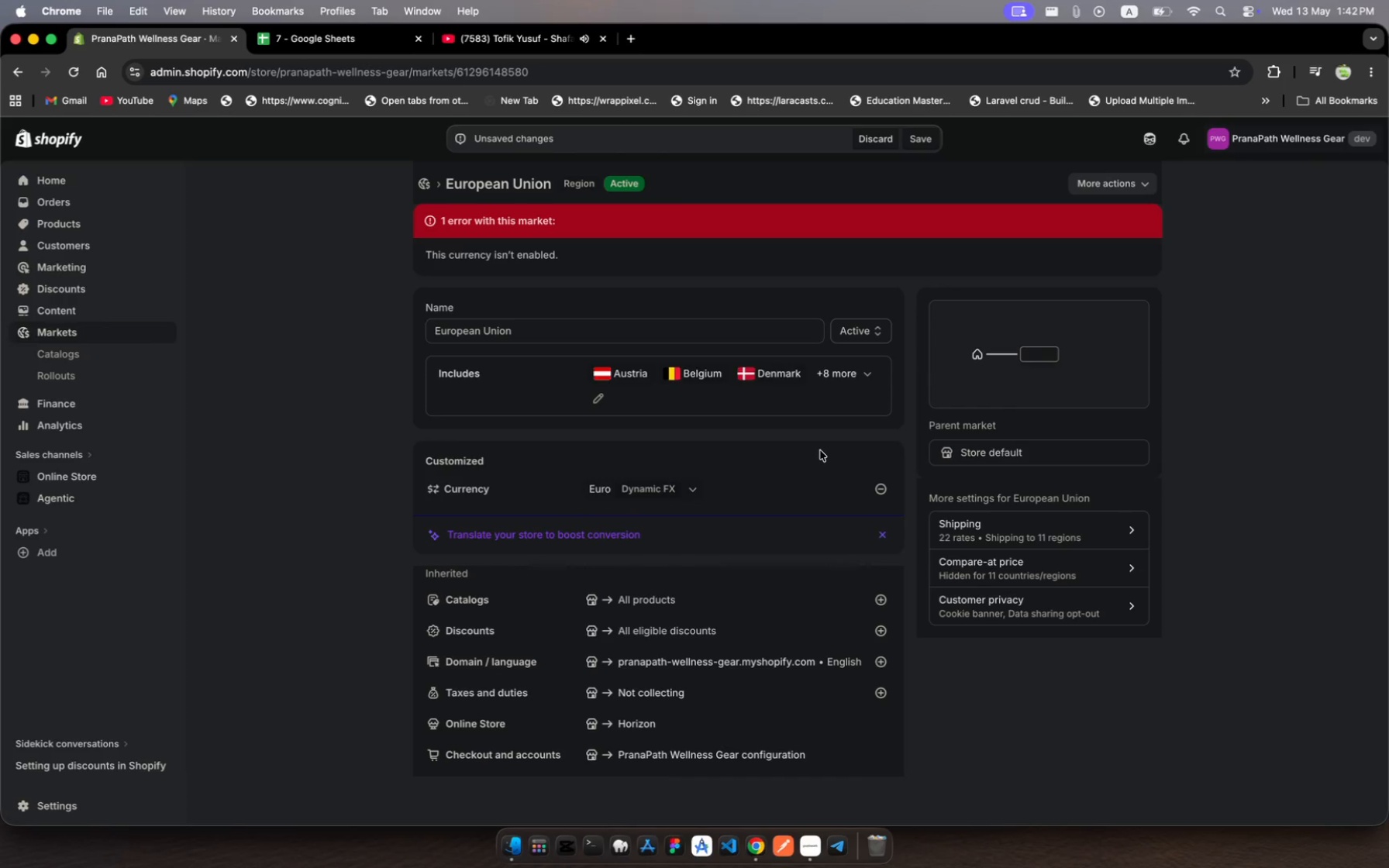 
left_click([1308, 365])
 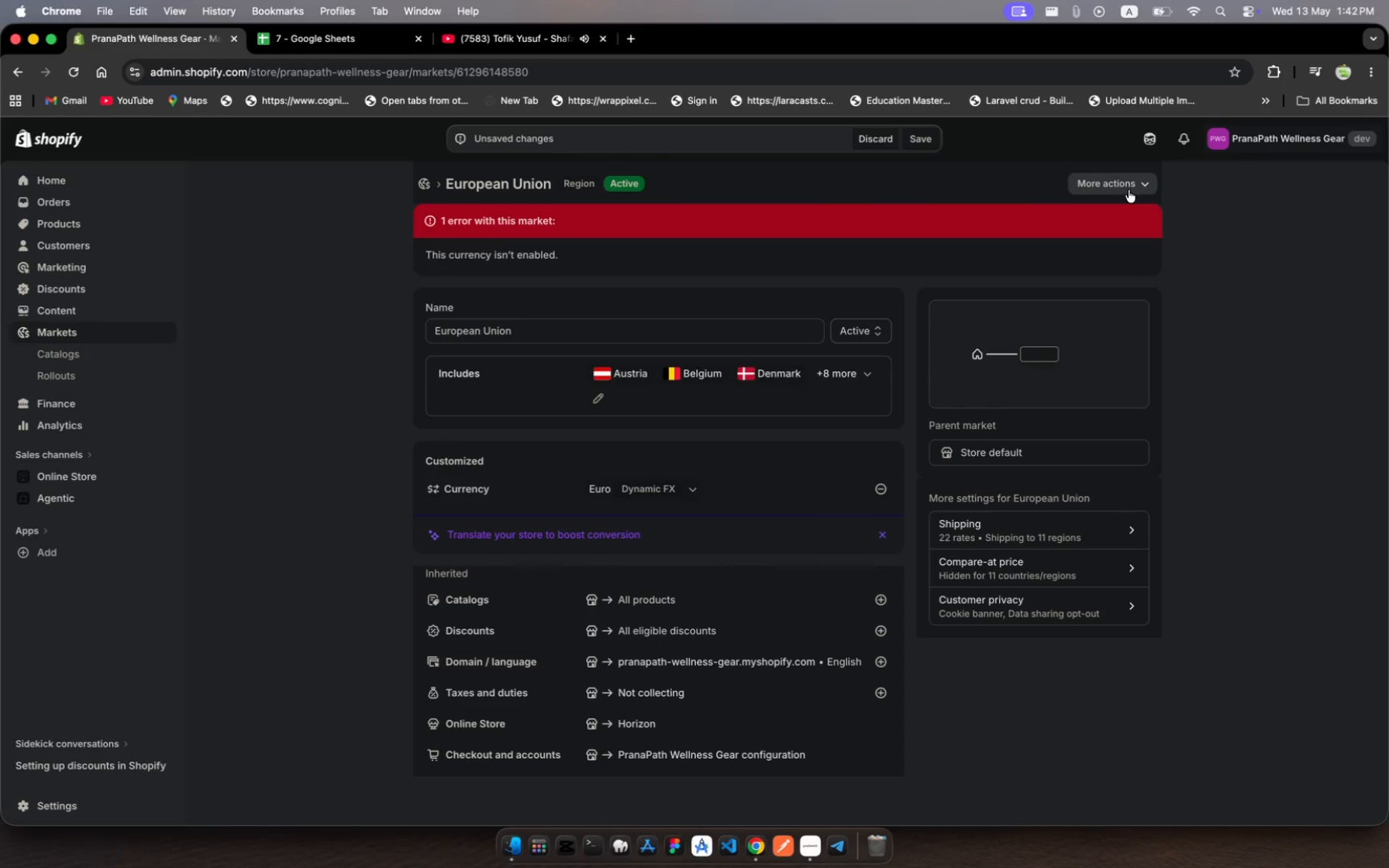 
left_click([1129, 183])
 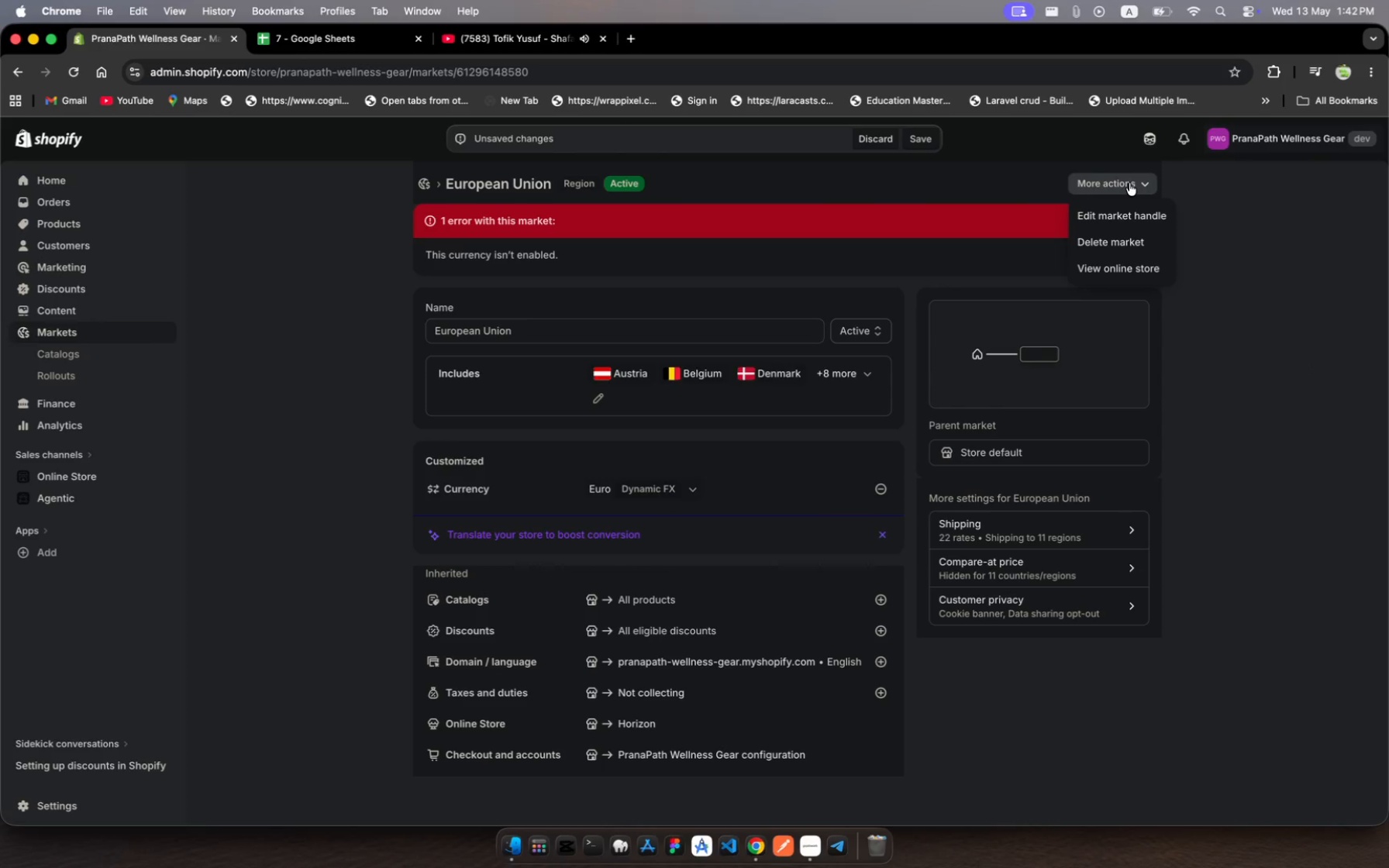 
left_click([1129, 184])
 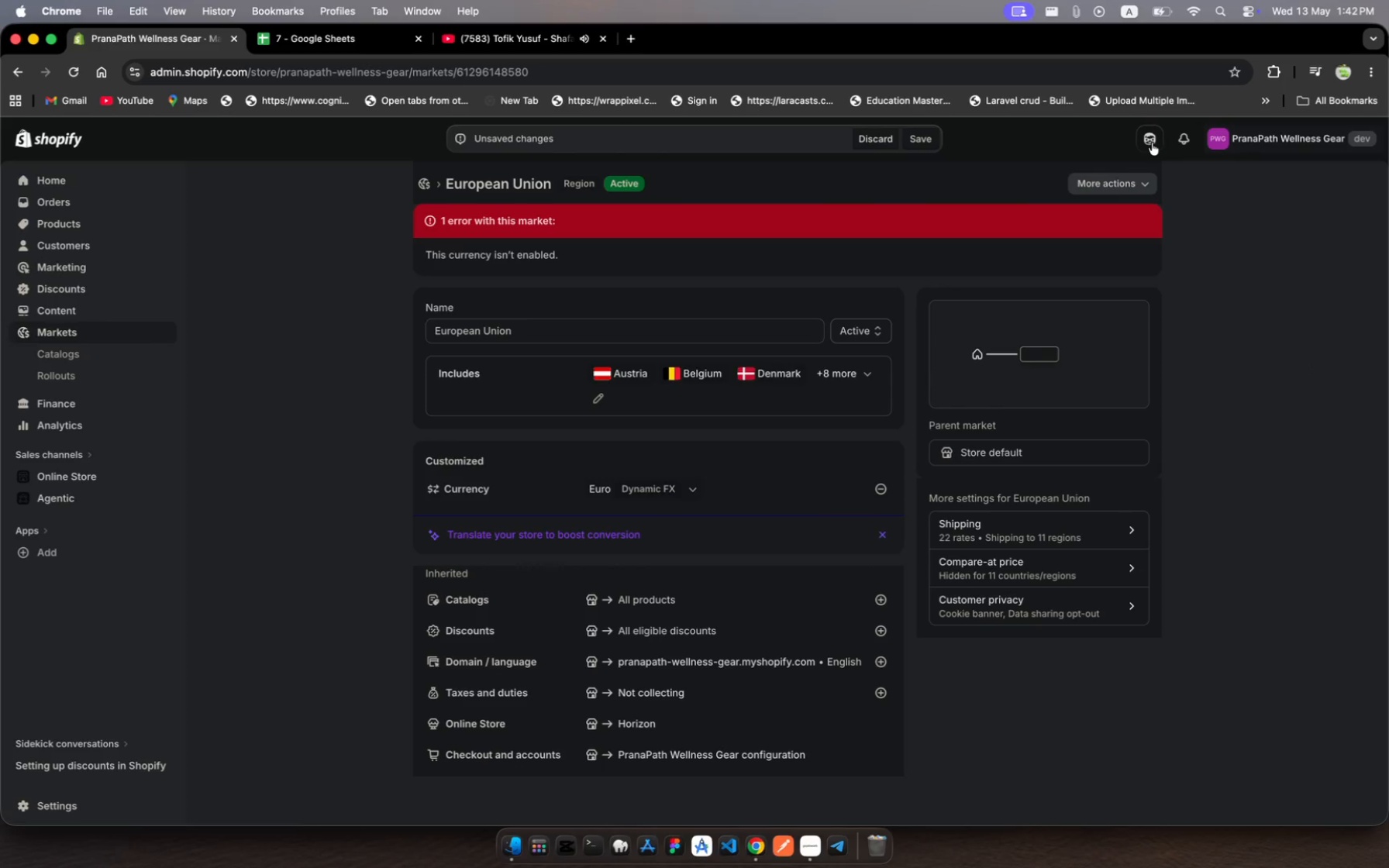 
left_click([1152, 143])
 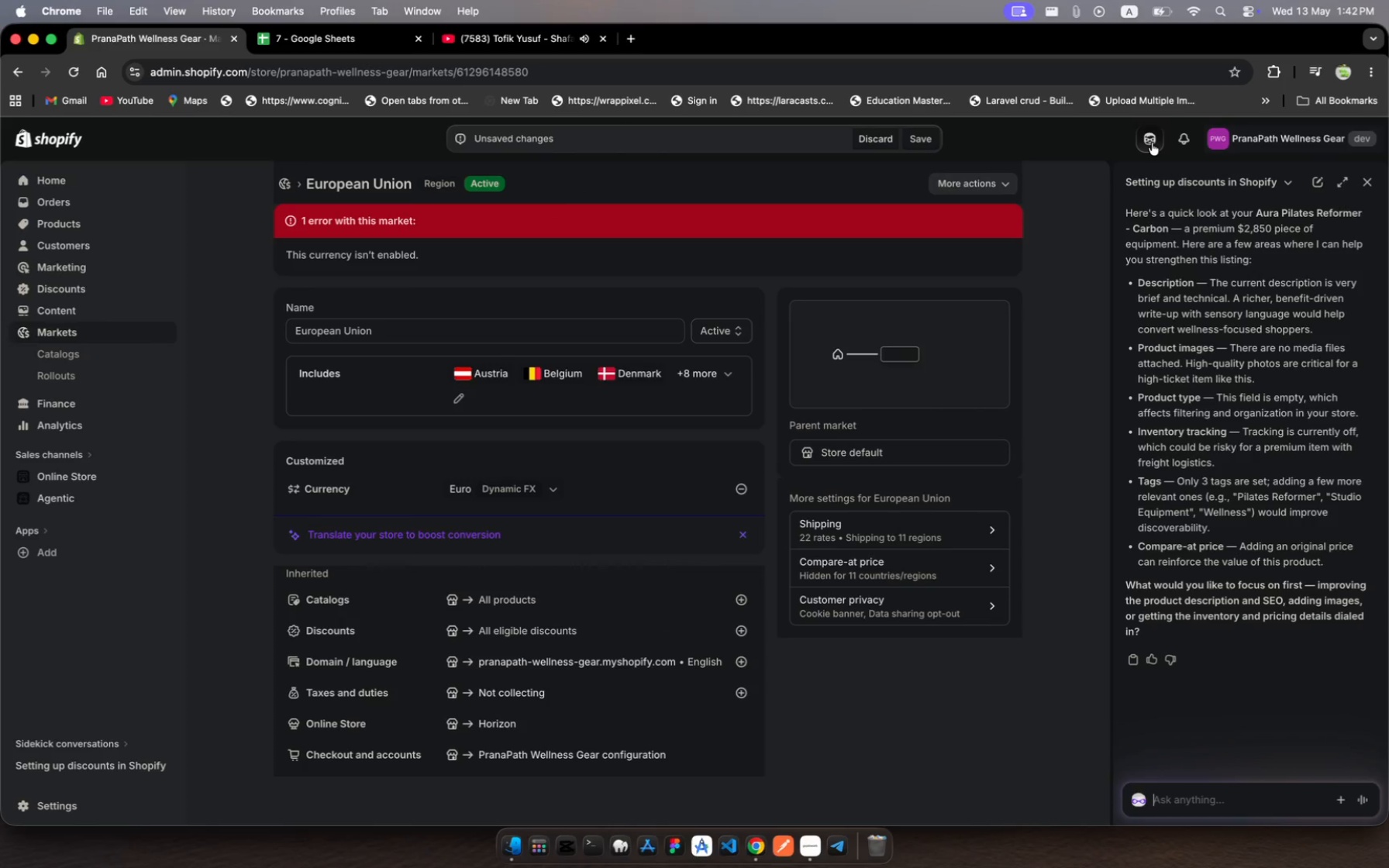 
left_click([1152, 143])
 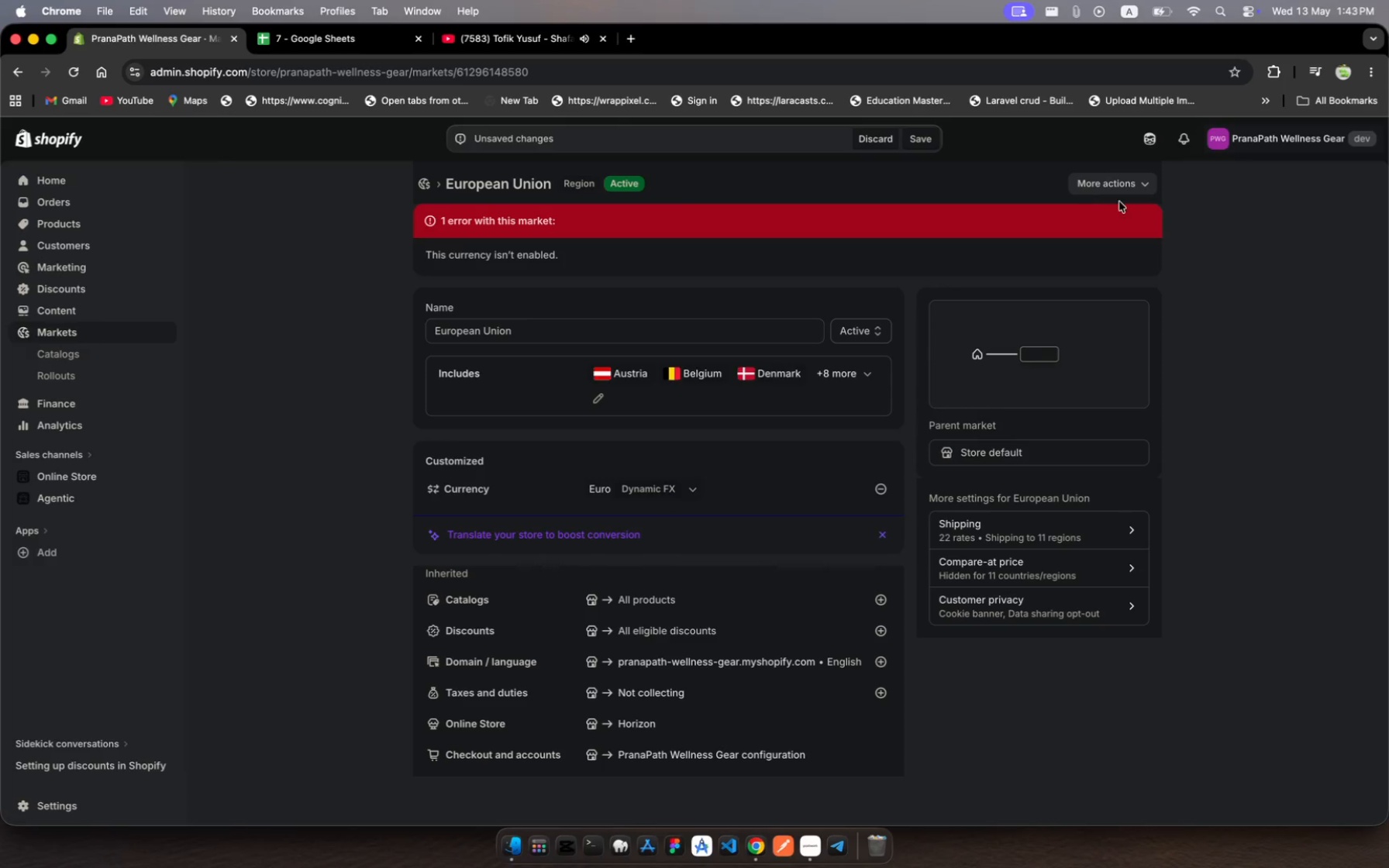 
left_click([1140, 181])
 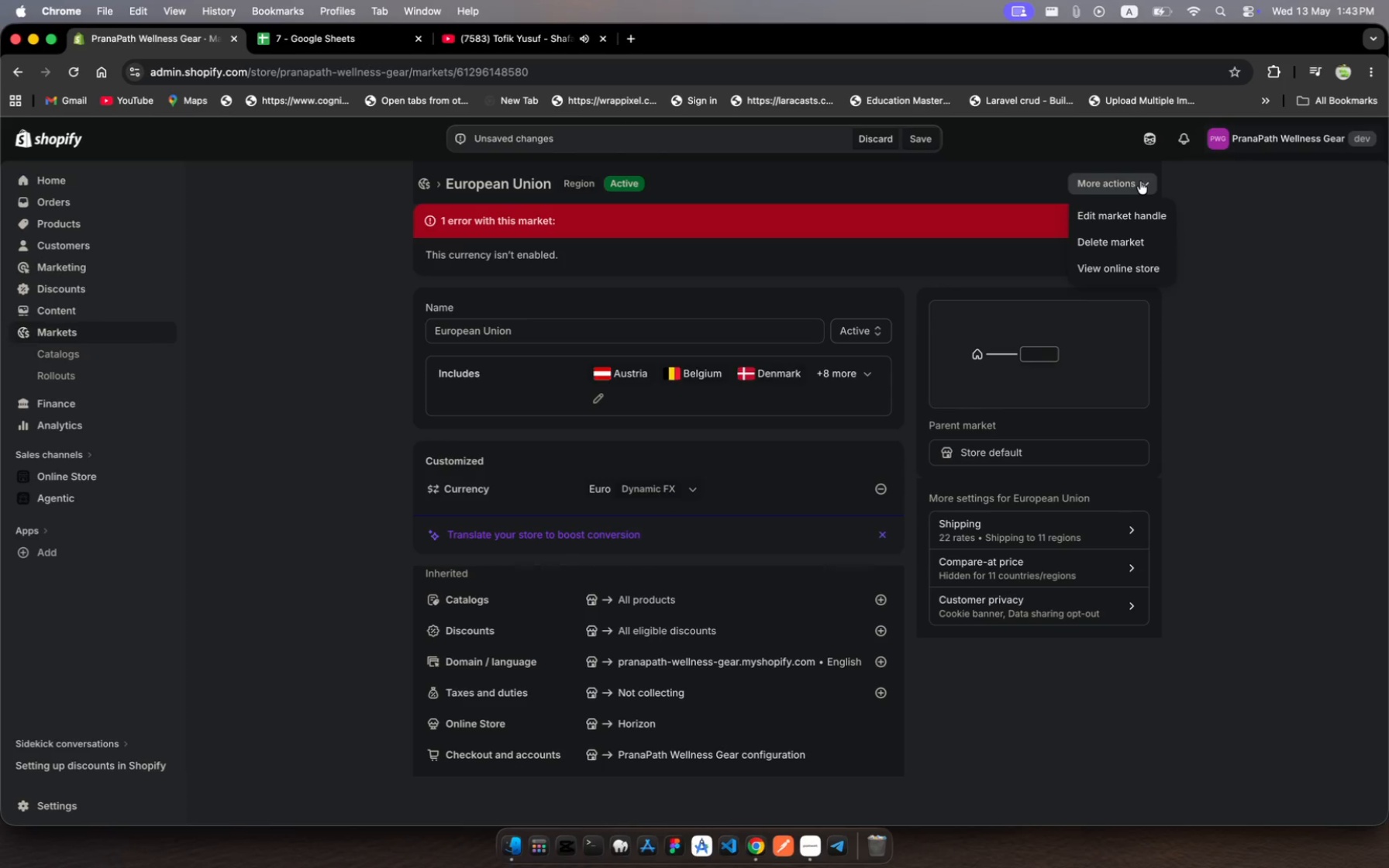 
left_click([1140, 181])
 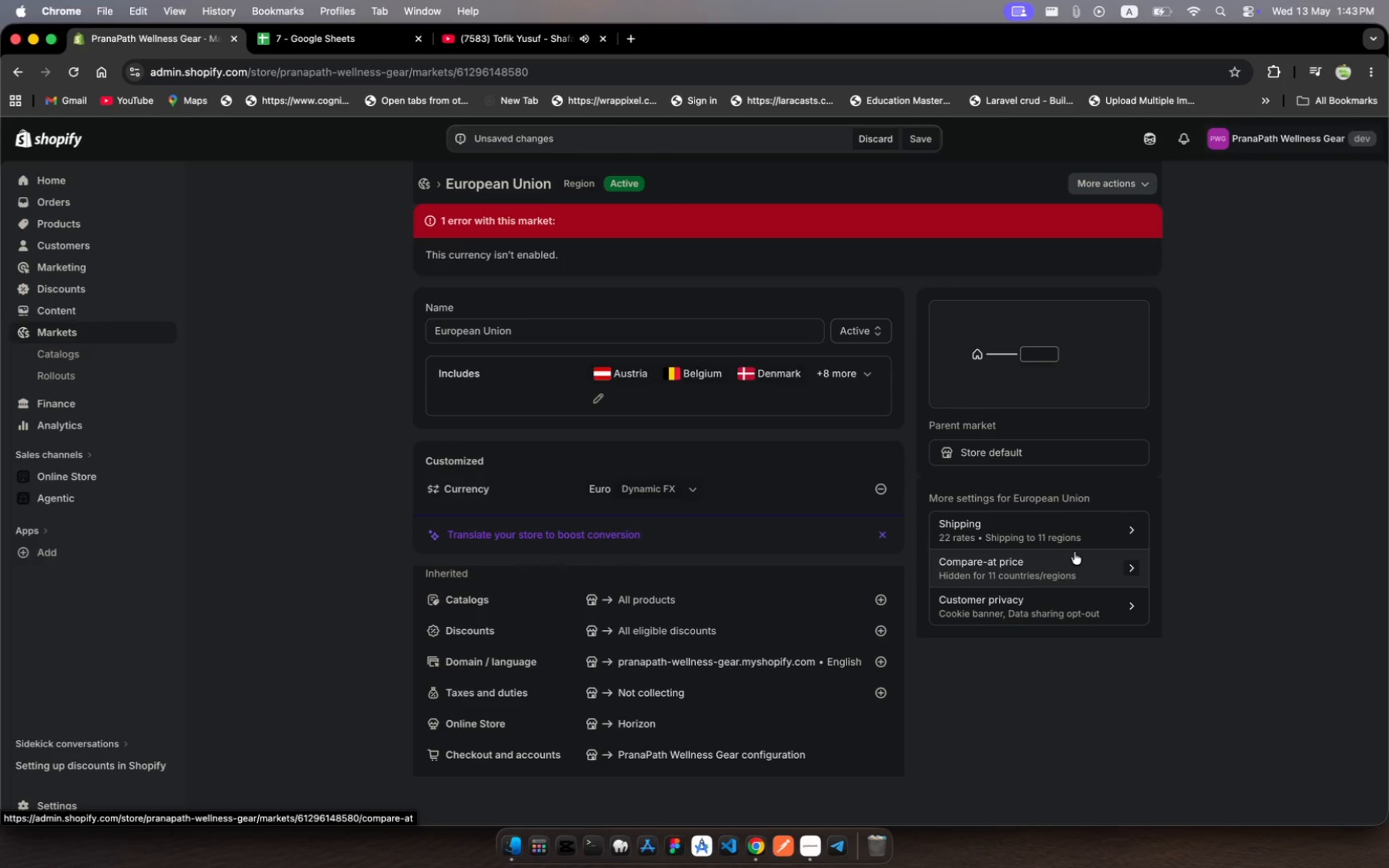 
wait(8.89)
 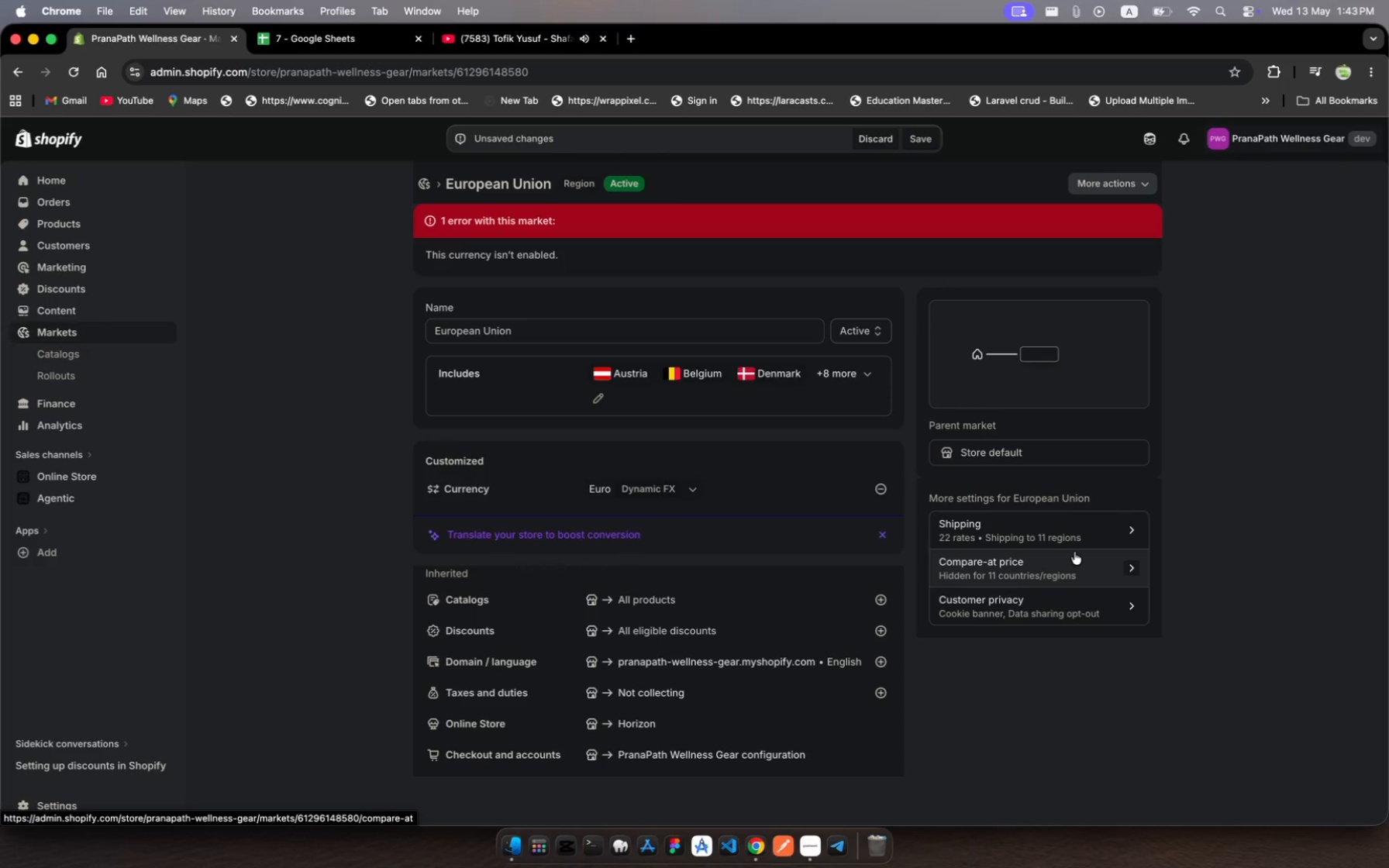 
left_click([1005, 453])
 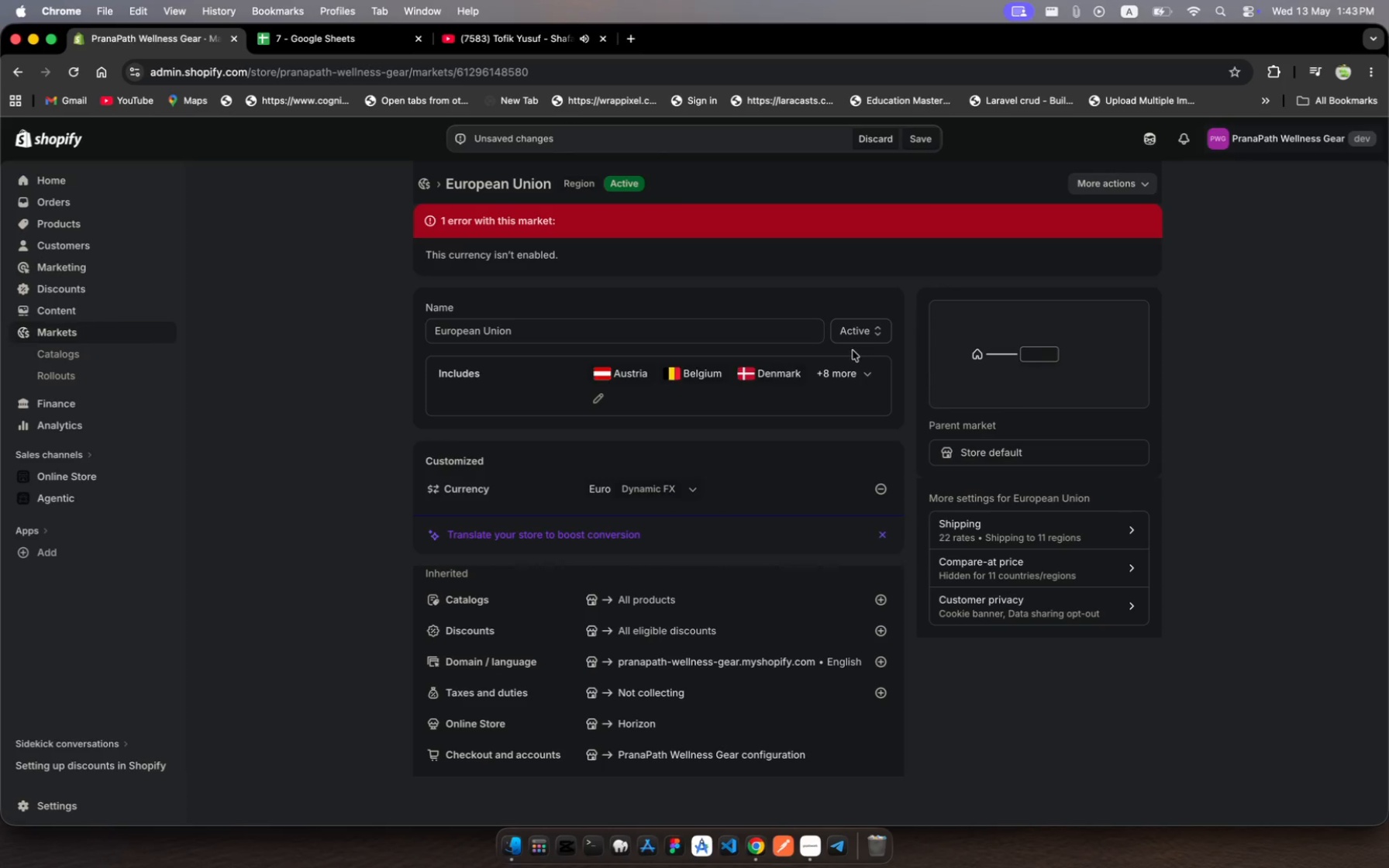 
left_click([872, 332])
 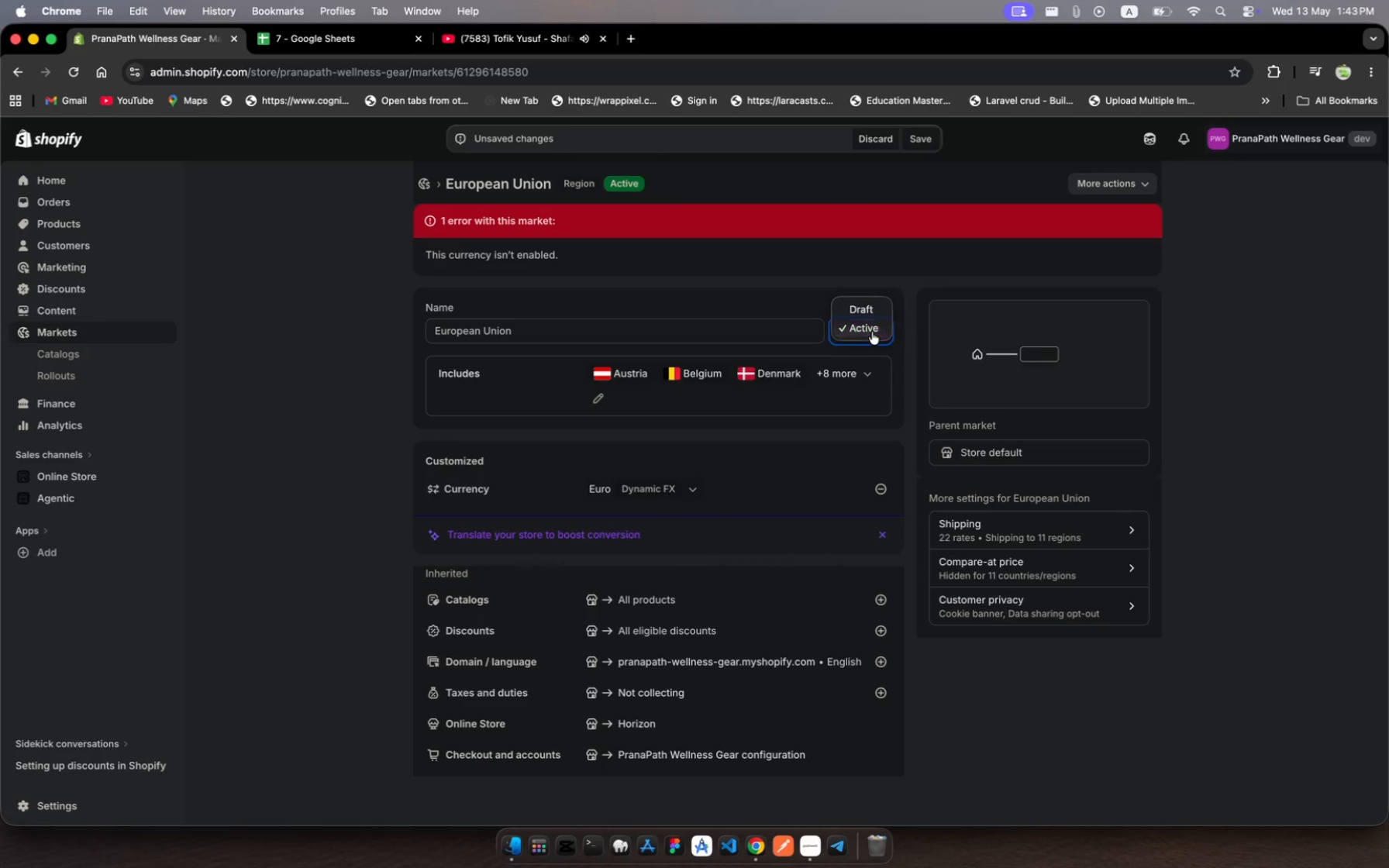 
left_click([872, 332])
 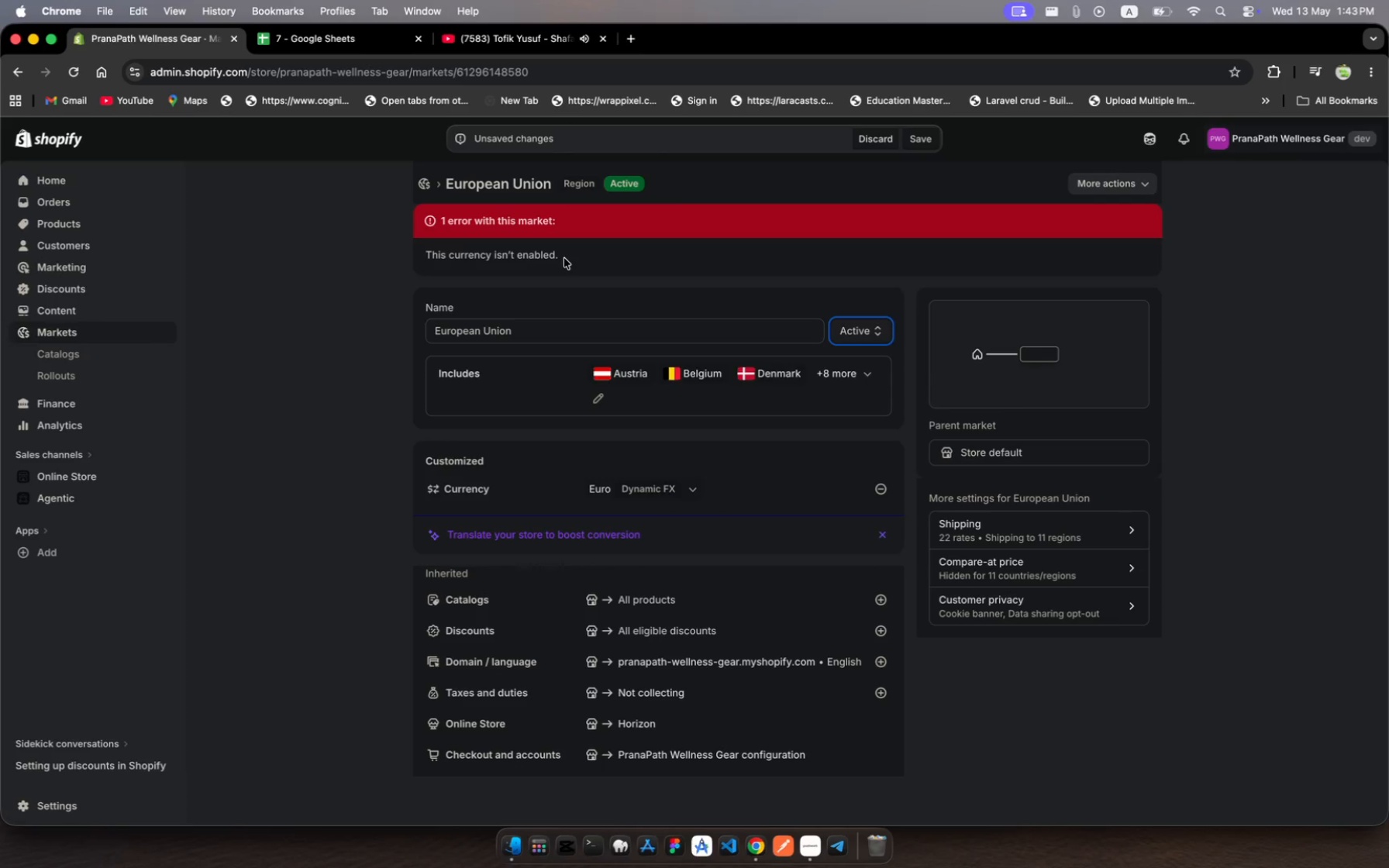 
left_click([563, 258])
 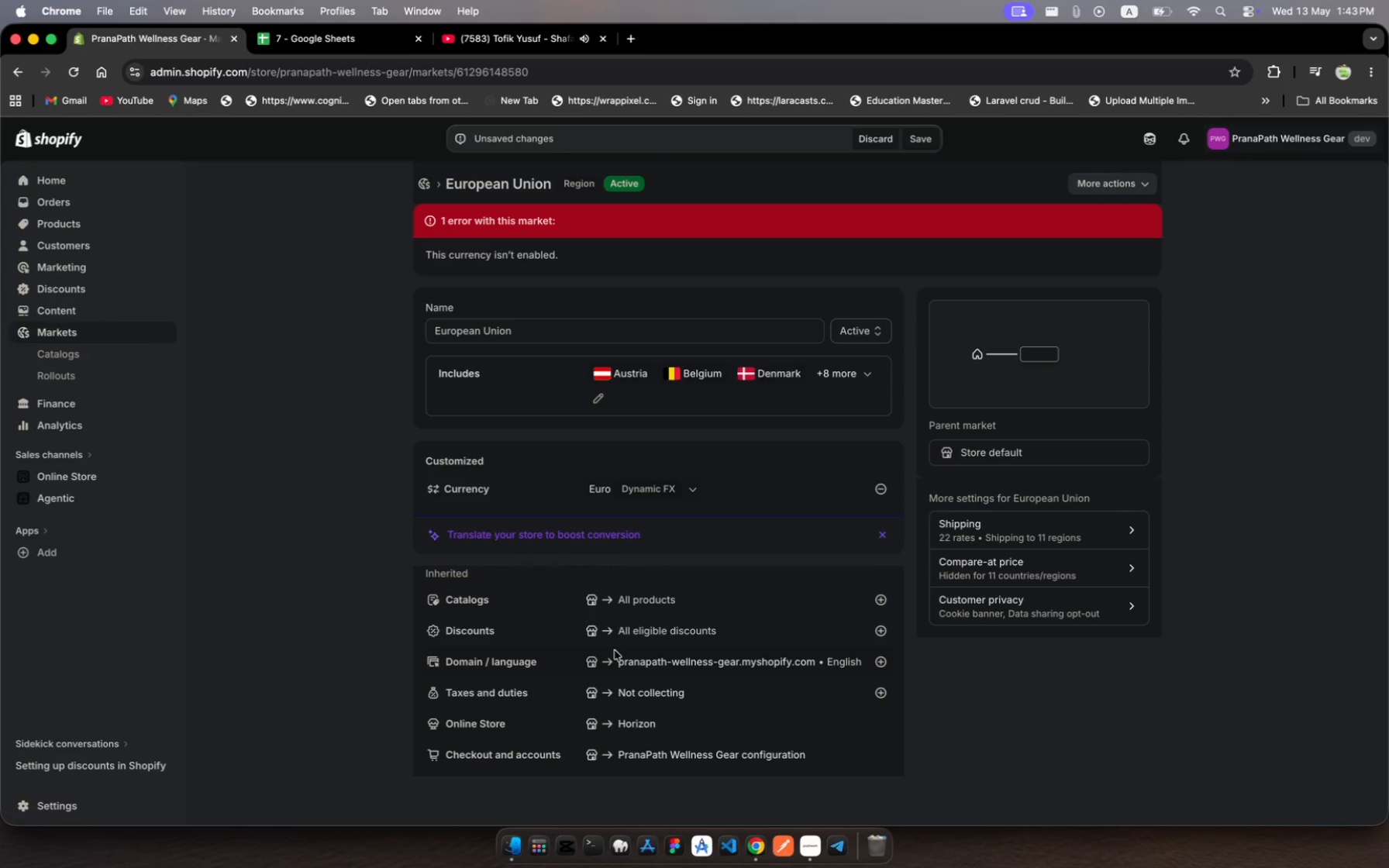 
scroll: coordinate [615, 650], scroll_direction: down, amount: 4.0
 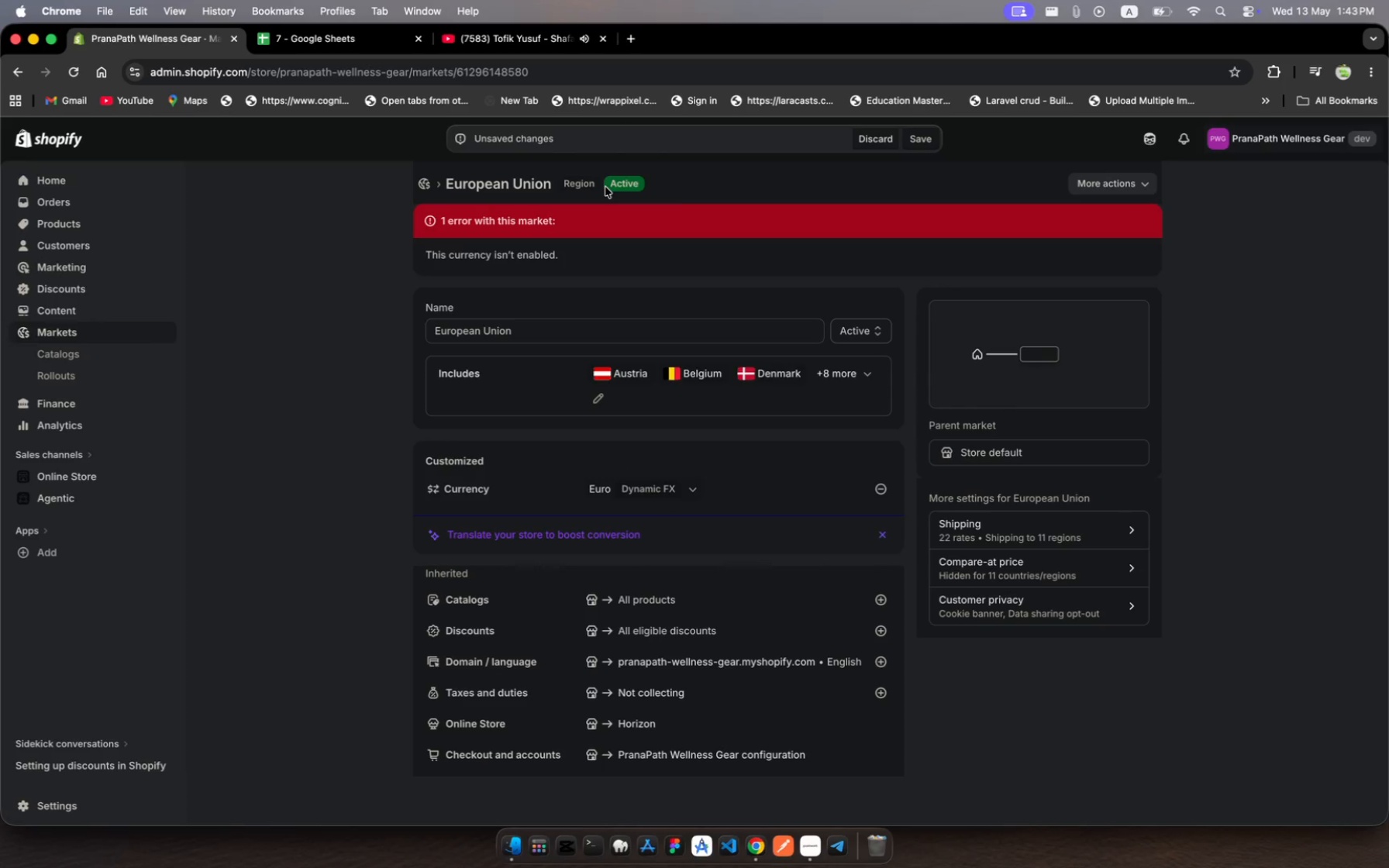 
wait(5.33)
 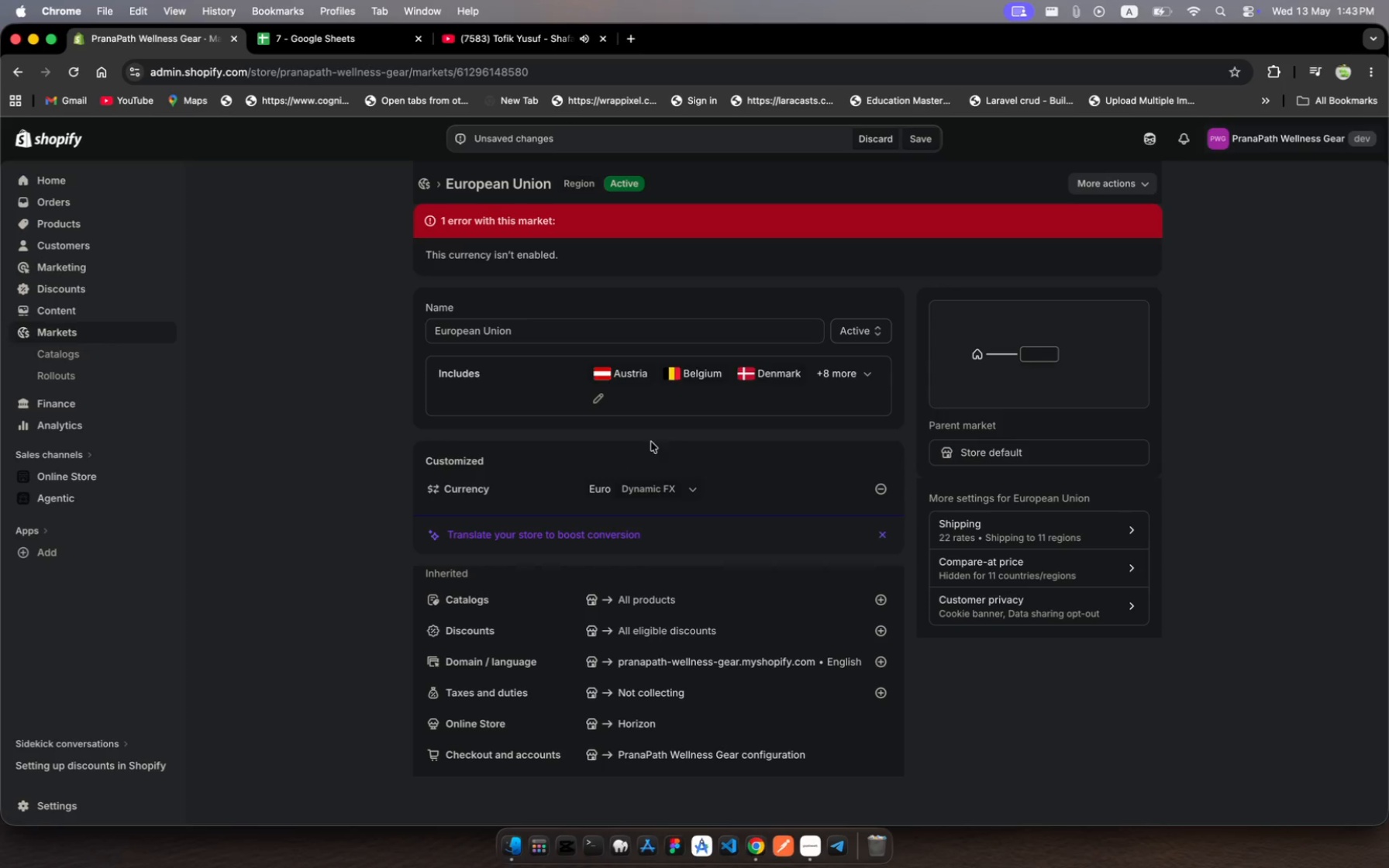 
left_click([440, 183])
 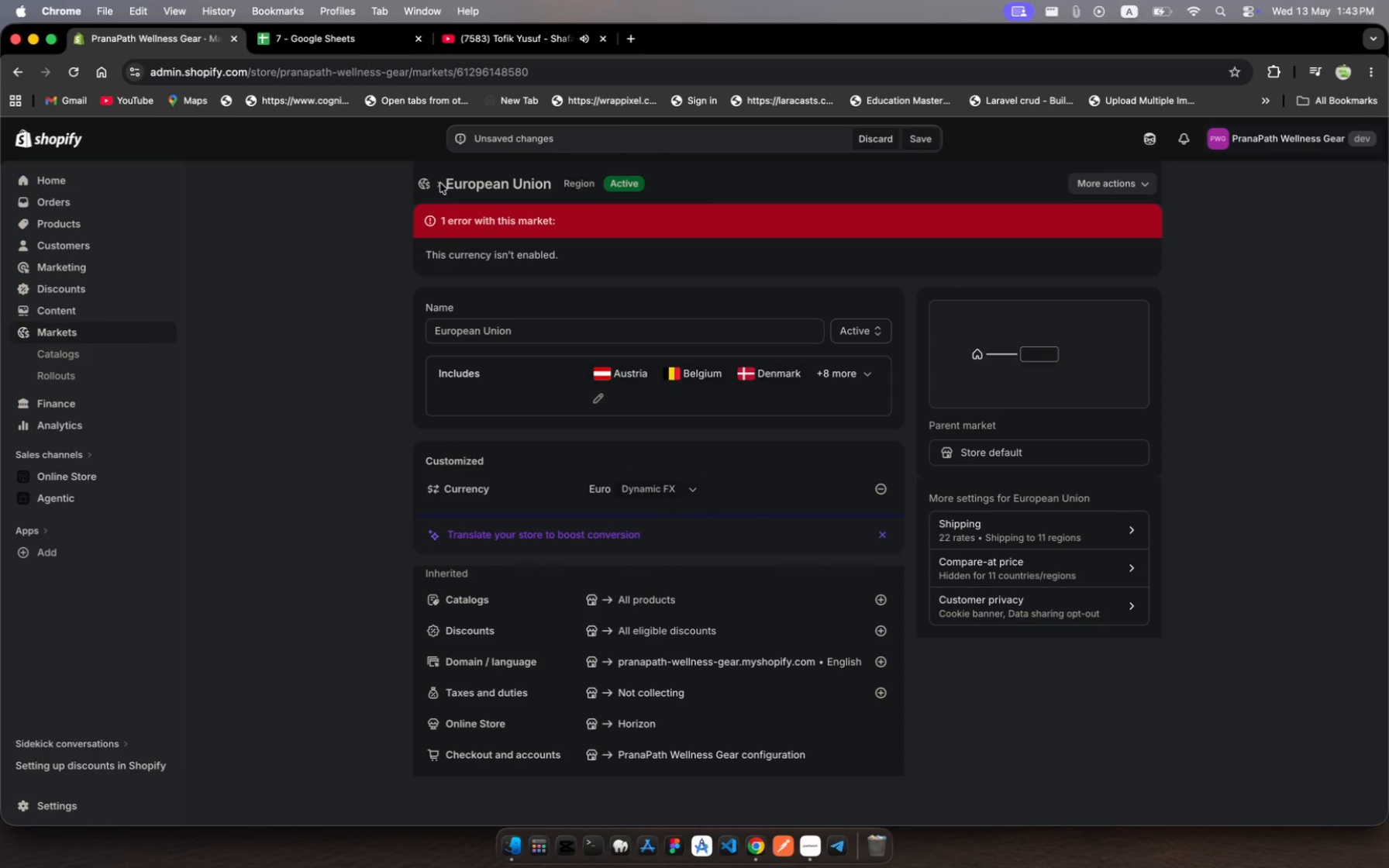 
left_click([440, 183])
 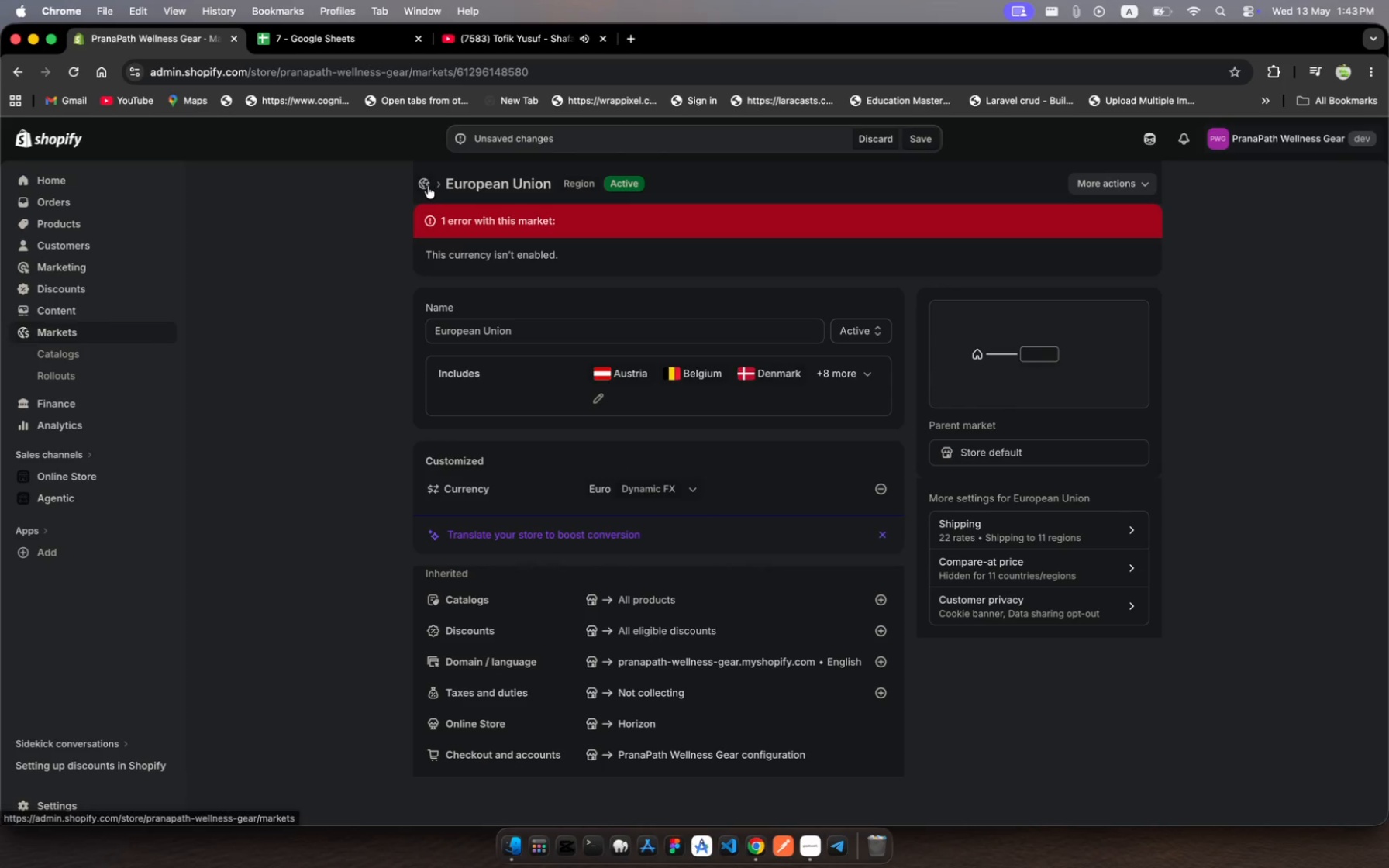 
left_click([426, 186])
 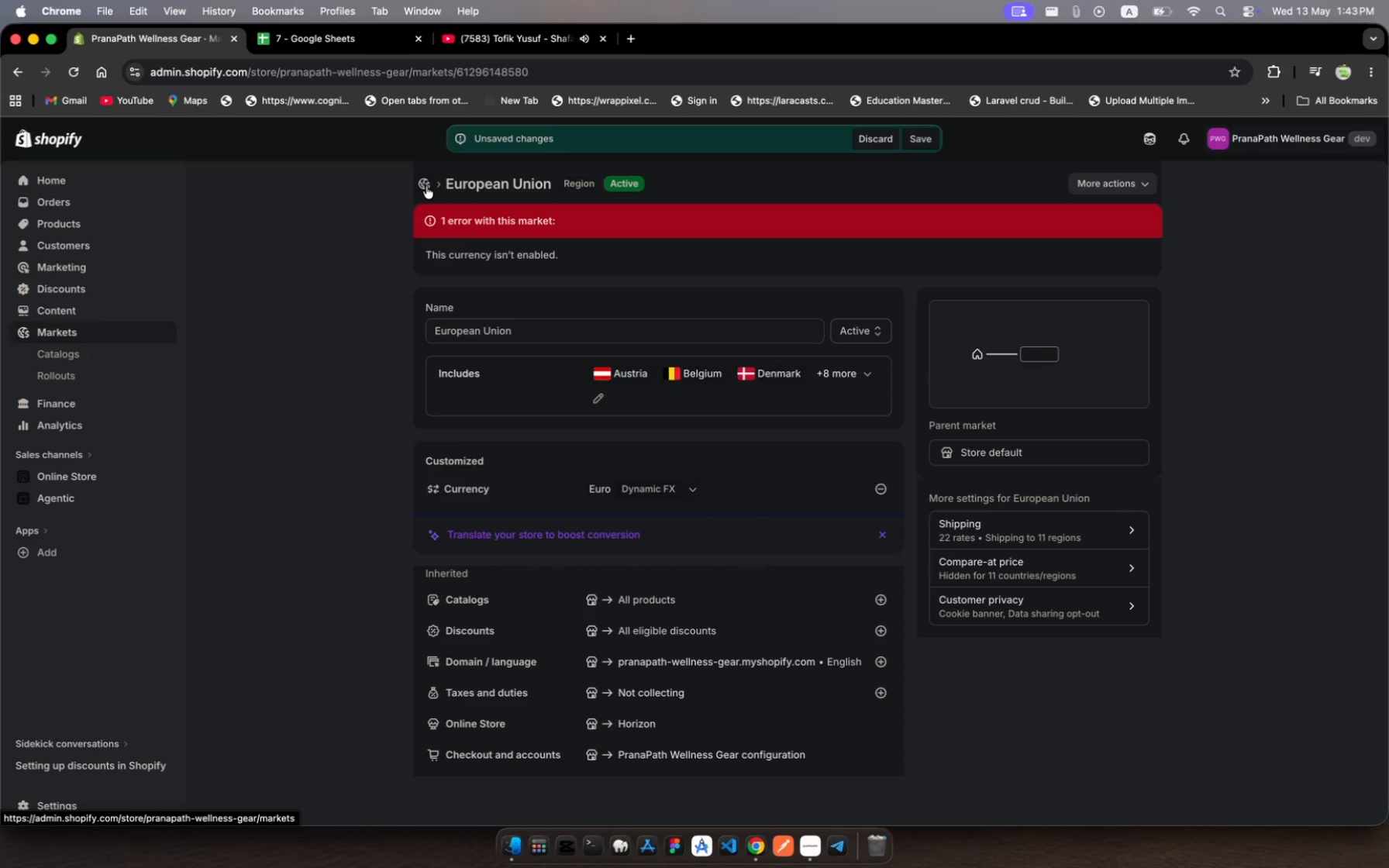 
left_click([426, 186])
 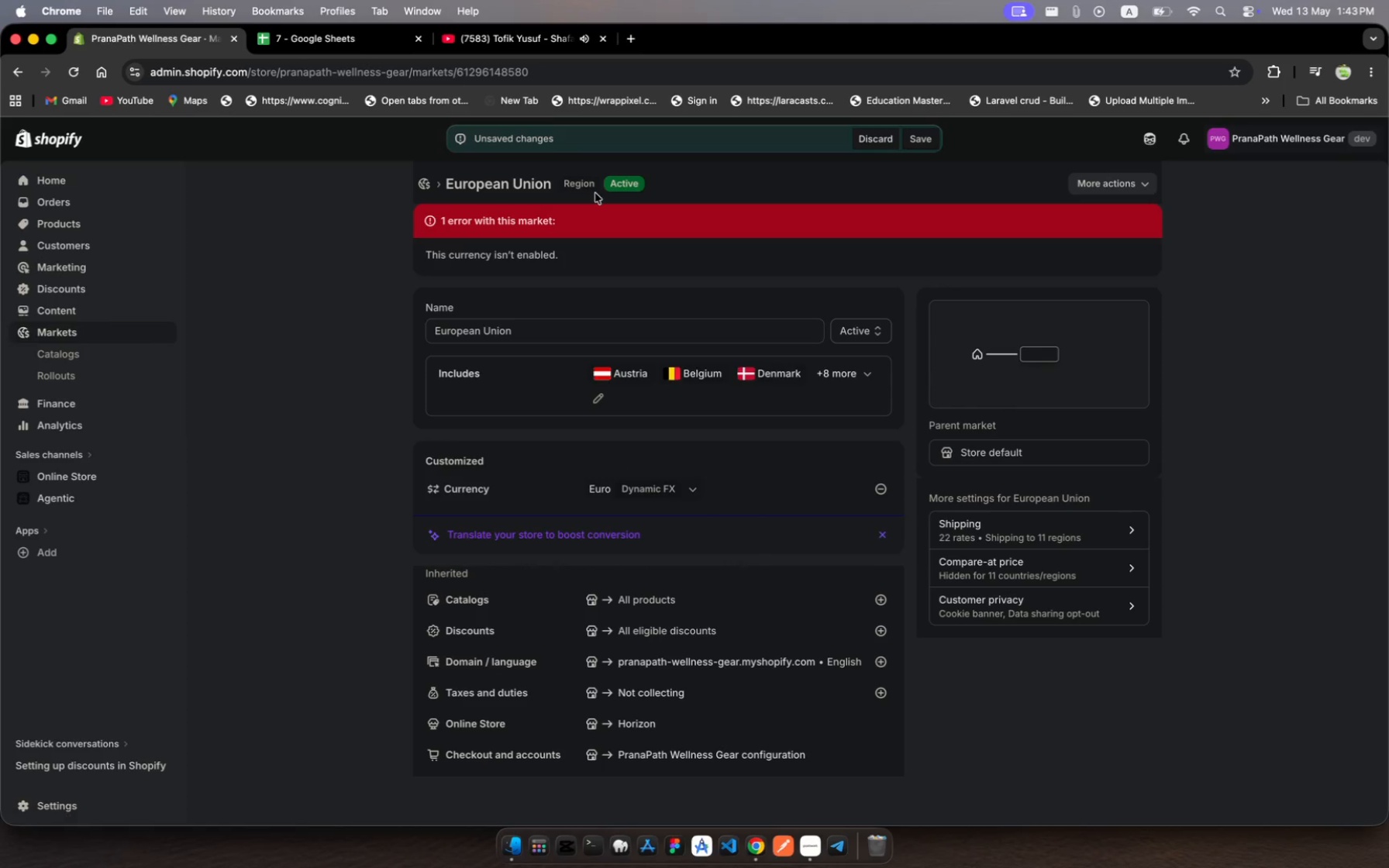 
left_click_drag(start_coordinate=[595, 188], to_coordinate=[677, 476])
 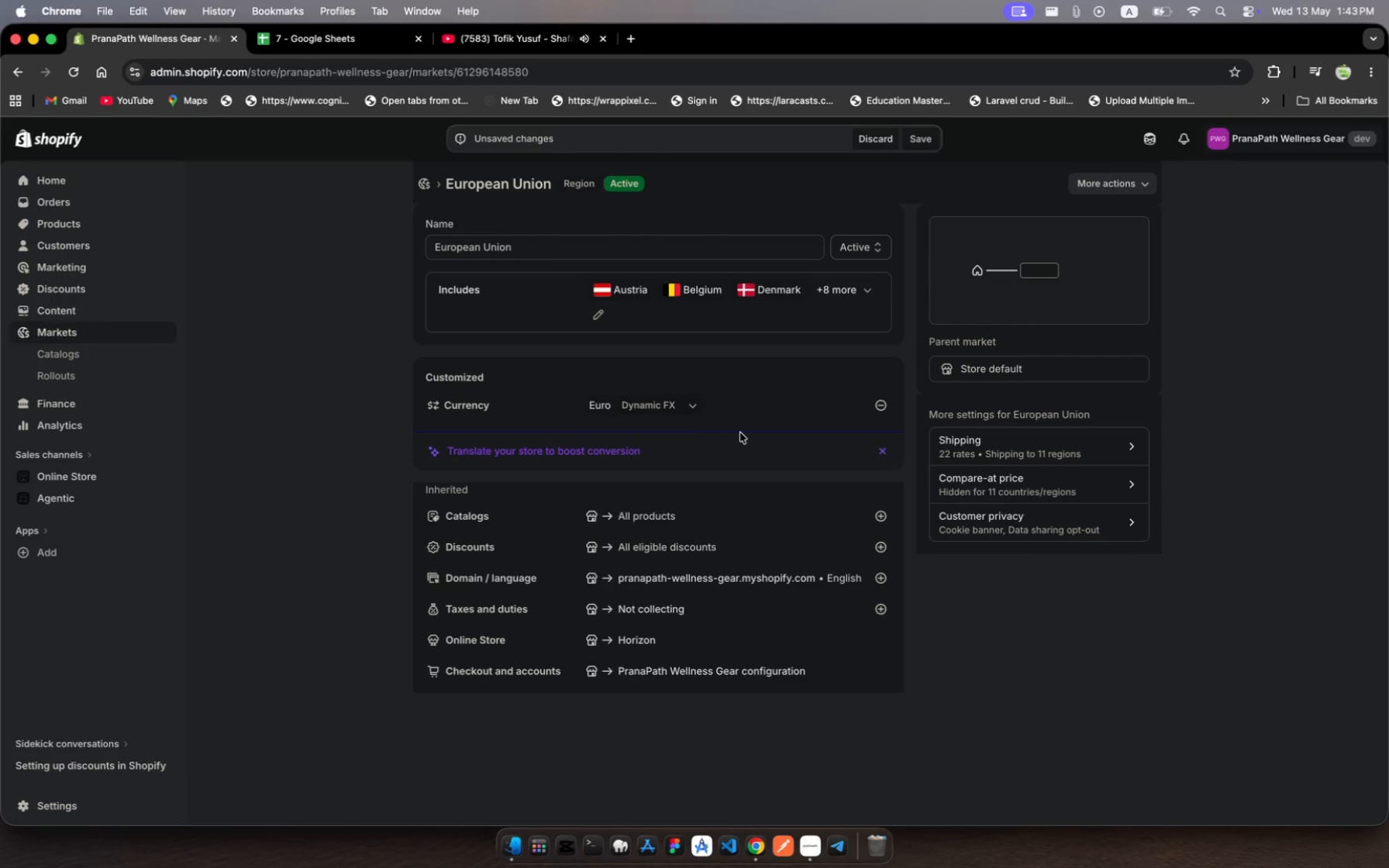 
wait(8.18)
 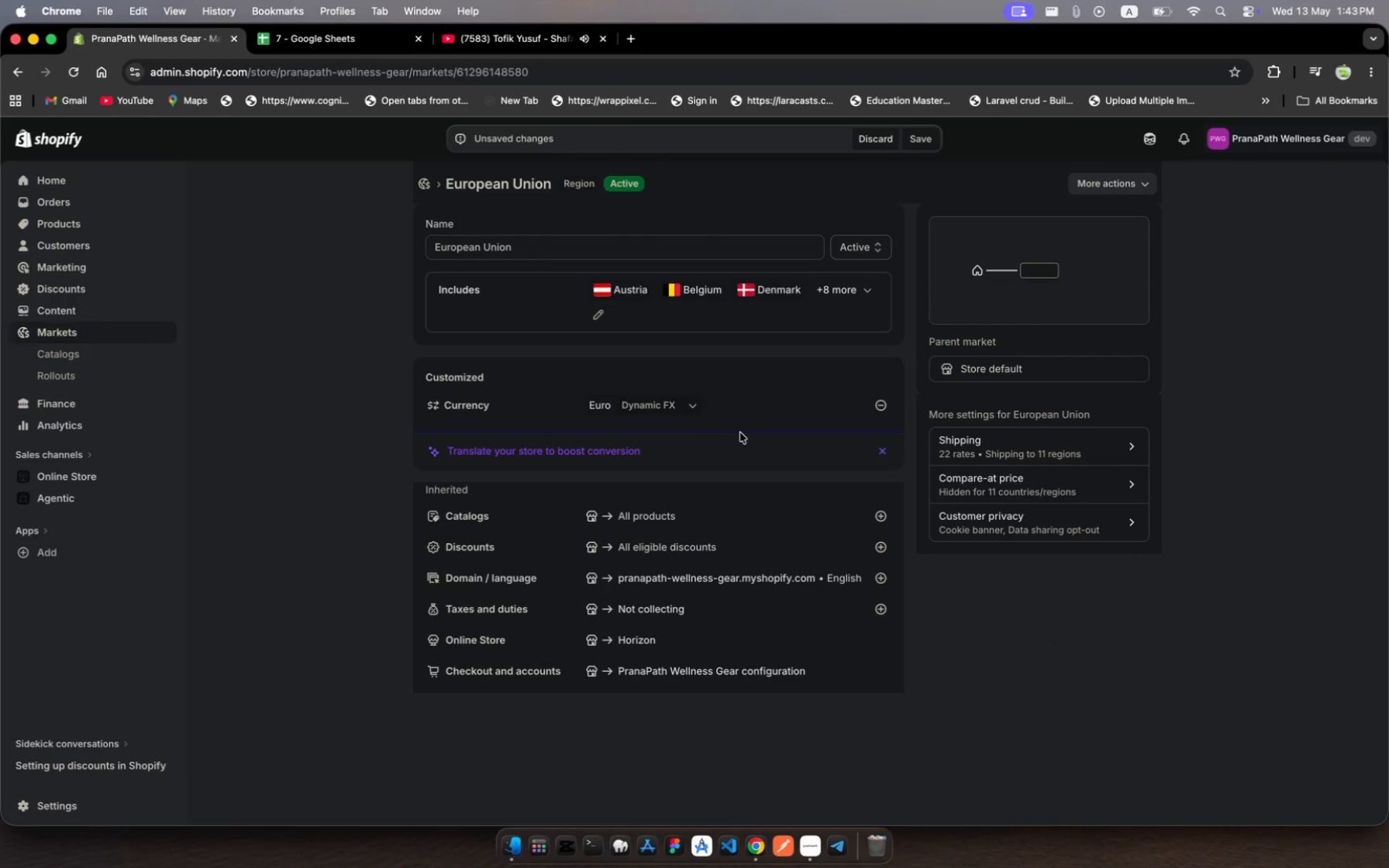 
left_click([1015, 385])
 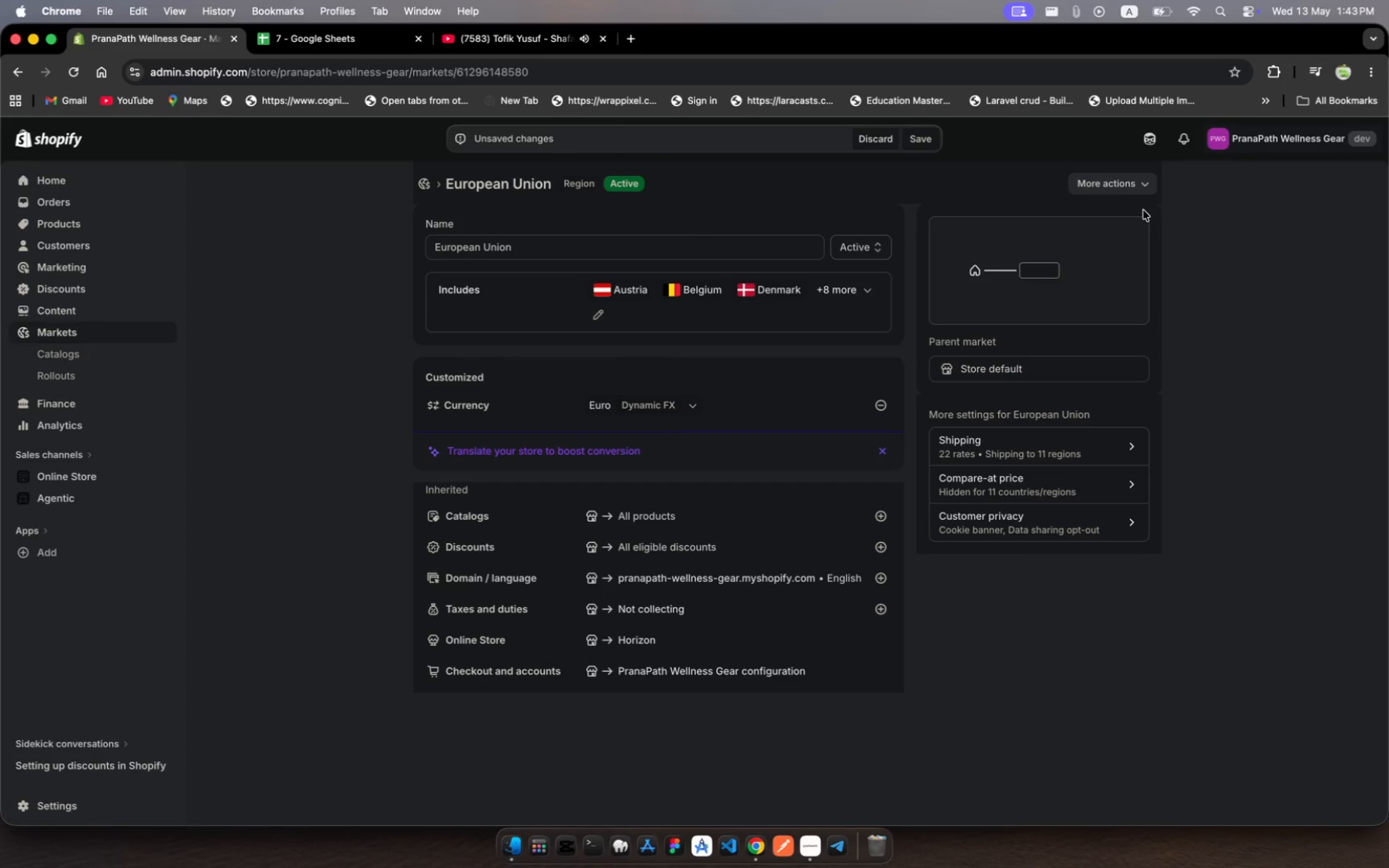 
mouse_move([1143, 203])
 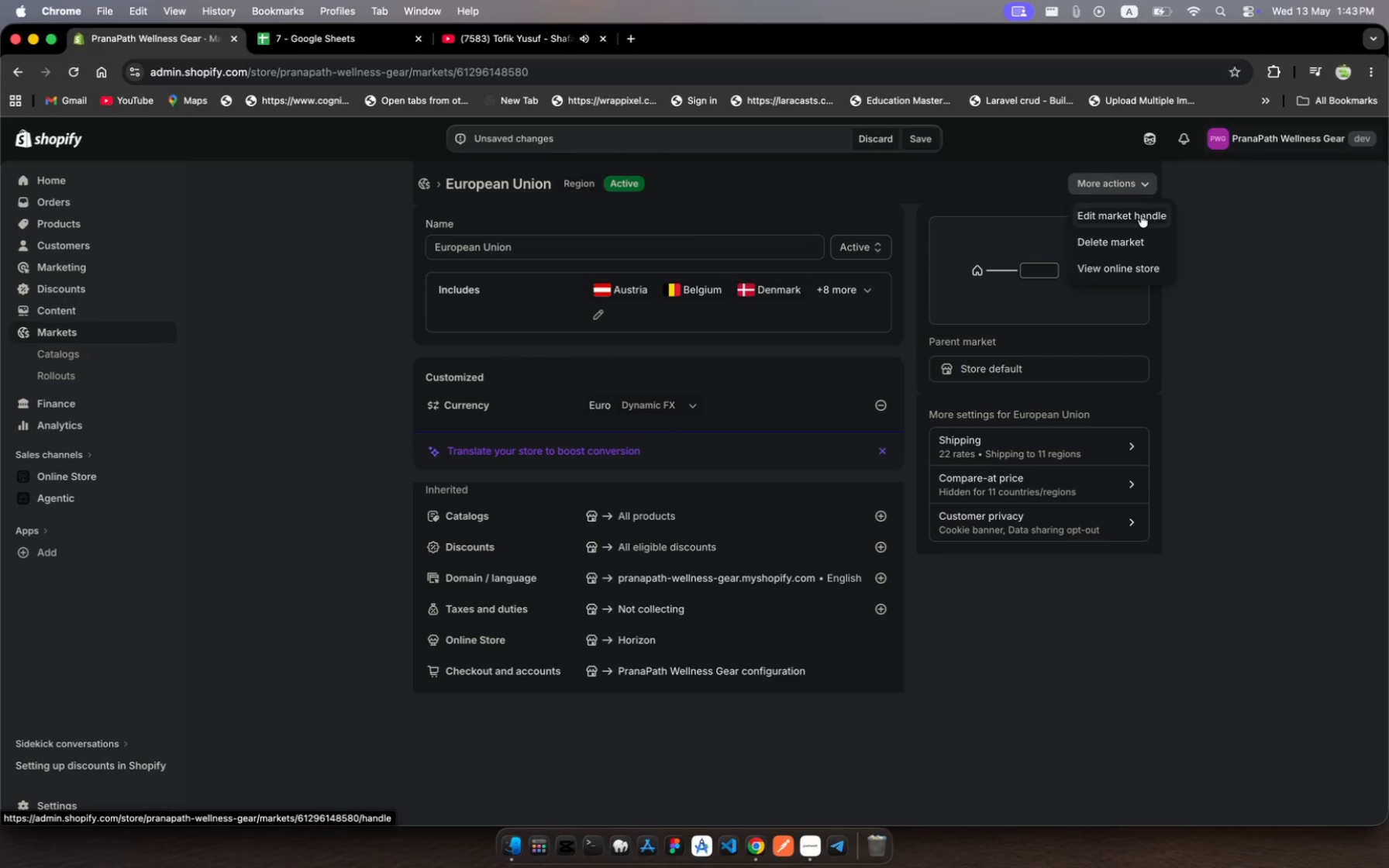 
left_click([1141, 215])
 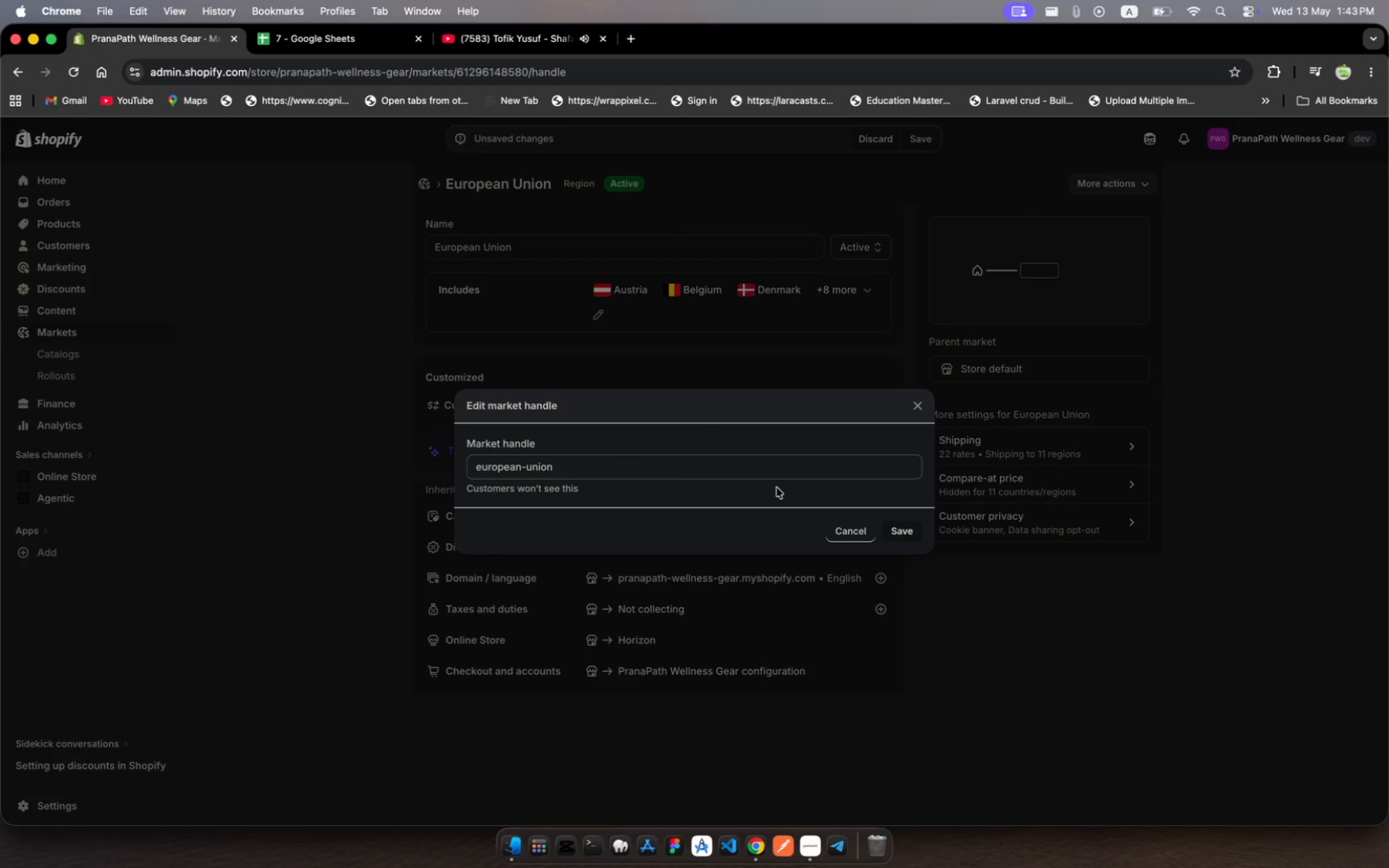 
scroll: coordinate [777, 487], scroll_direction: down, amount: 33.0
 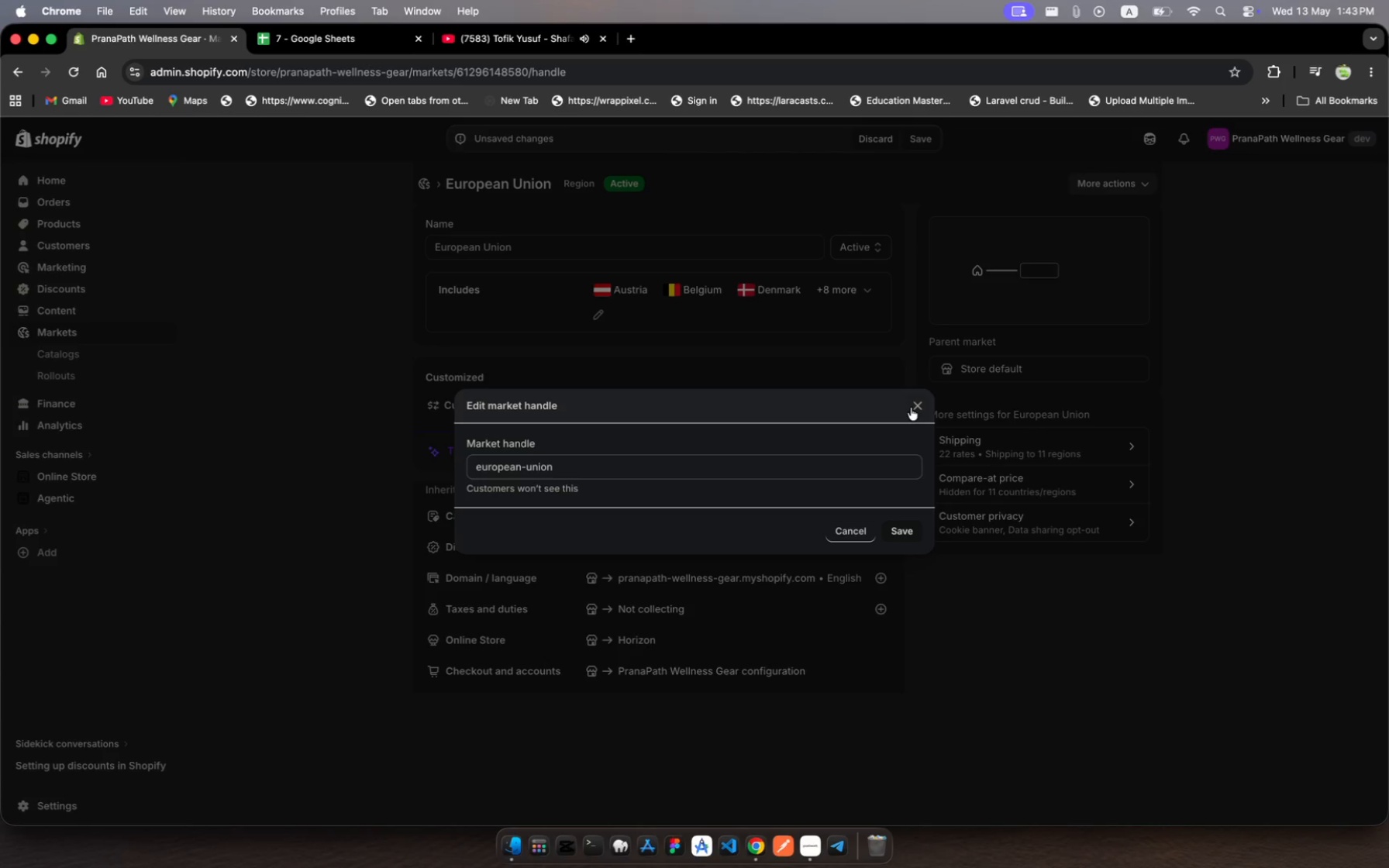 
left_click([911, 408])
 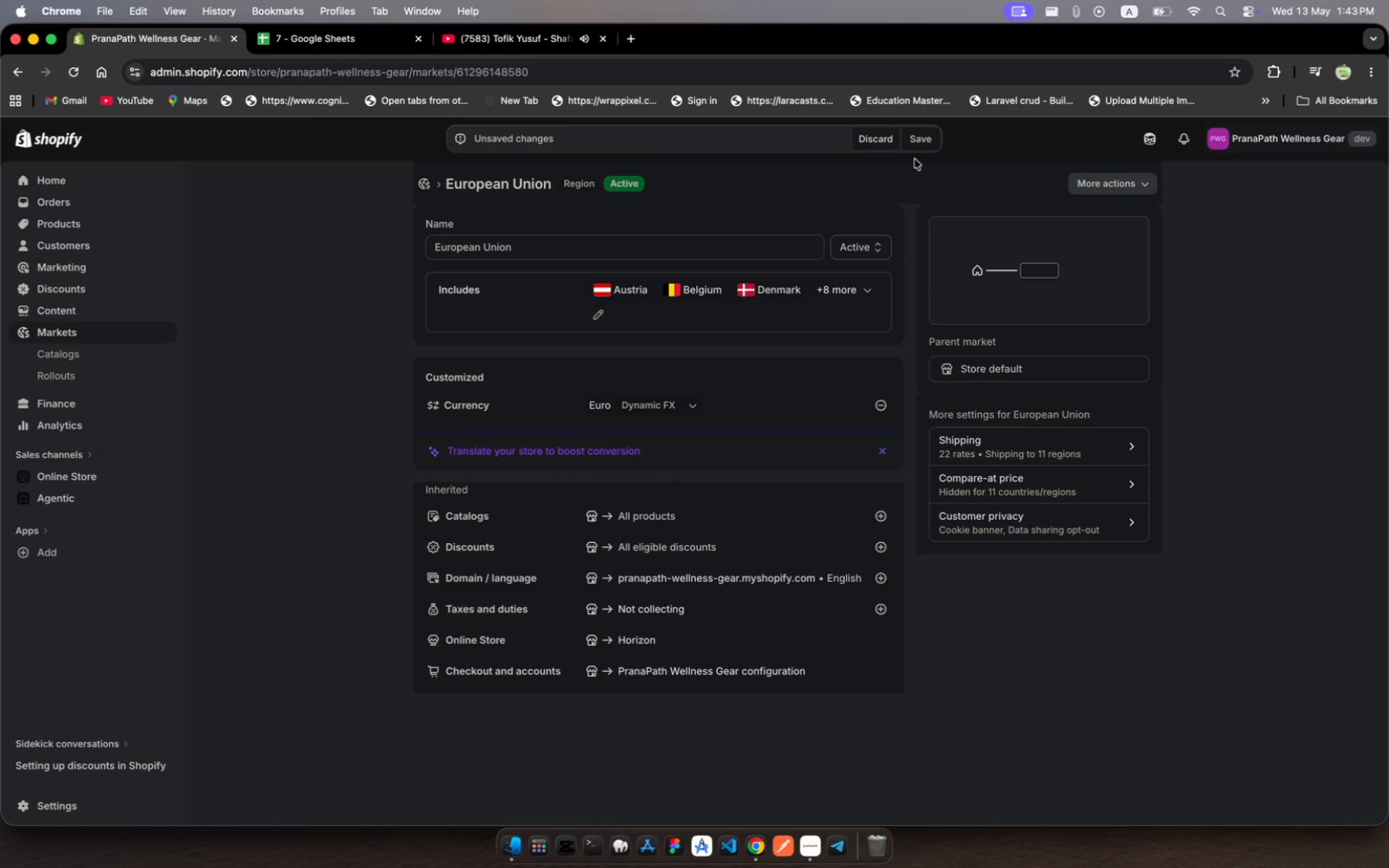 
left_click([932, 136])
 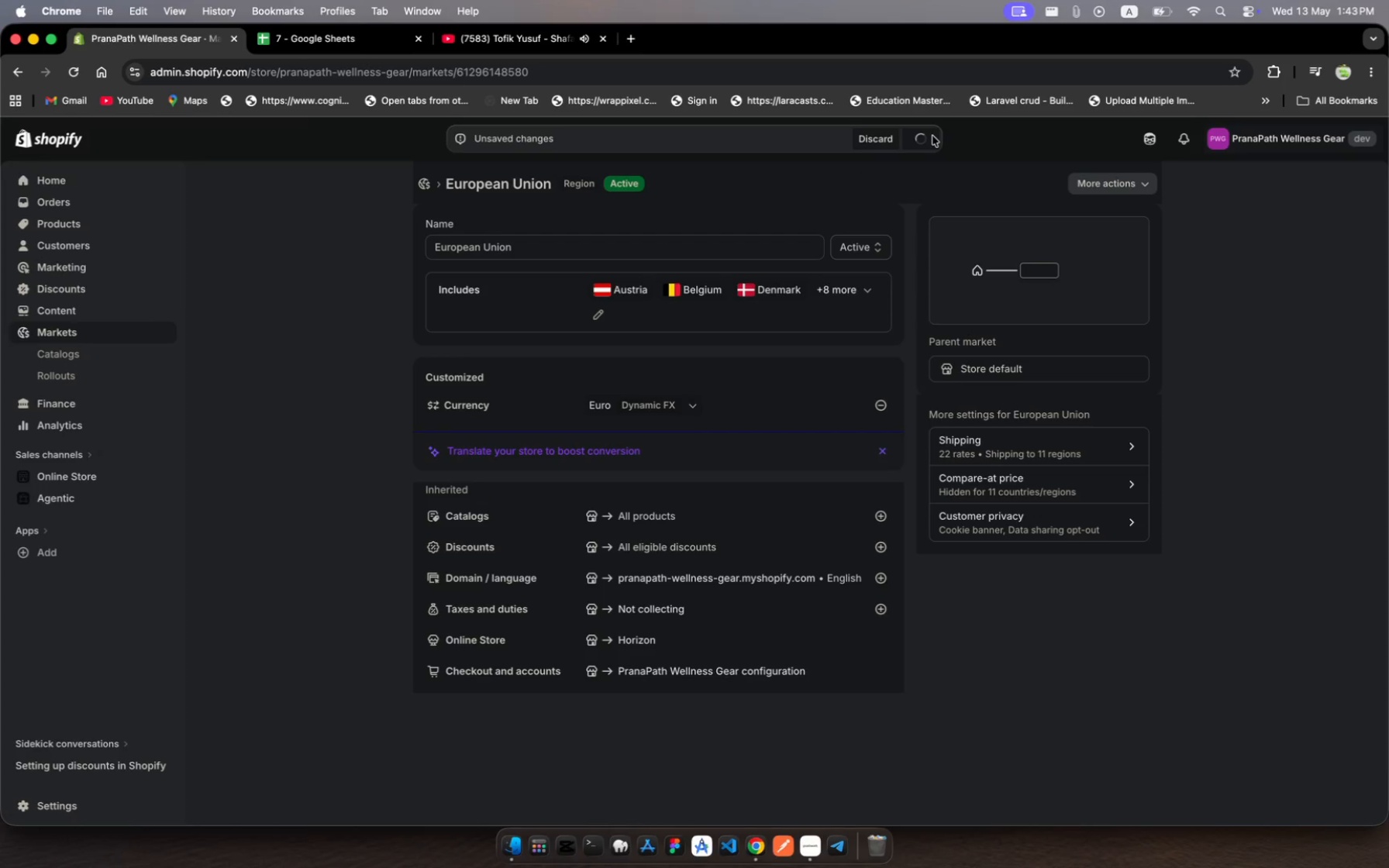 
wait(8.42)
 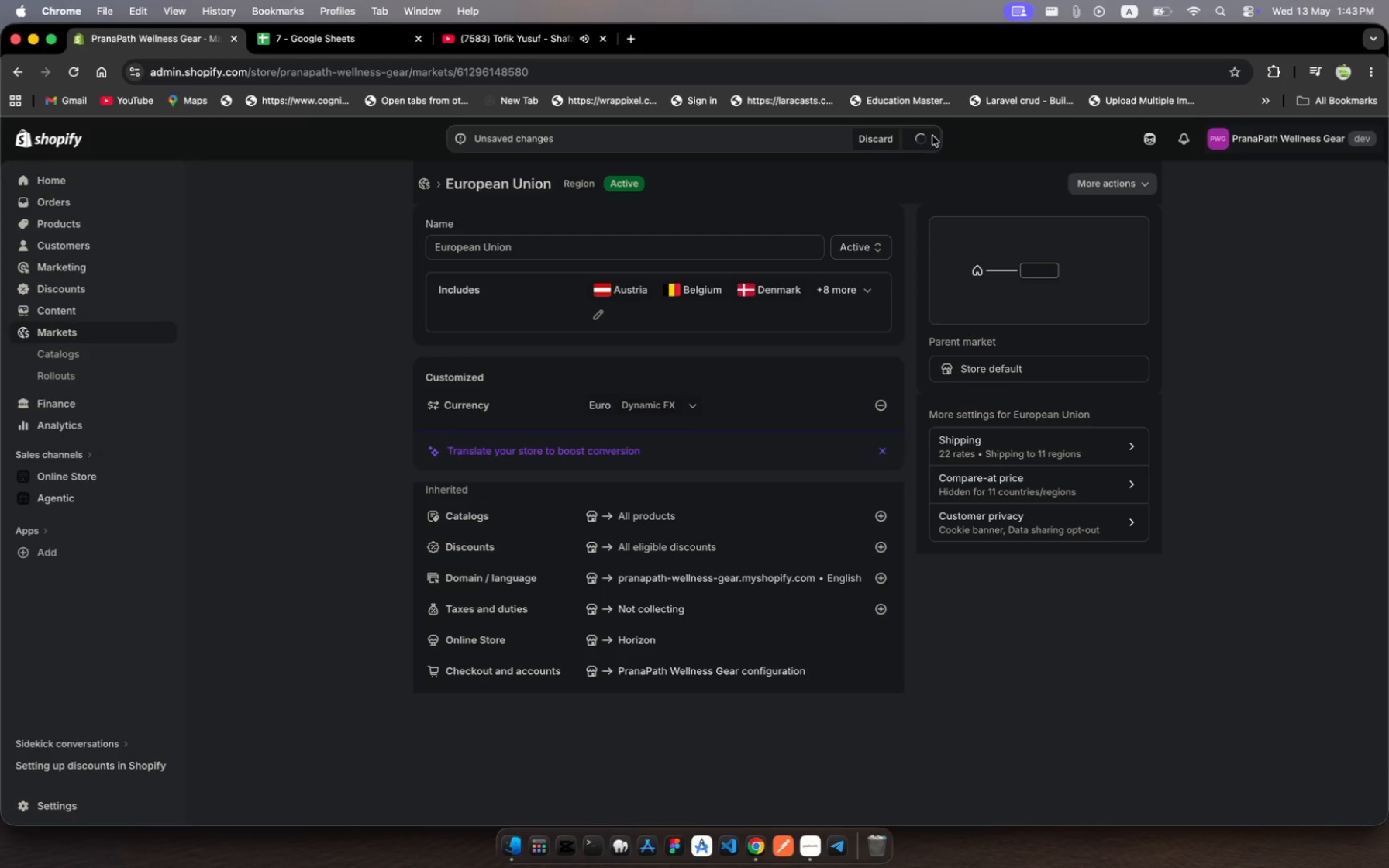 
left_click([91, 339])
 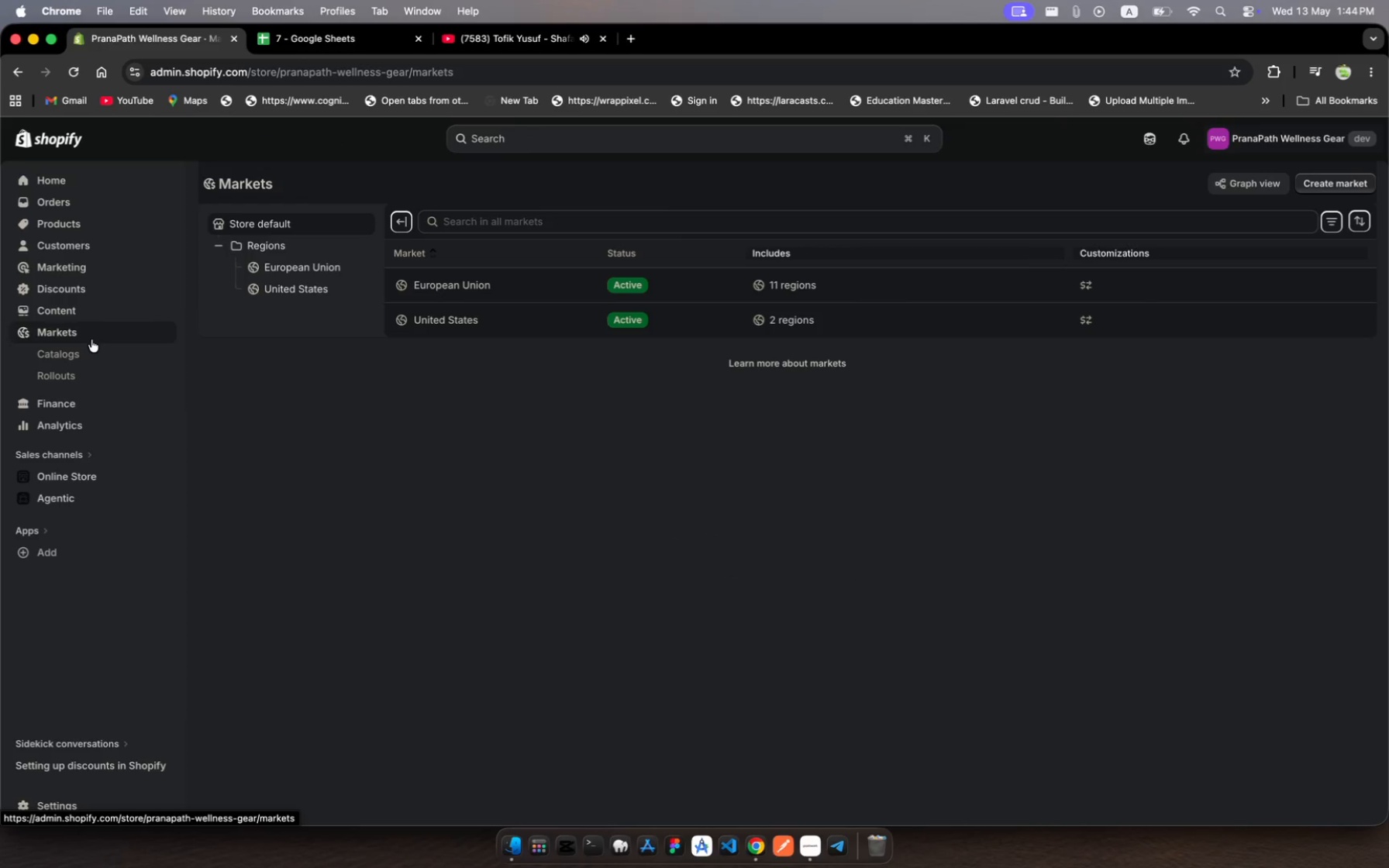 
wait(8.76)
 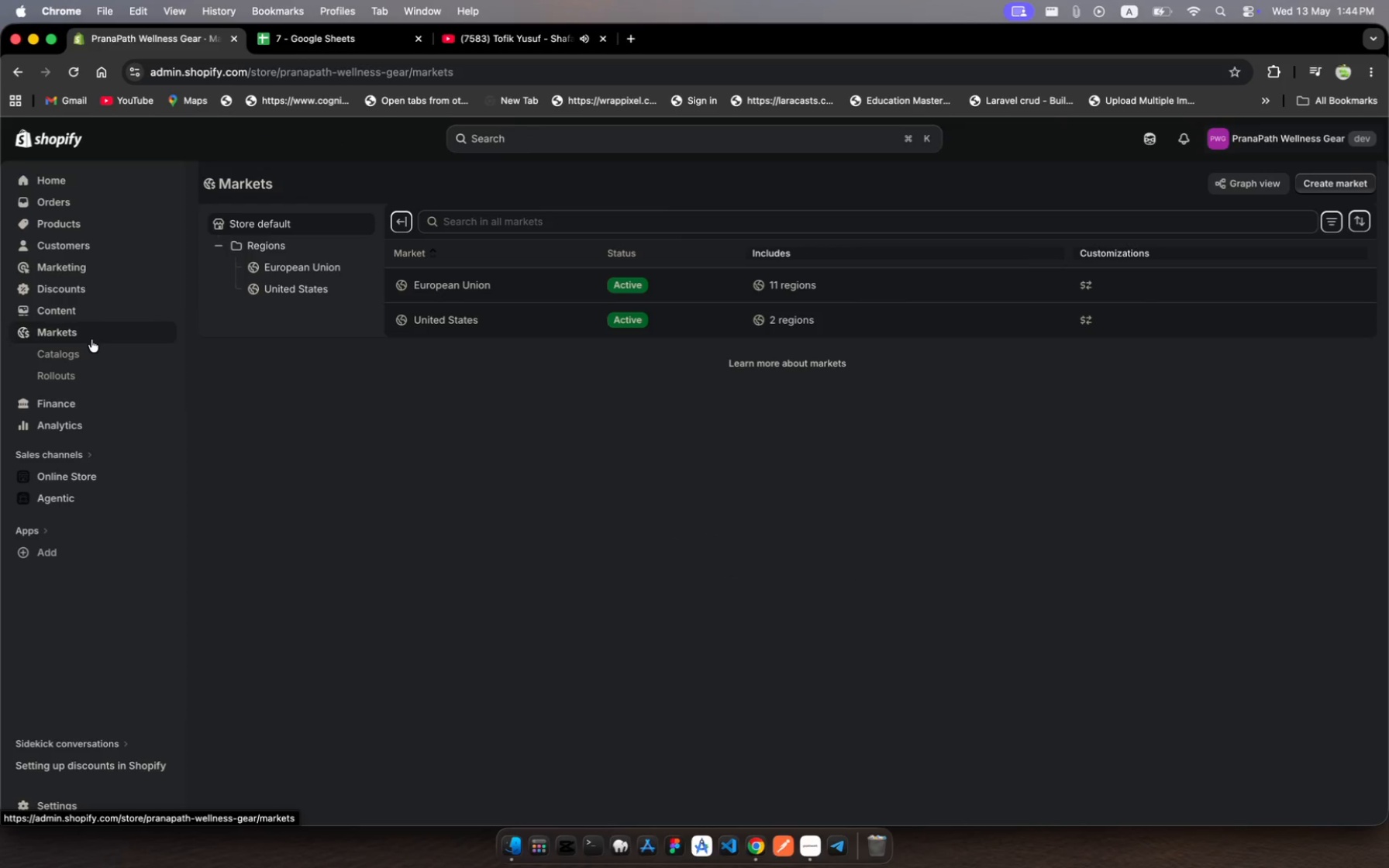 
left_click([1094, 286])
 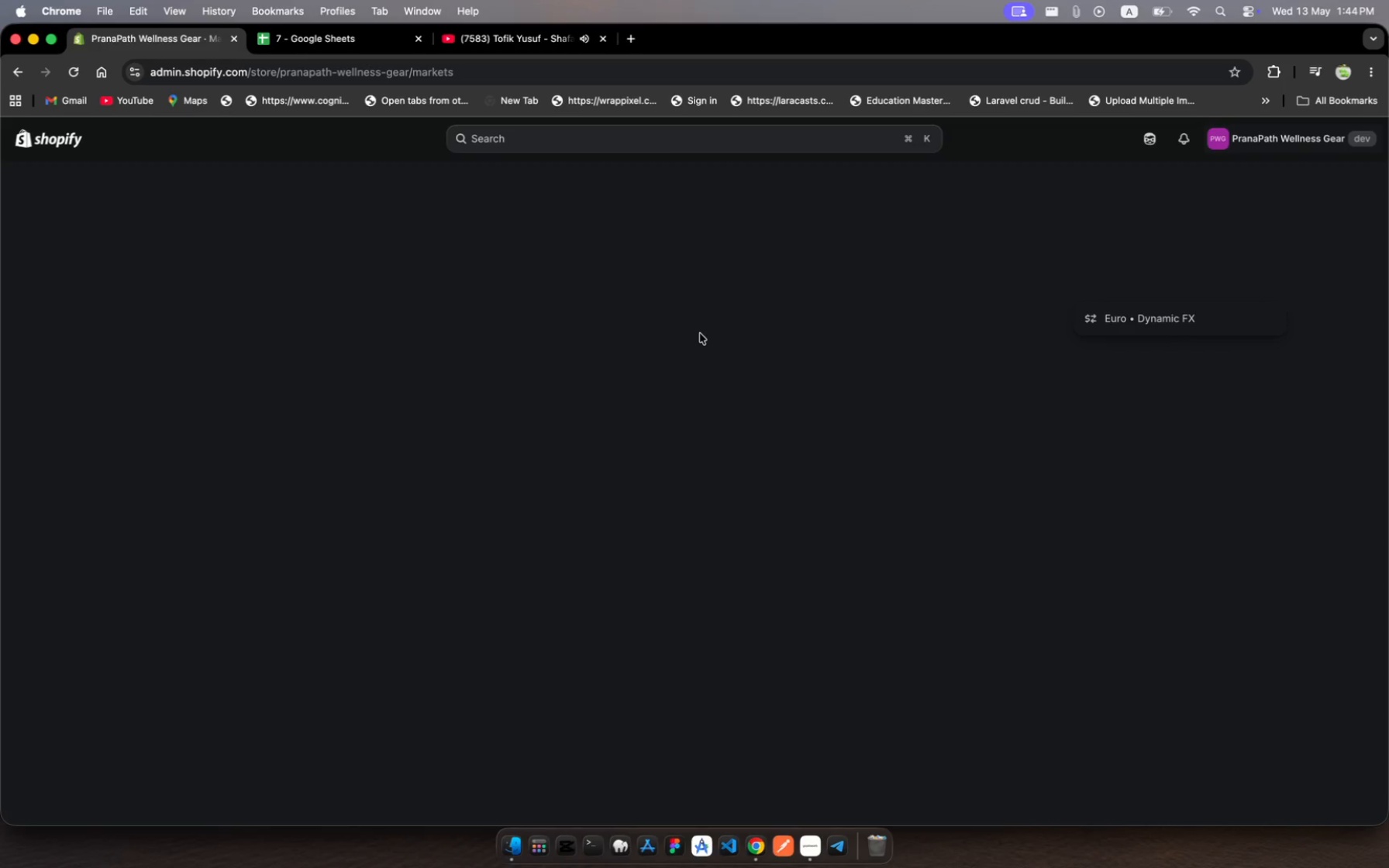 
wait(15.72)
 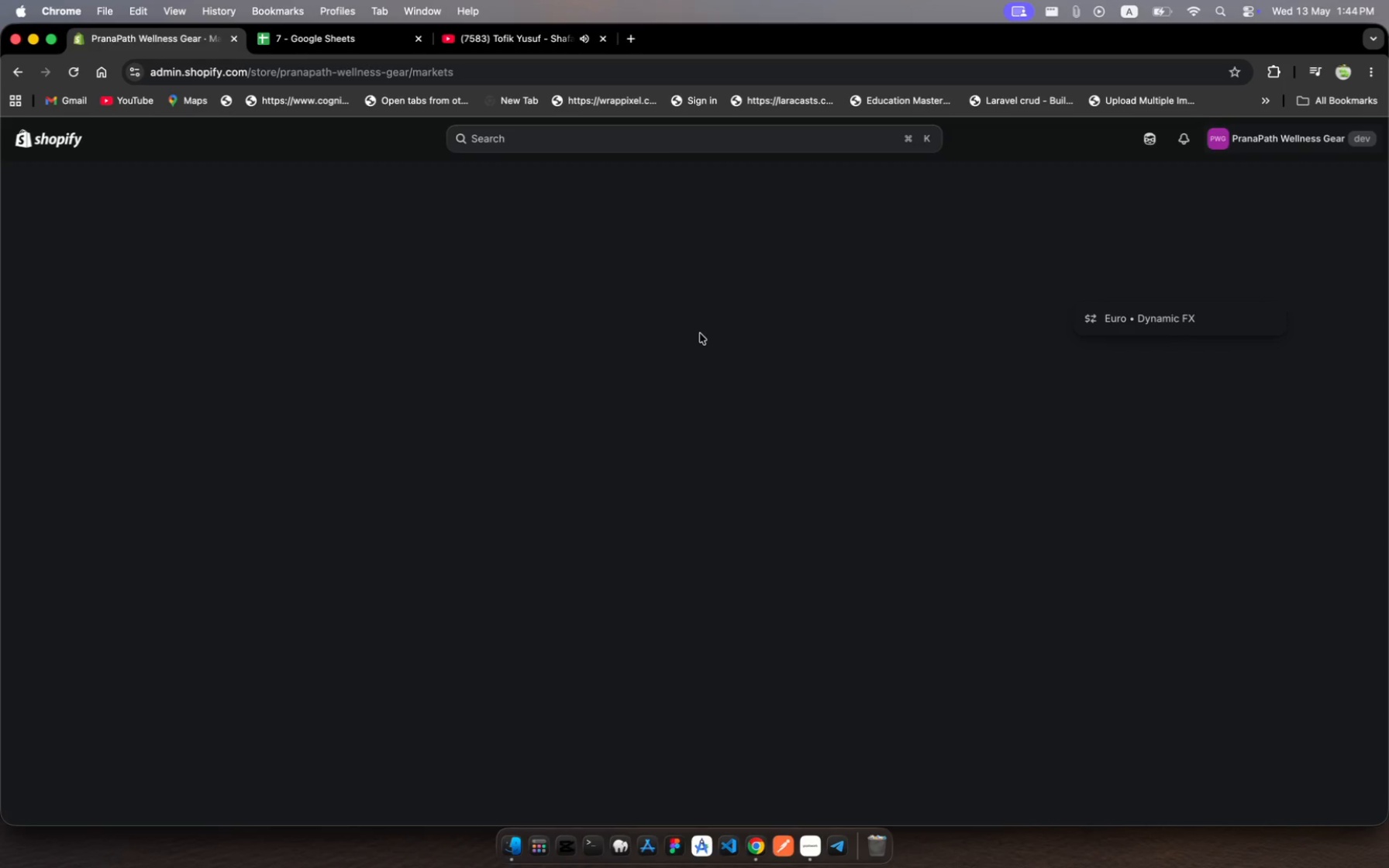 
left_click([1040, 415])
 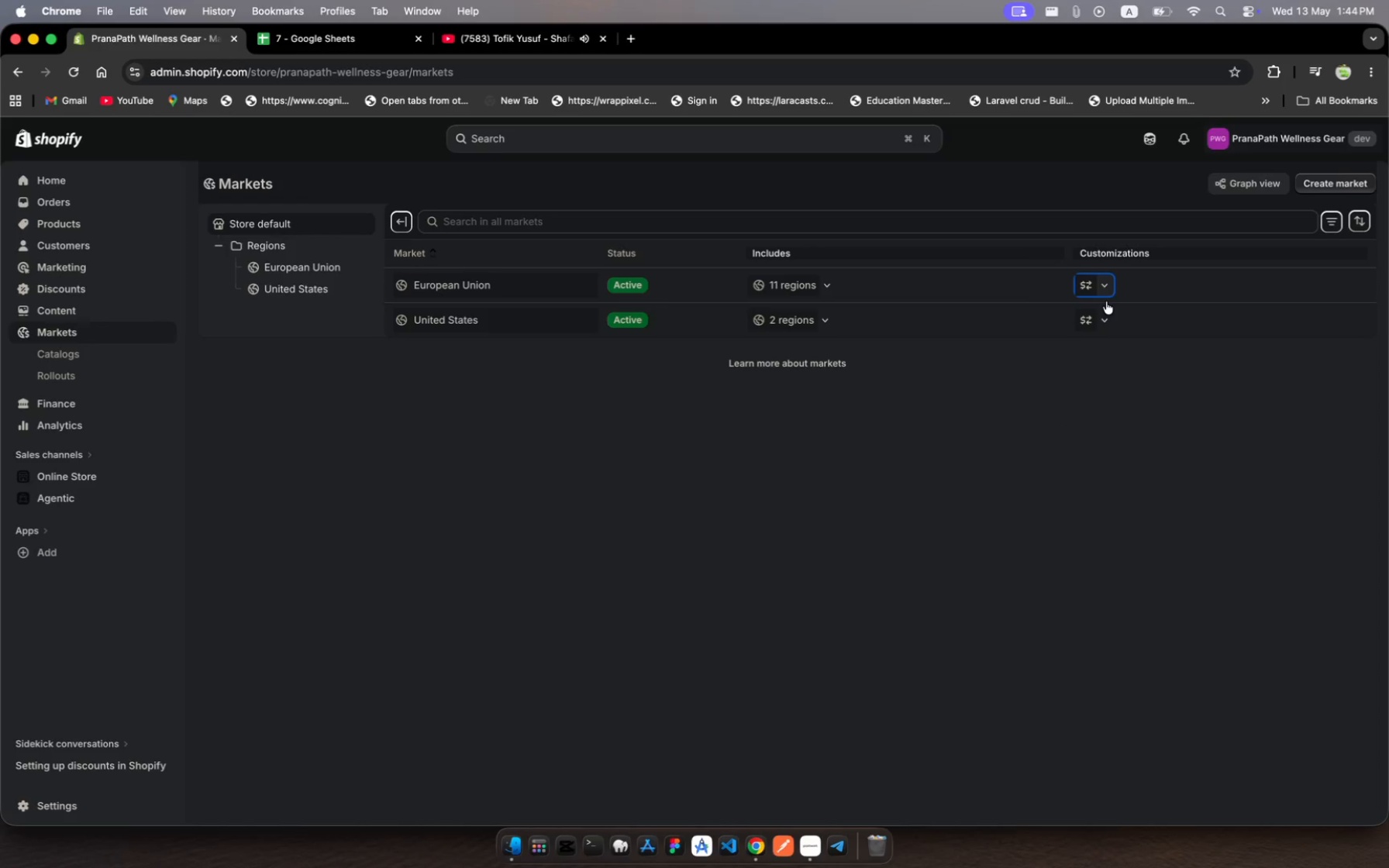 
left_click([1105, 292])
 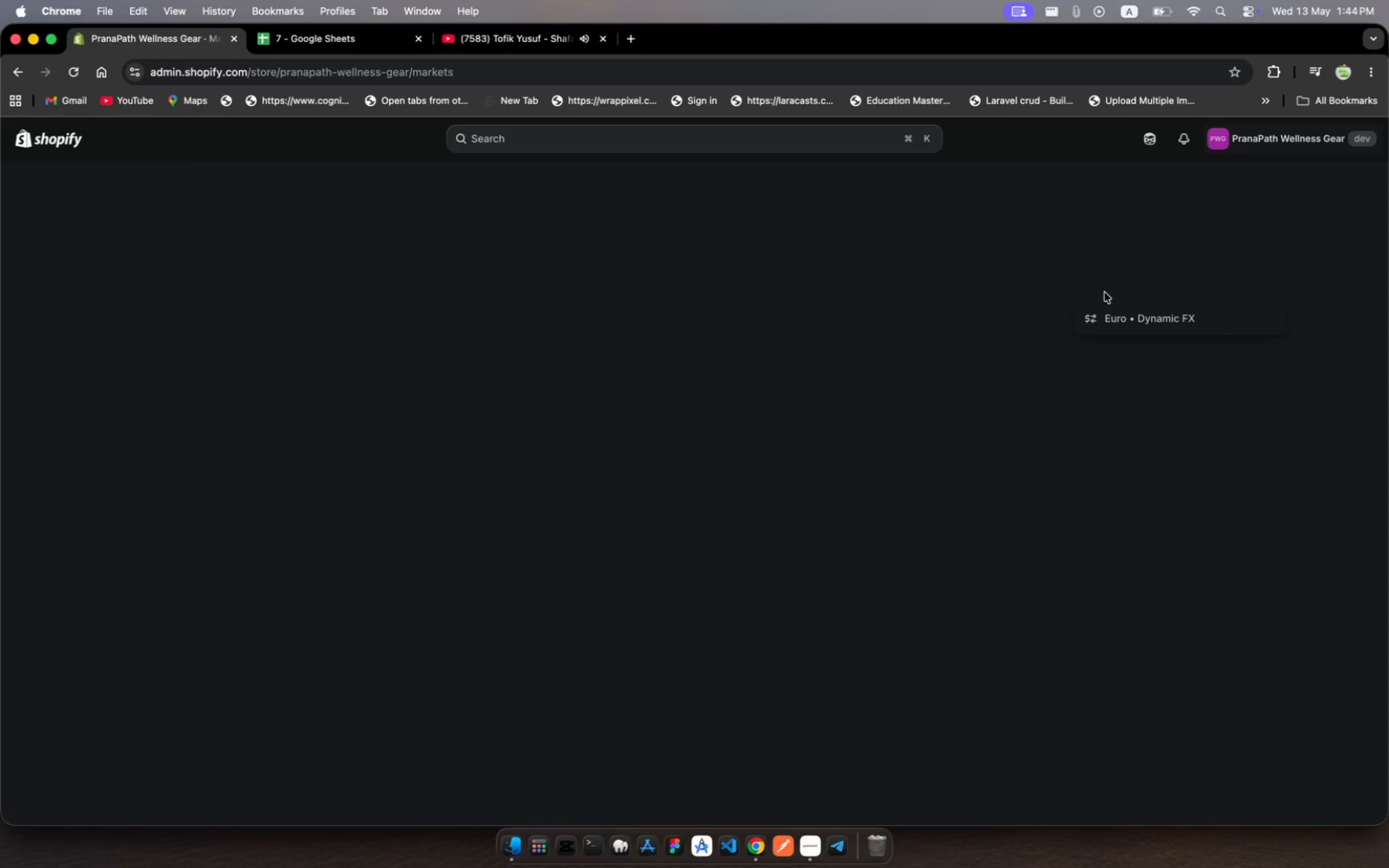 
scroll: coordinate [812, 370], scroll_direction: up, amount: 47.0
 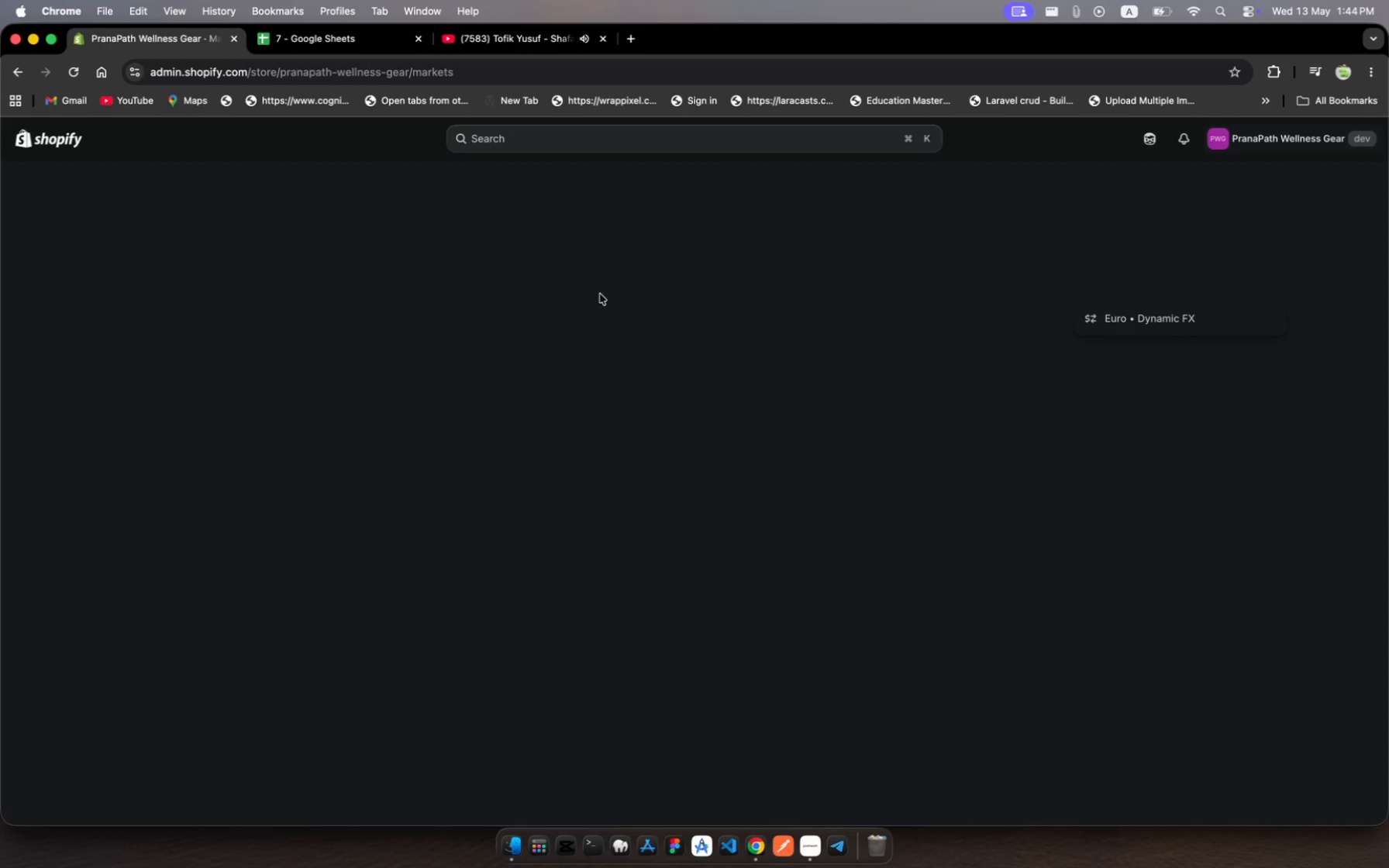 
wait(14.66)
 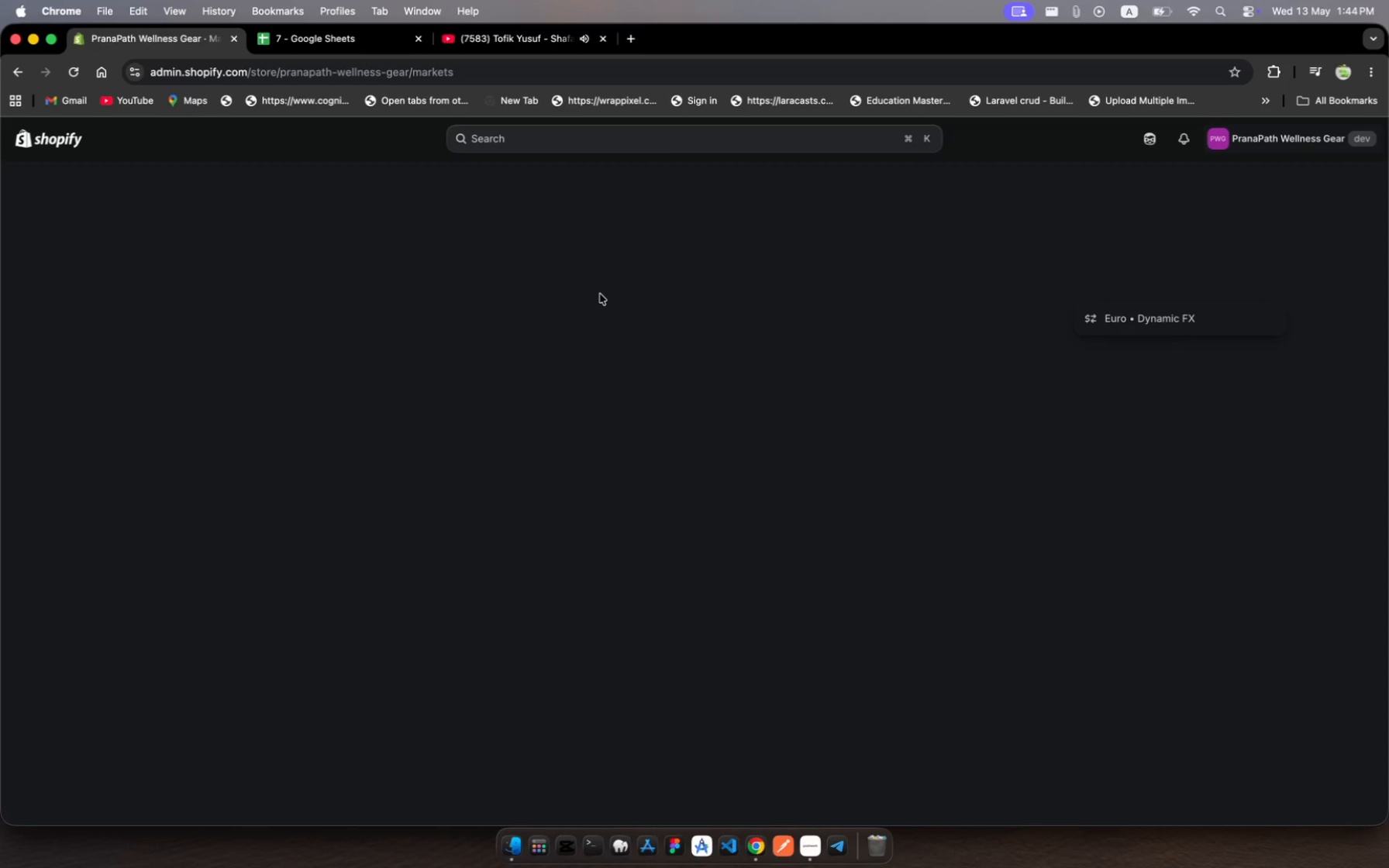 
left_click([246, 218])
 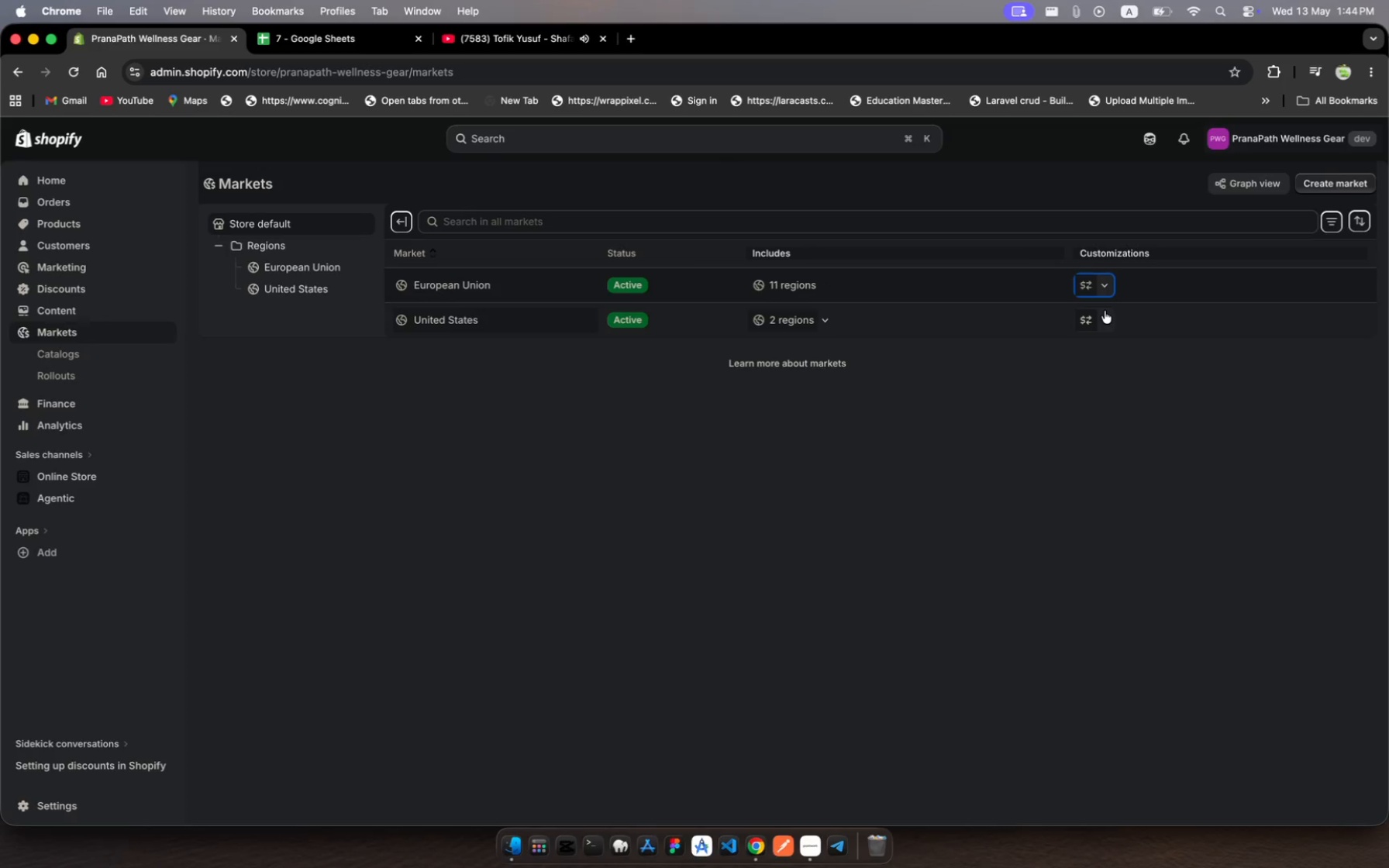 
left_click([1083, 286])
 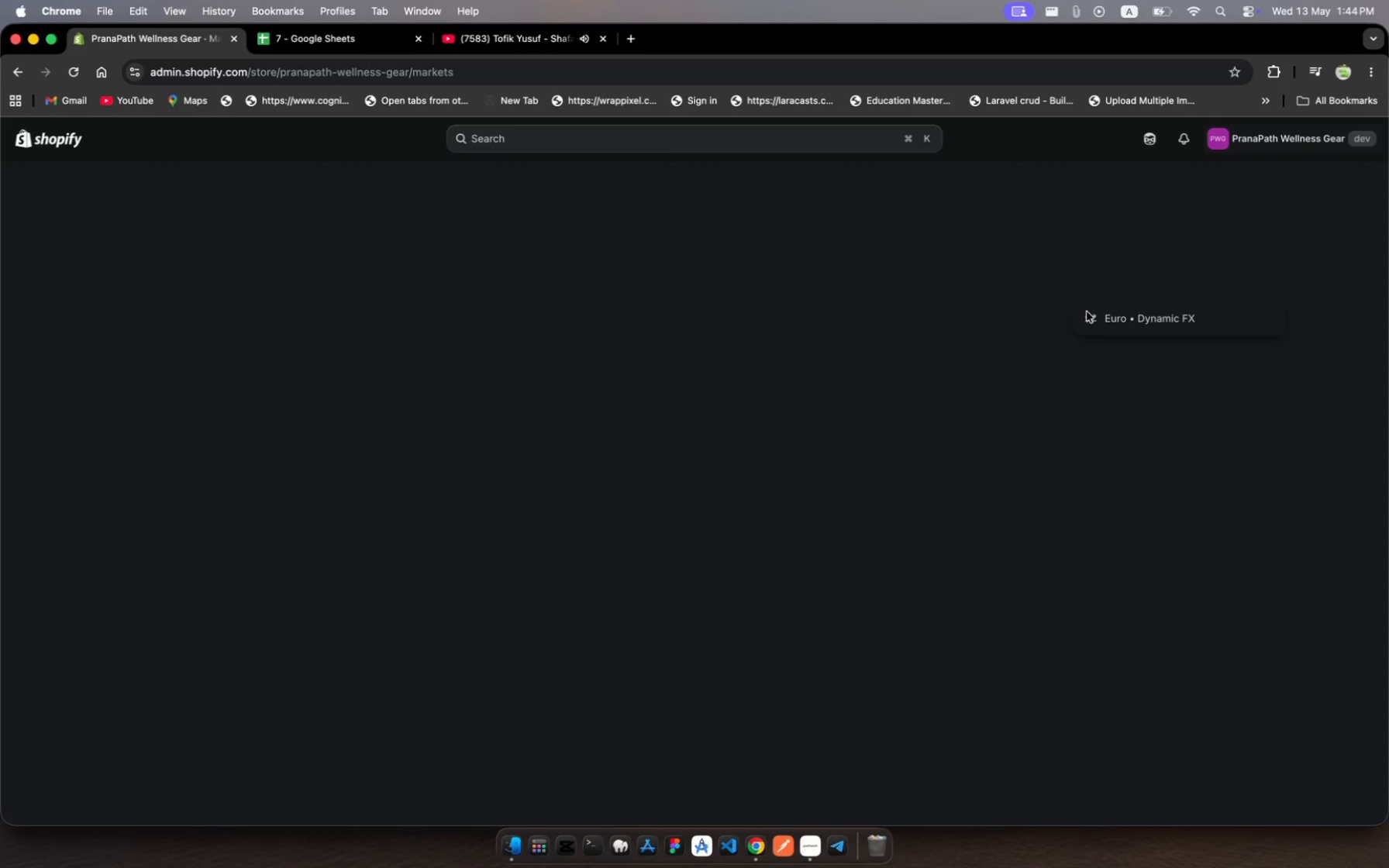 
left_click([1108, 320])
 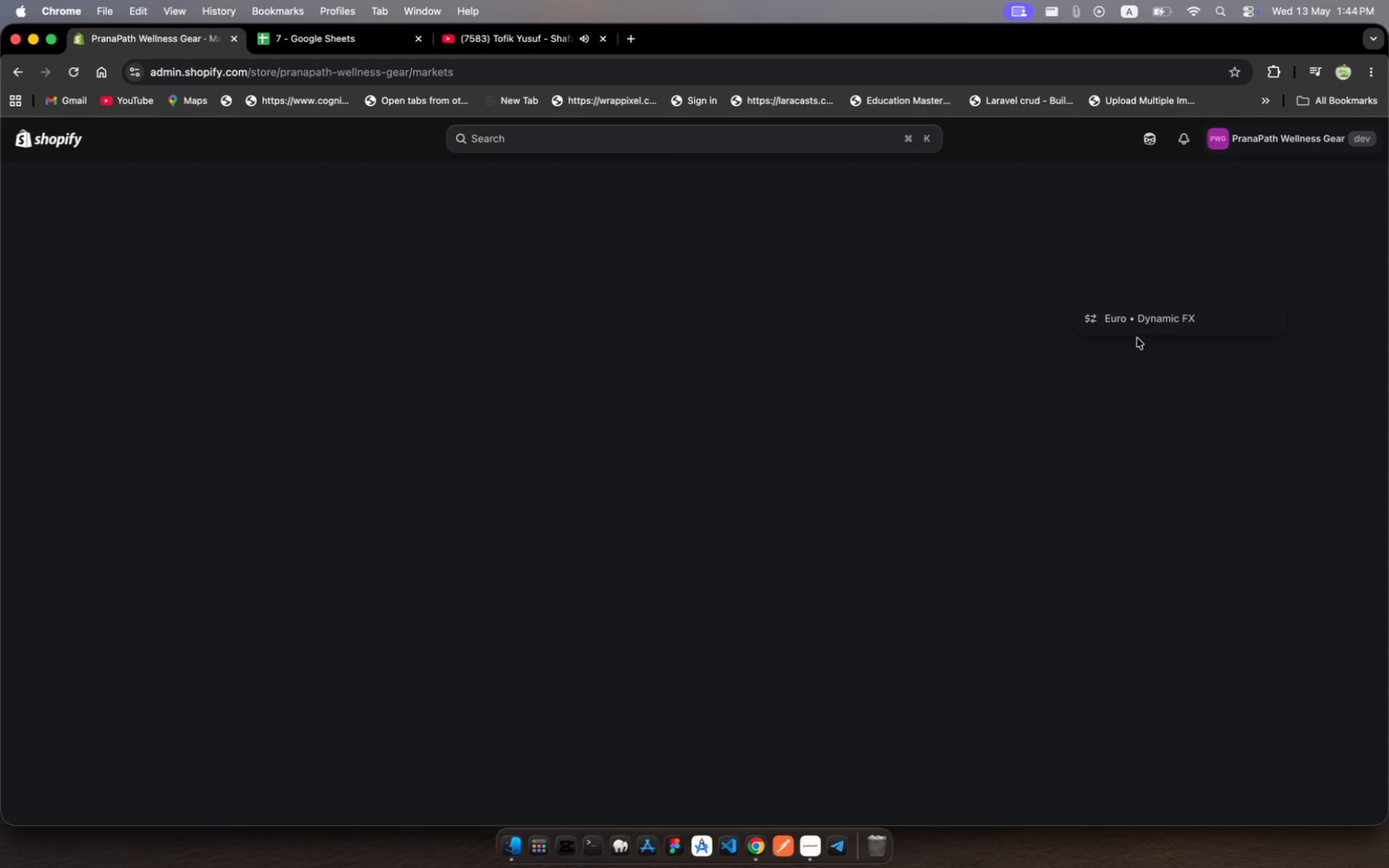 
mouse_move([1107, 394])
 